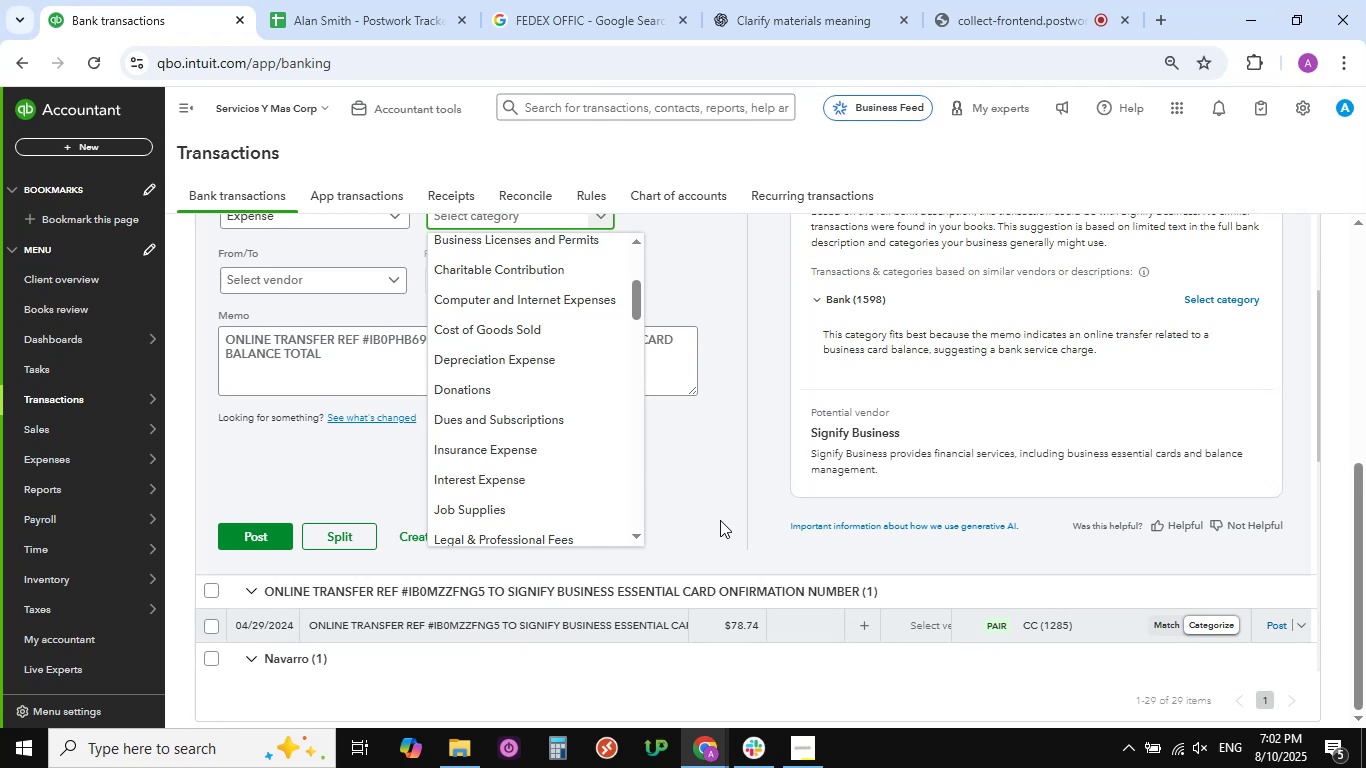 
wait(5.61)
 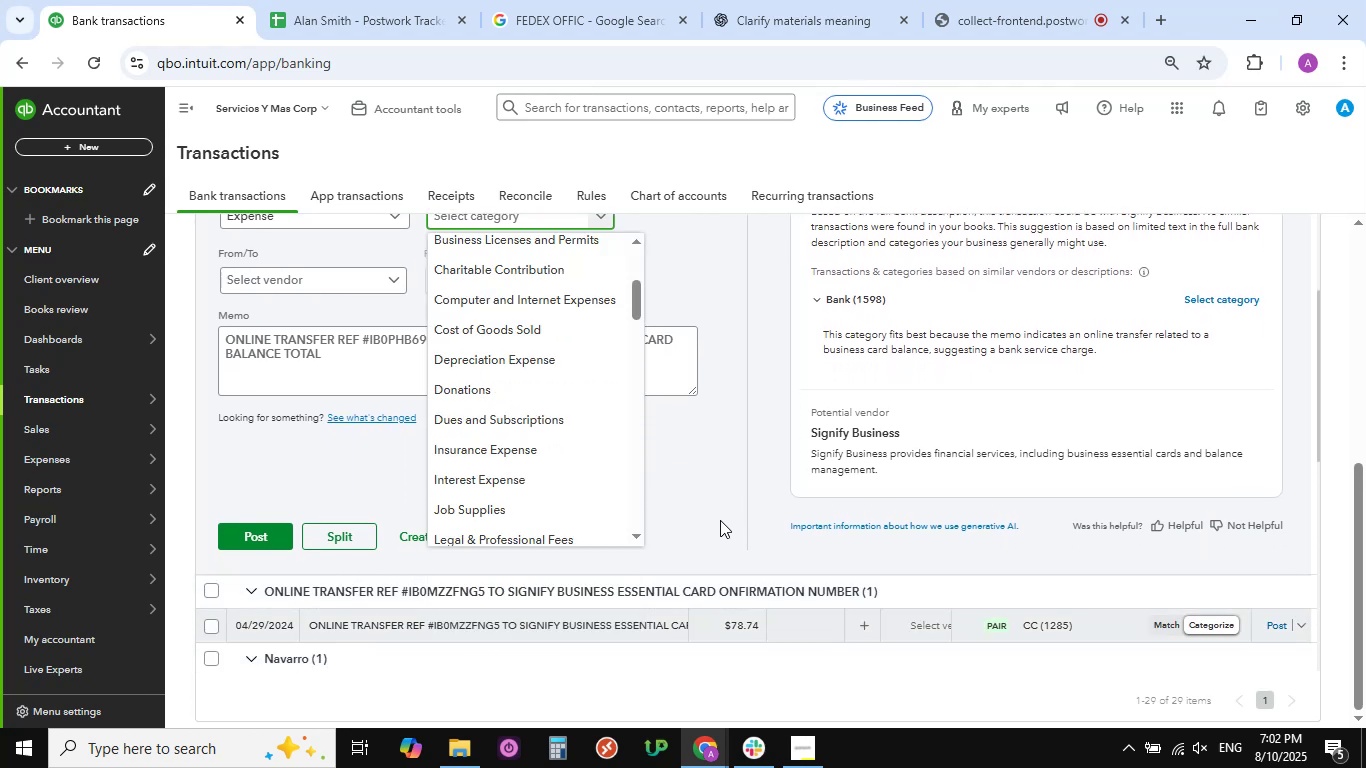 
scroll: coordinate [651, 414], scroll_direction: down, amount: 5.0
 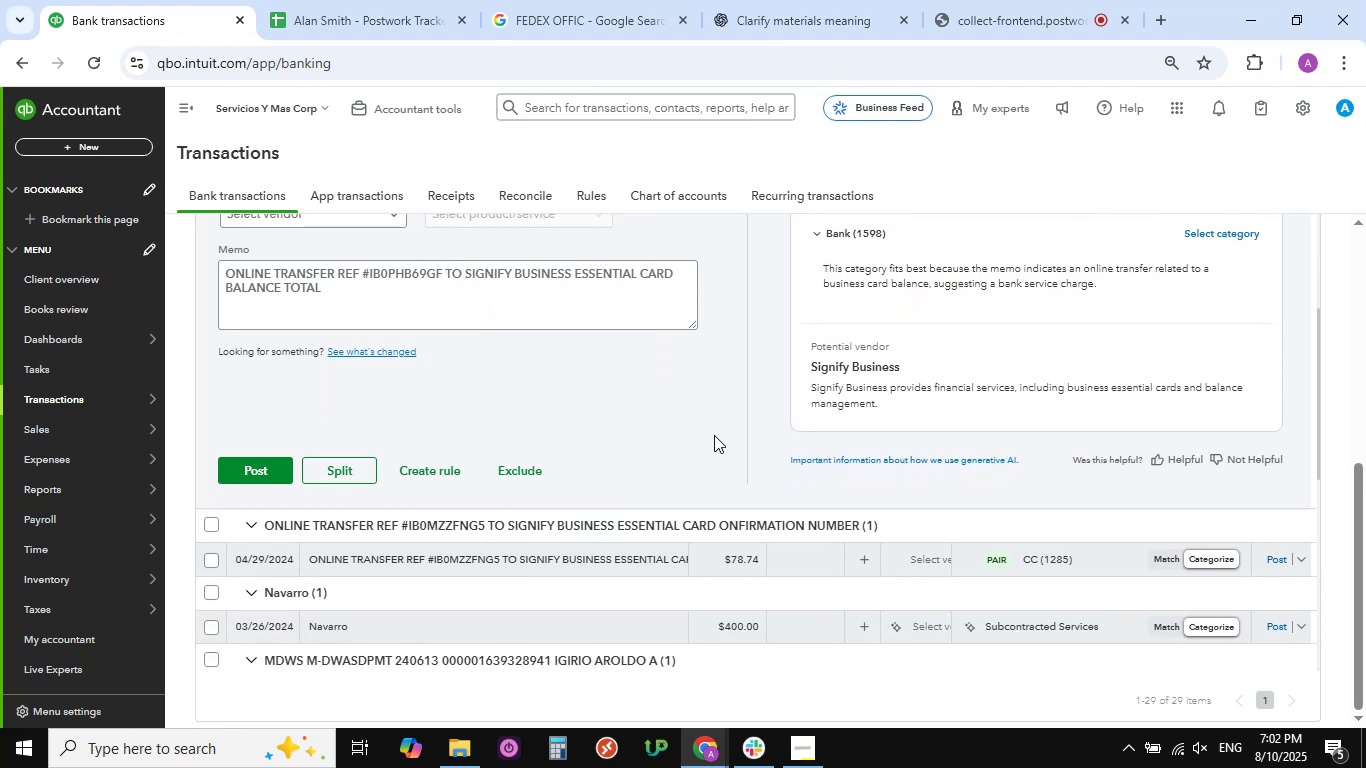 
scroll: coordinate [726, 423], scroll_direction: up, amount: 2.0
 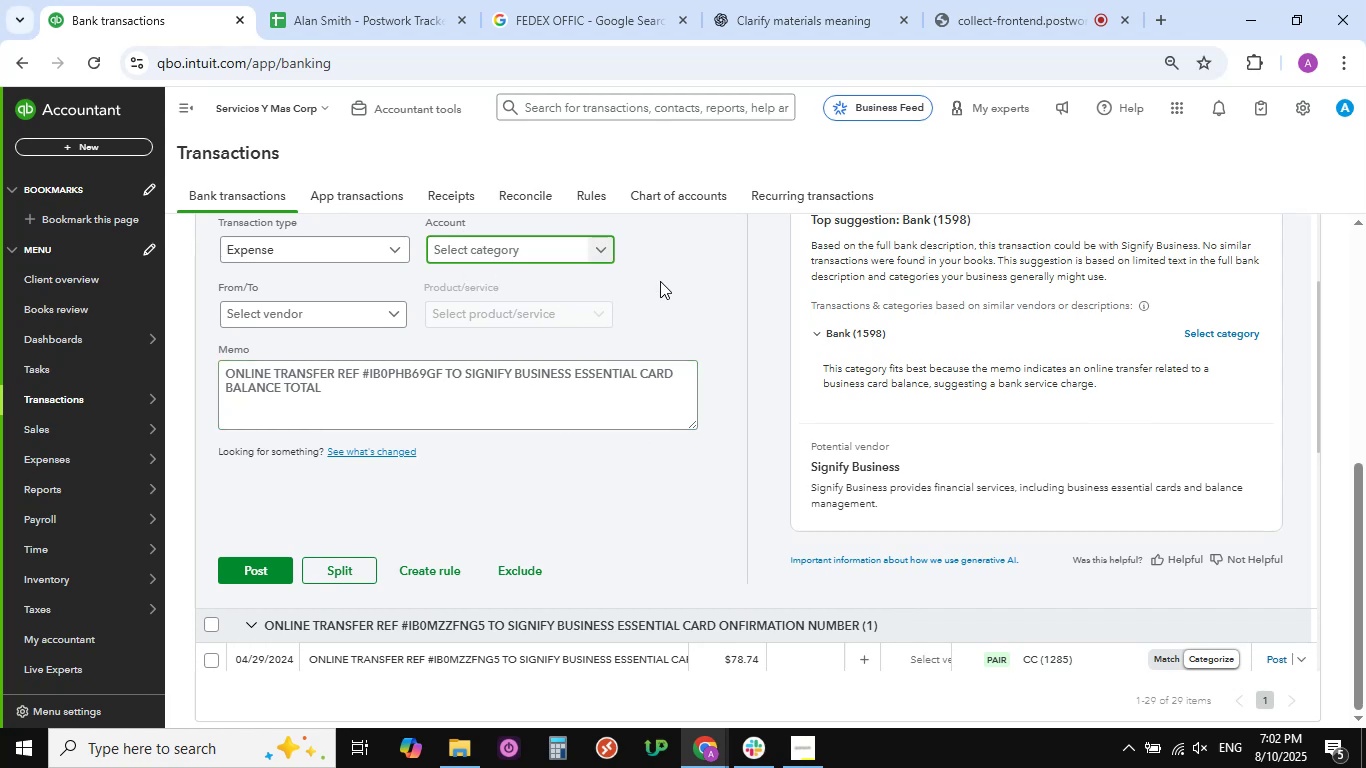 
wait(6.87)
 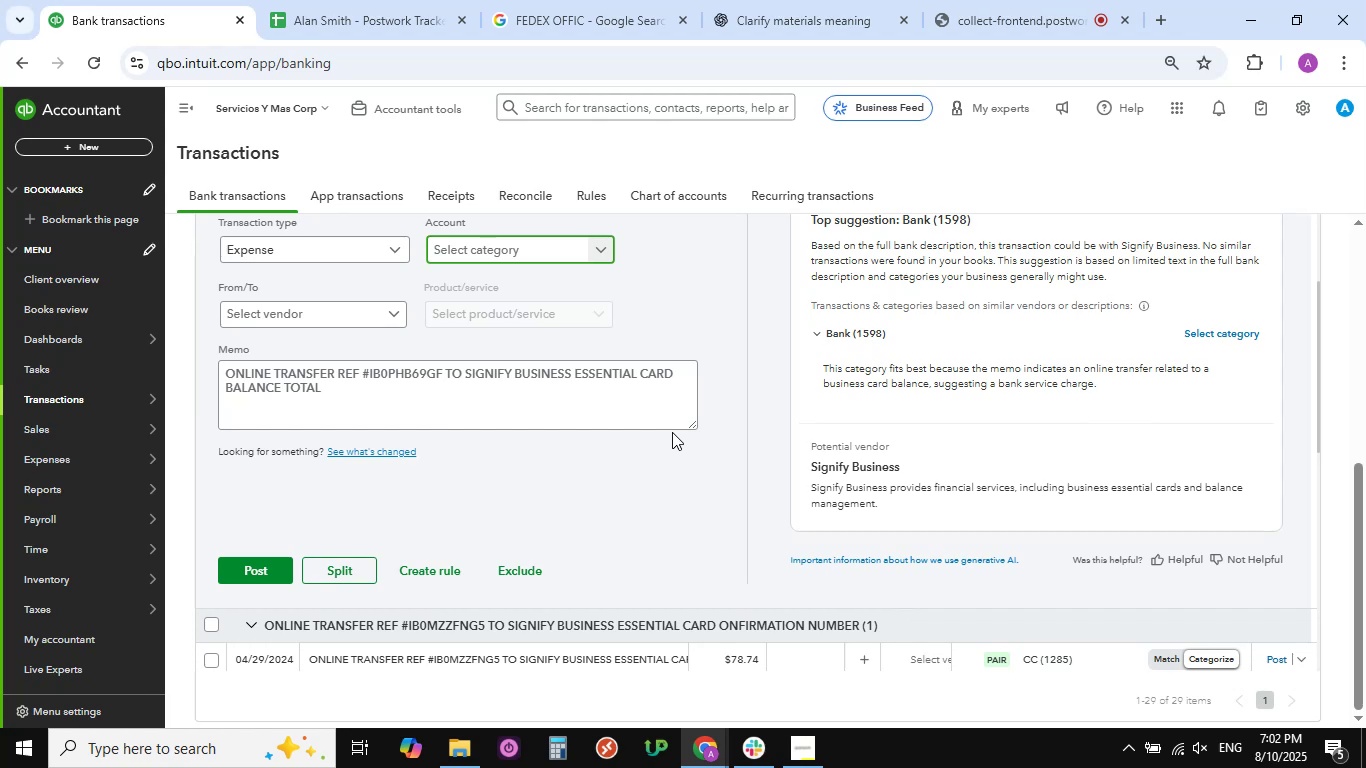 
left_click([605, 251])
 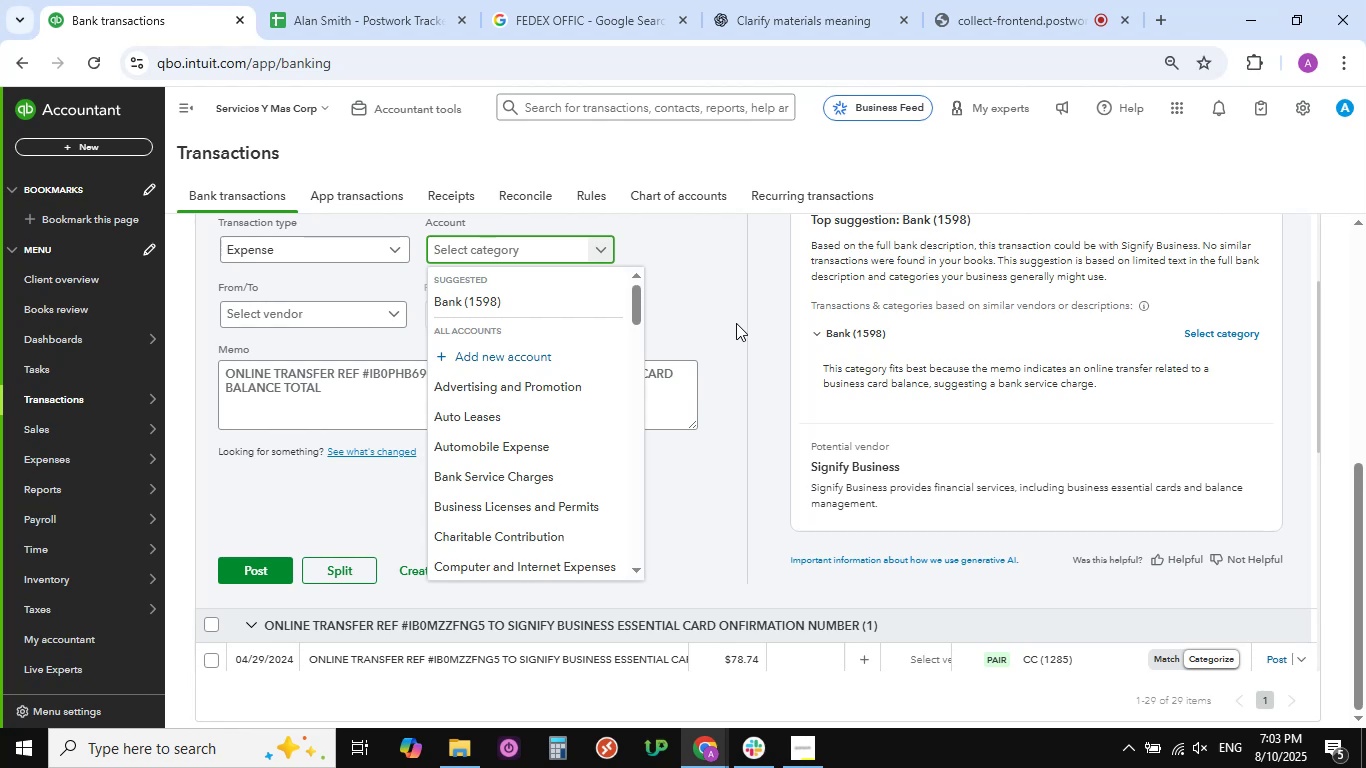 
wait(15.9)
 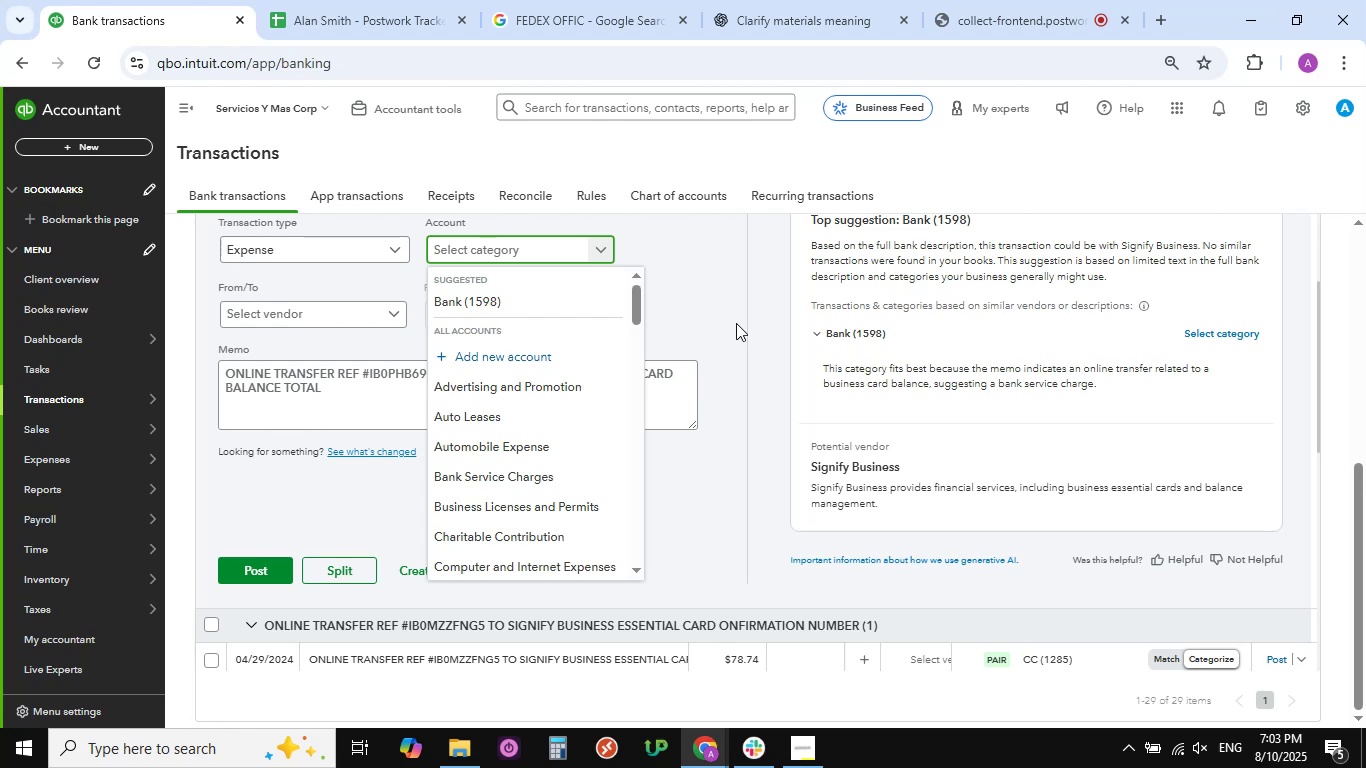 
scroll: coordinate [593, 462], scroll_direction: down, amount: 11.0
 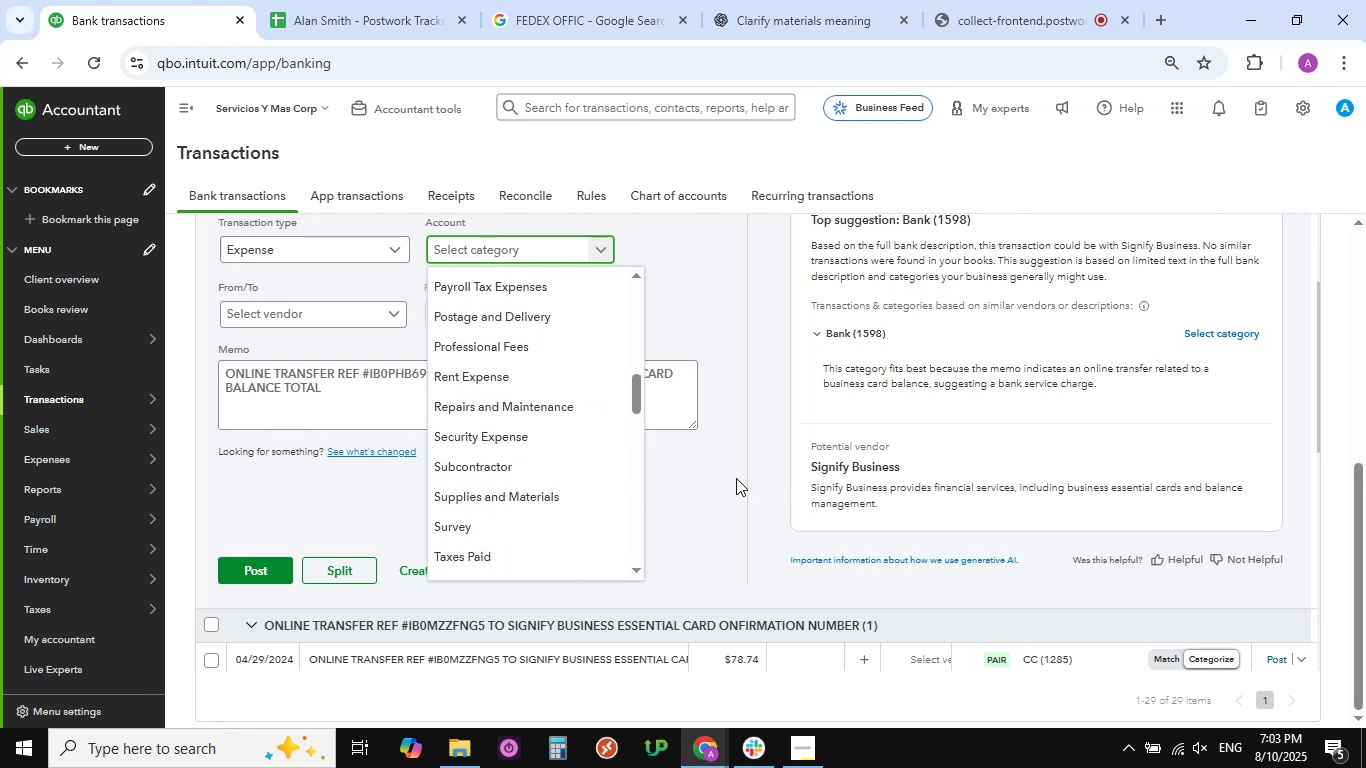 
left_click([728, 479])
 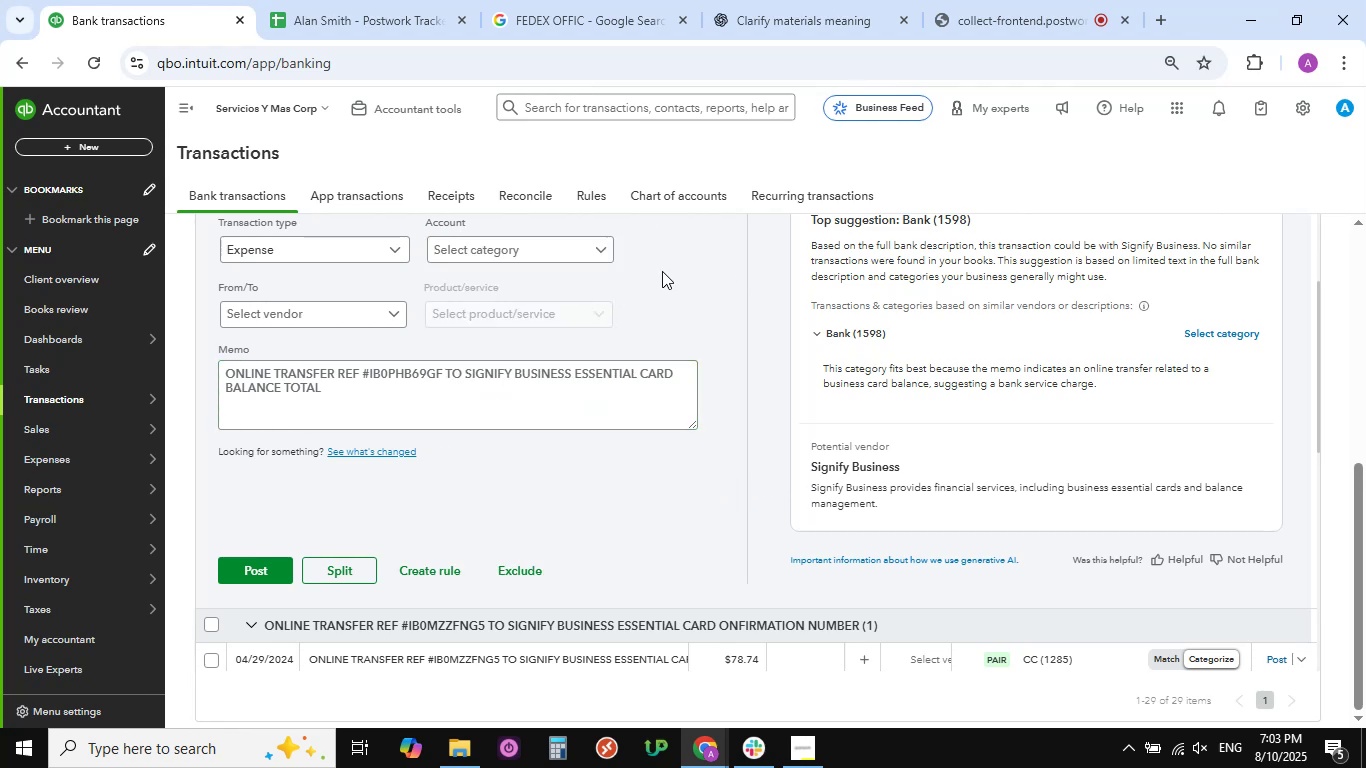 
left_click([602, 252])
 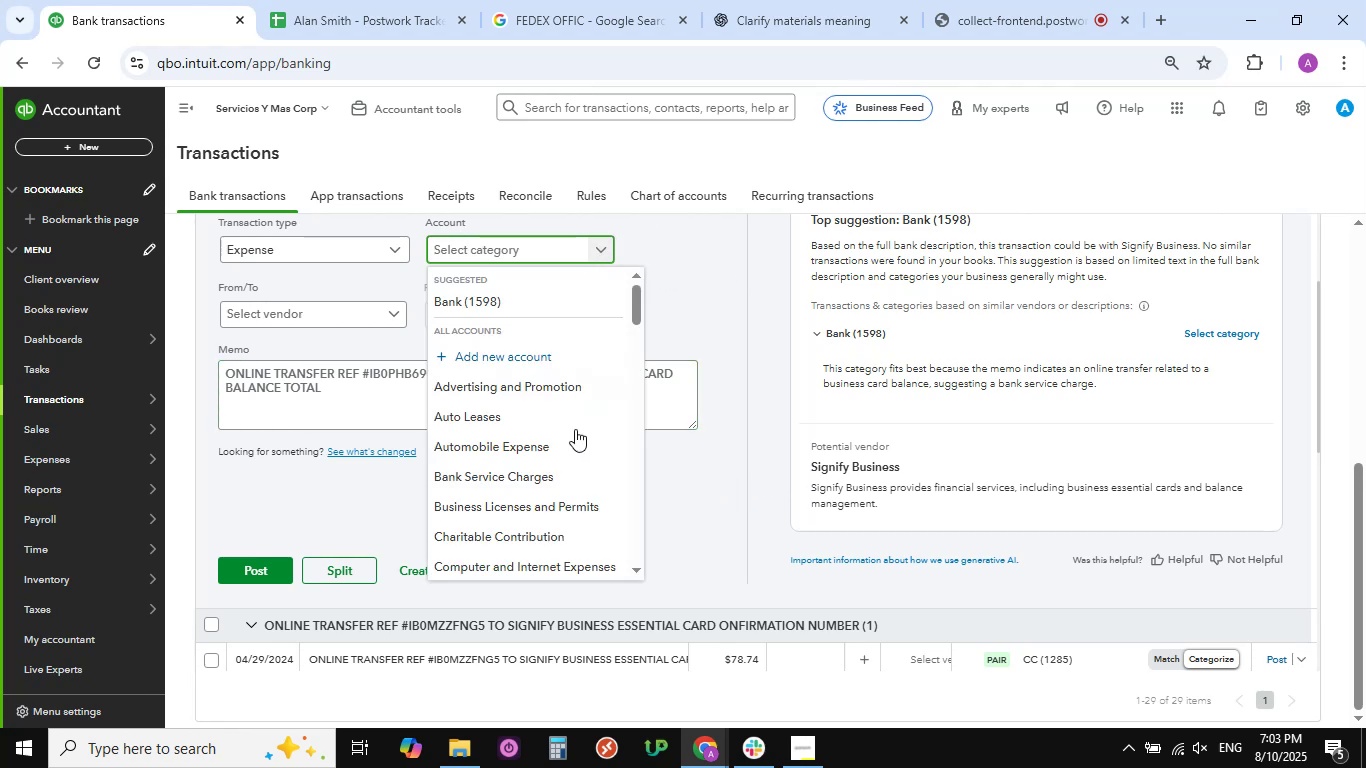 
scroll: coordinate [570, 461], scroll_direction: down, amount: 15.0
 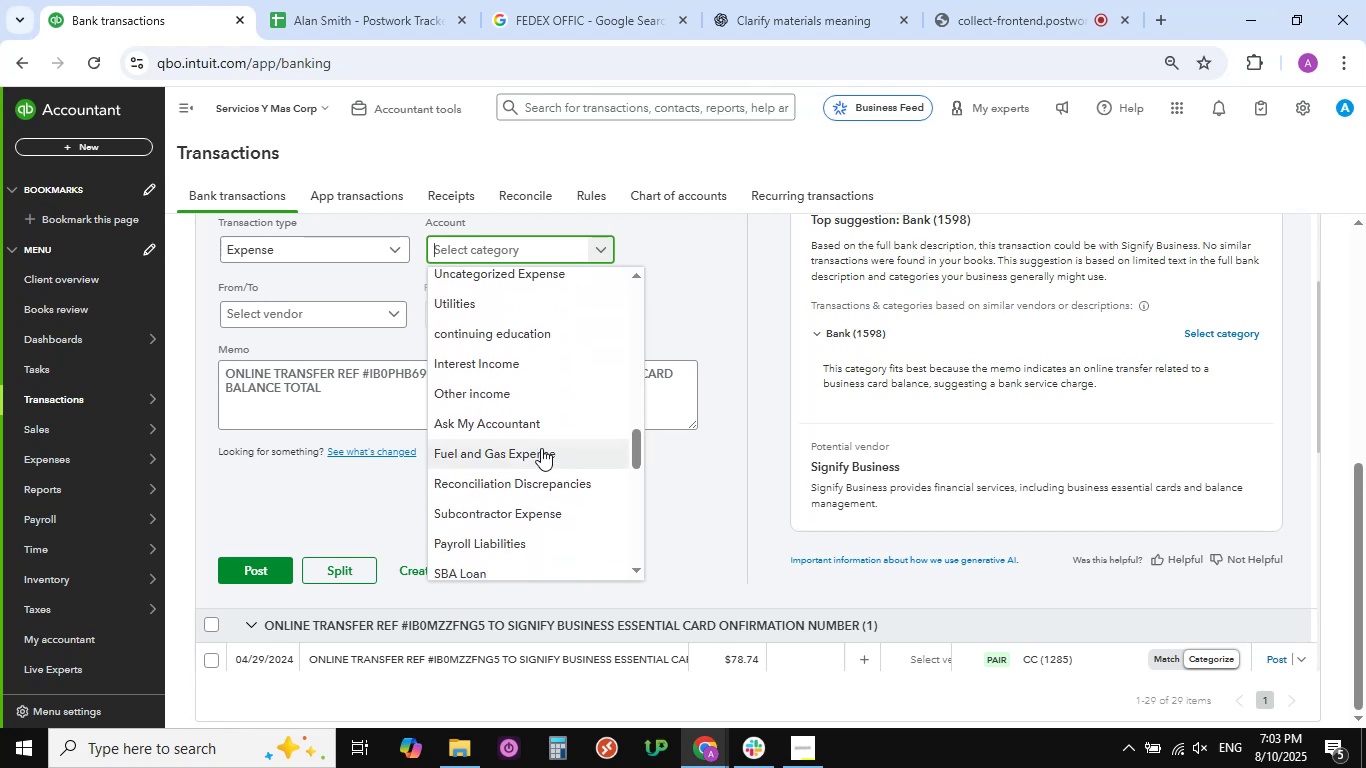 
left_click([535, 430])
 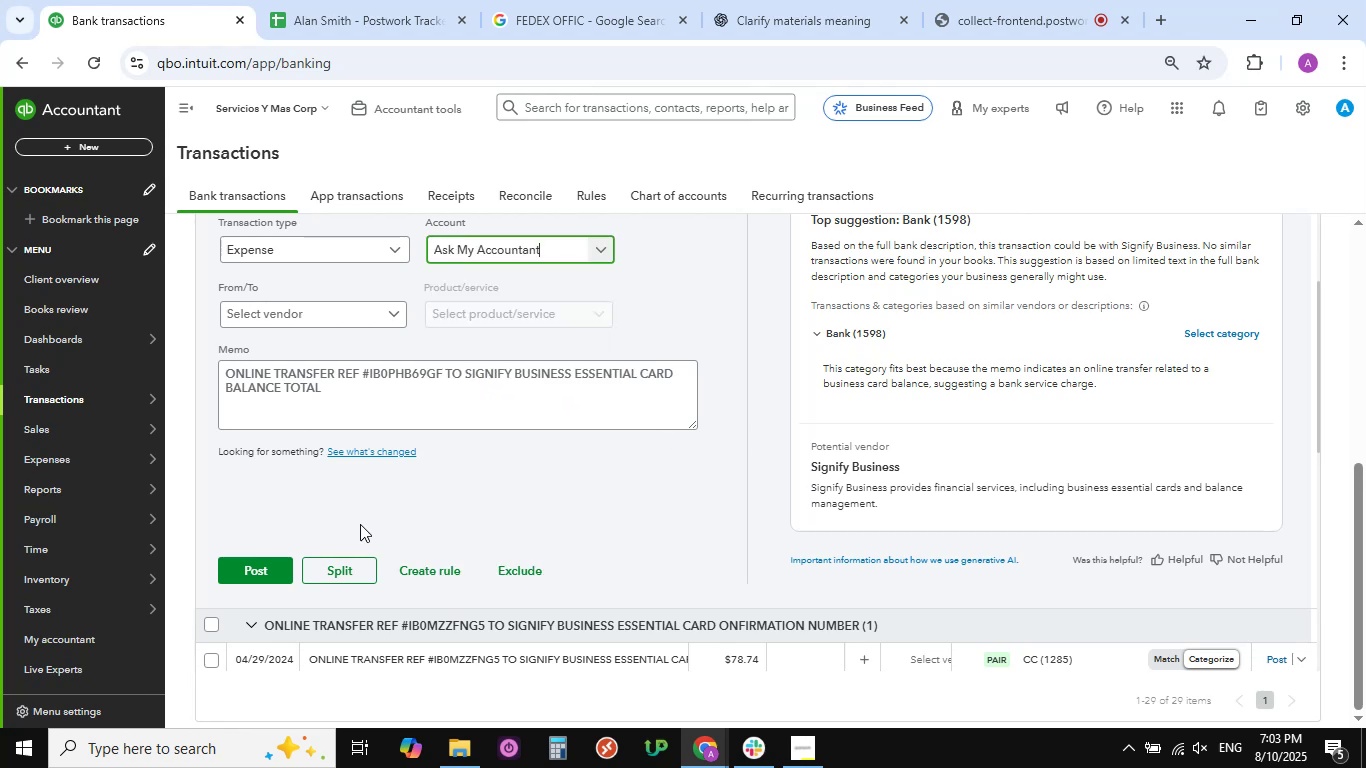 
left_click([249, 564])
 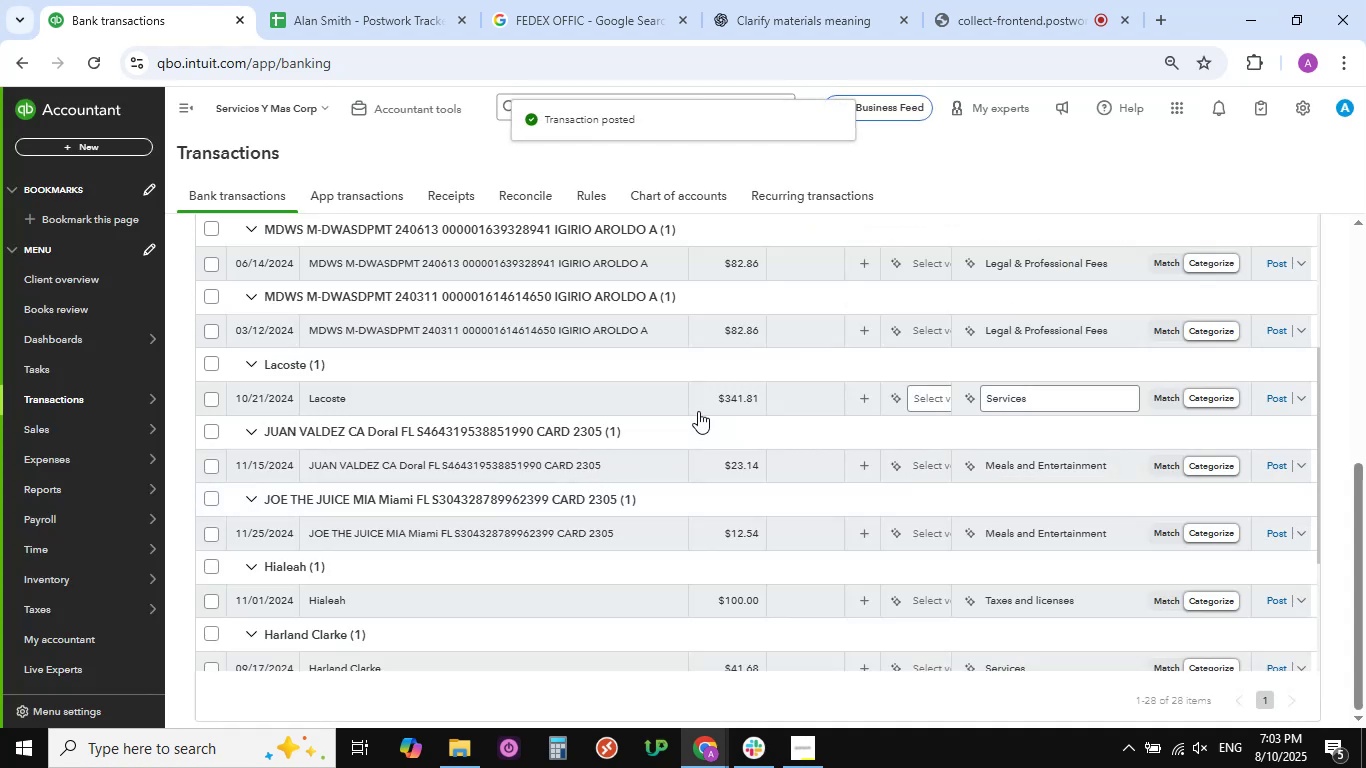 
wait(5.54)
 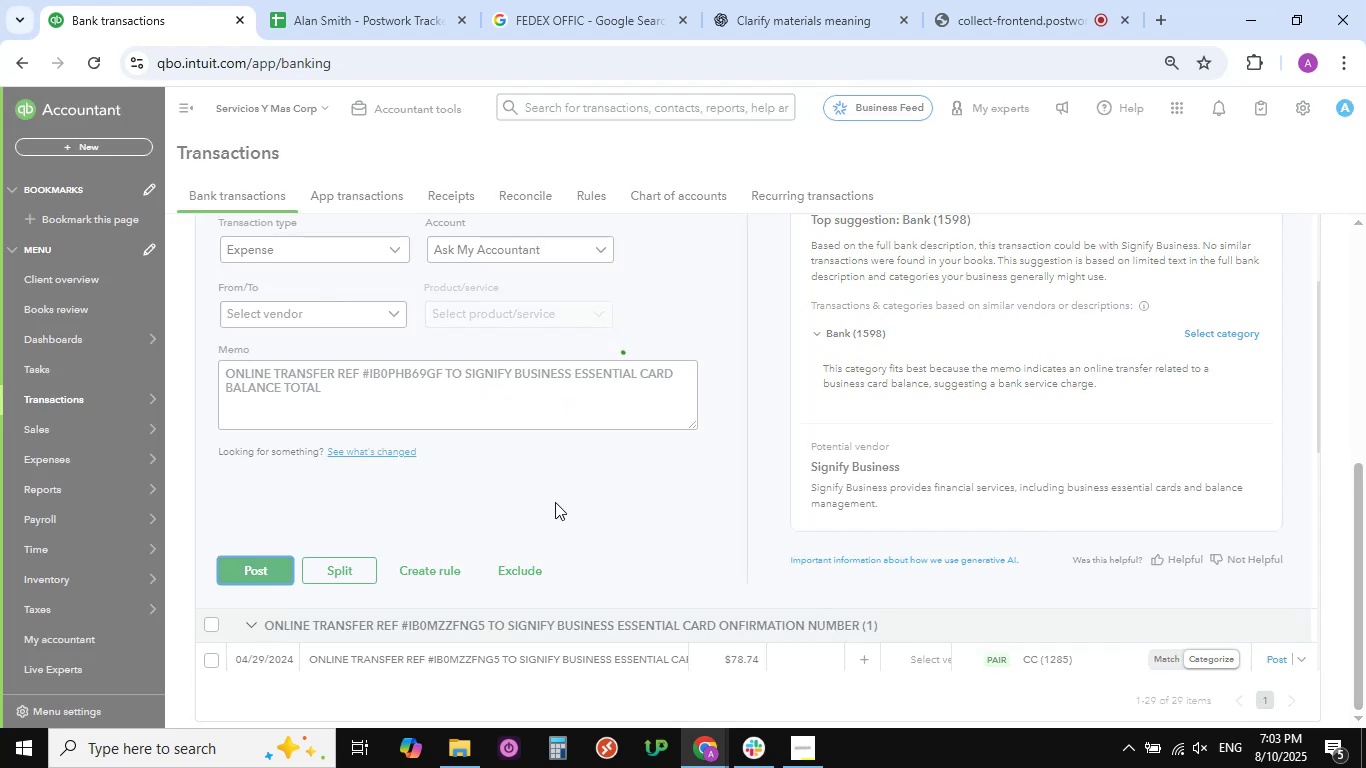 
scroll: coordinate [695, 411], scroll_direction: down, amount: 1.0
 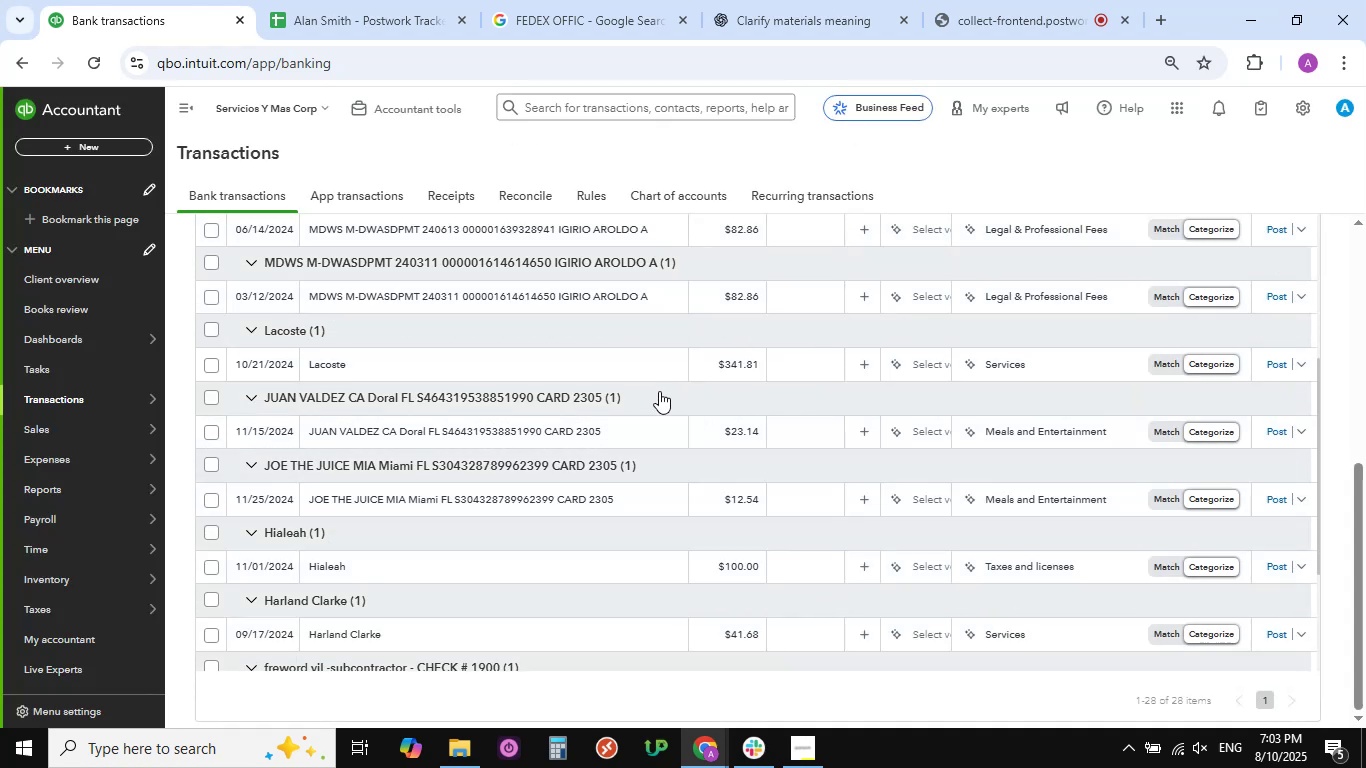 
scroll: coordinate [648, 386], scroll_direction: up, amount: 2.0
 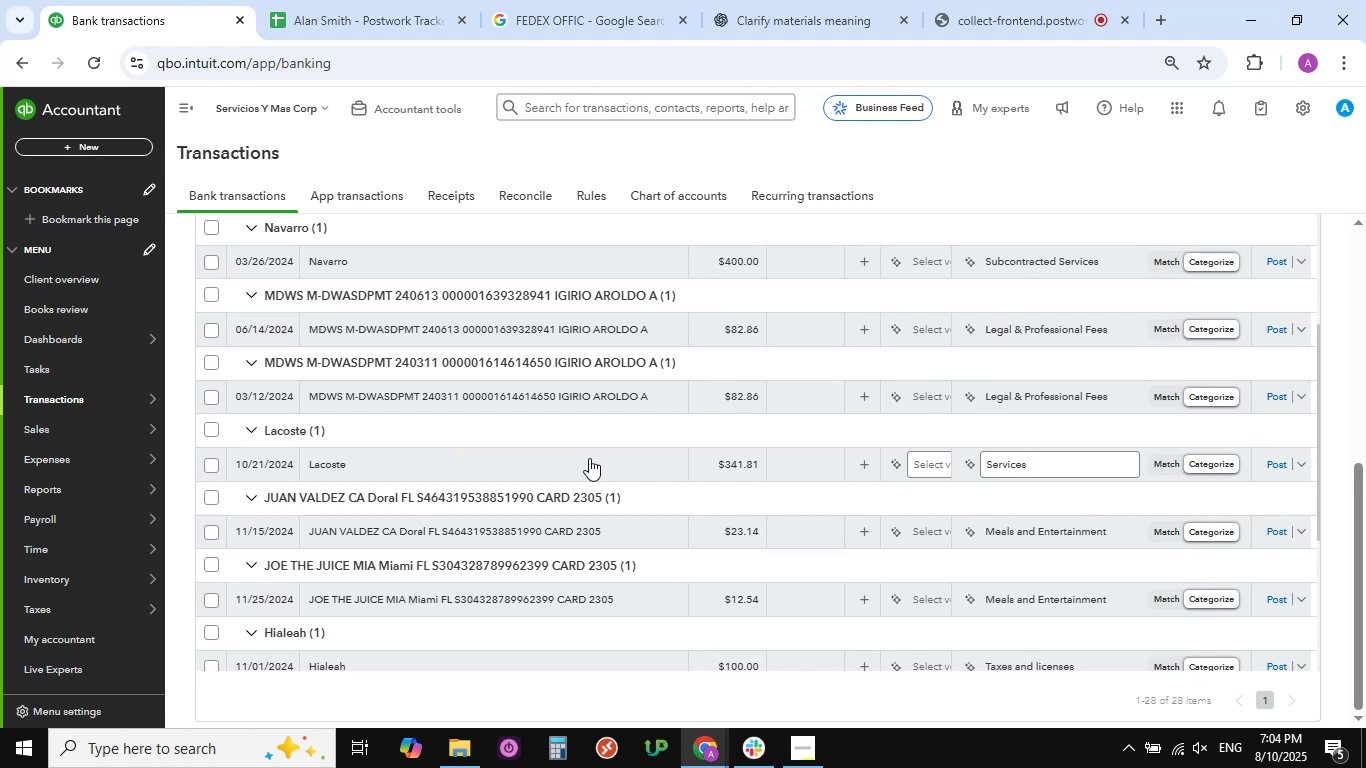 
wait(29.02)
 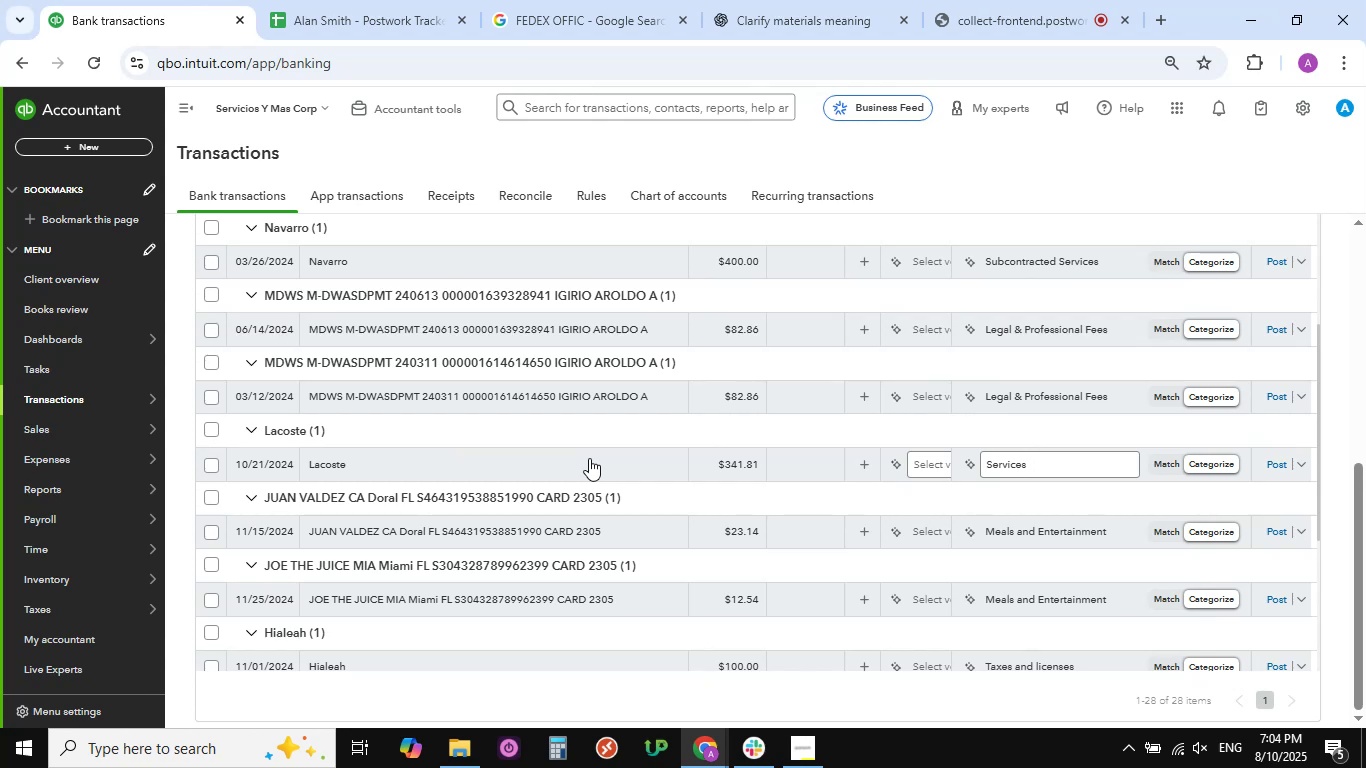 
scroll: coordinate [449, 431], scroll_direction: down, amount: 2.0
 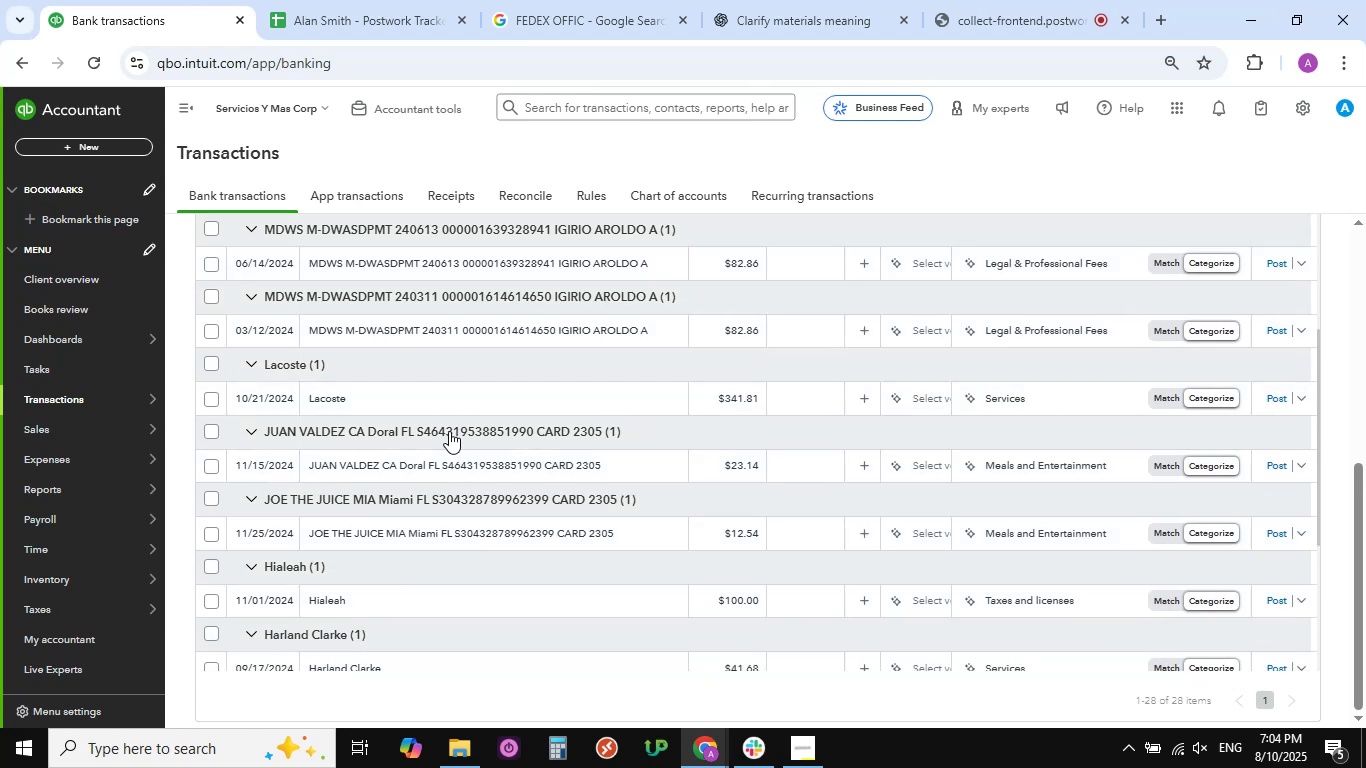 
scroll: coordinate [449, 431], scroll_direction: up, amount: 2.0
 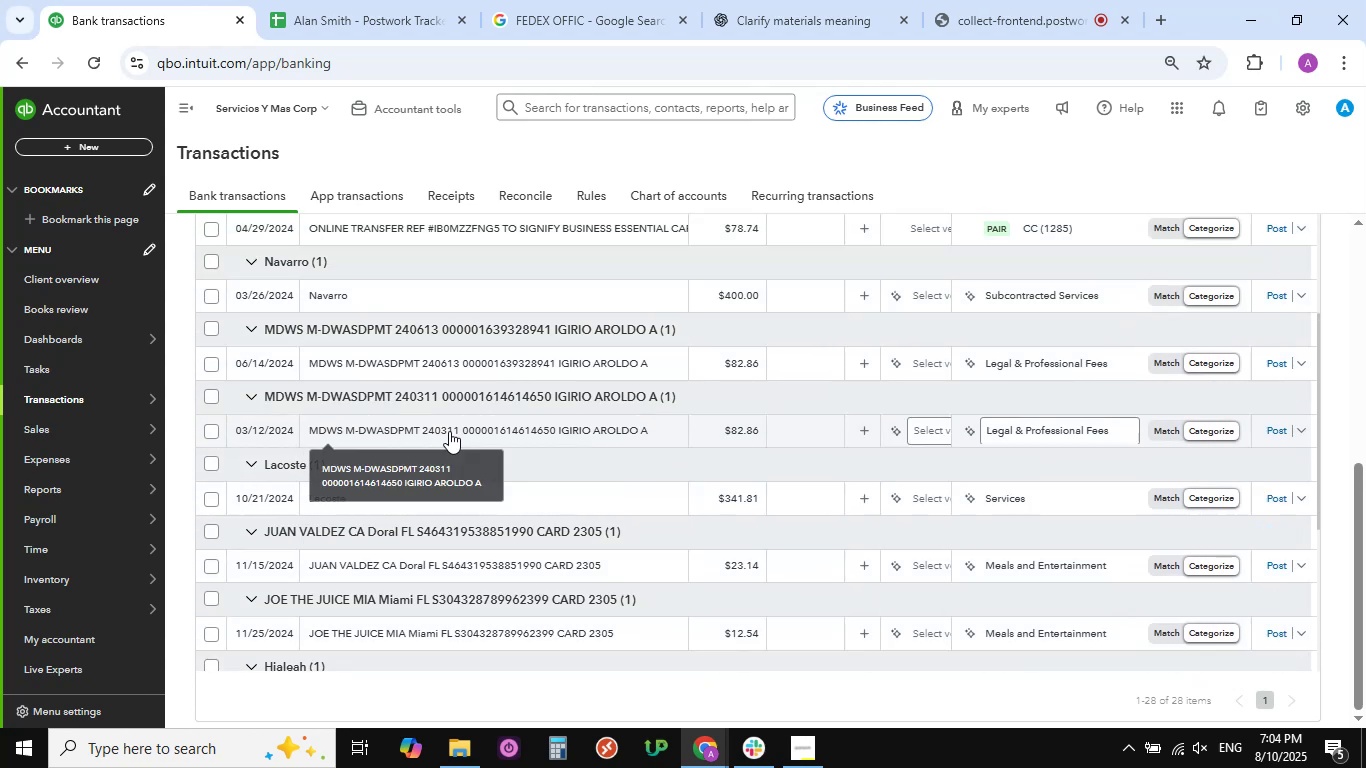 
scroll: coordinate [449, 431], scroll_direction: down, amount: 3.0
 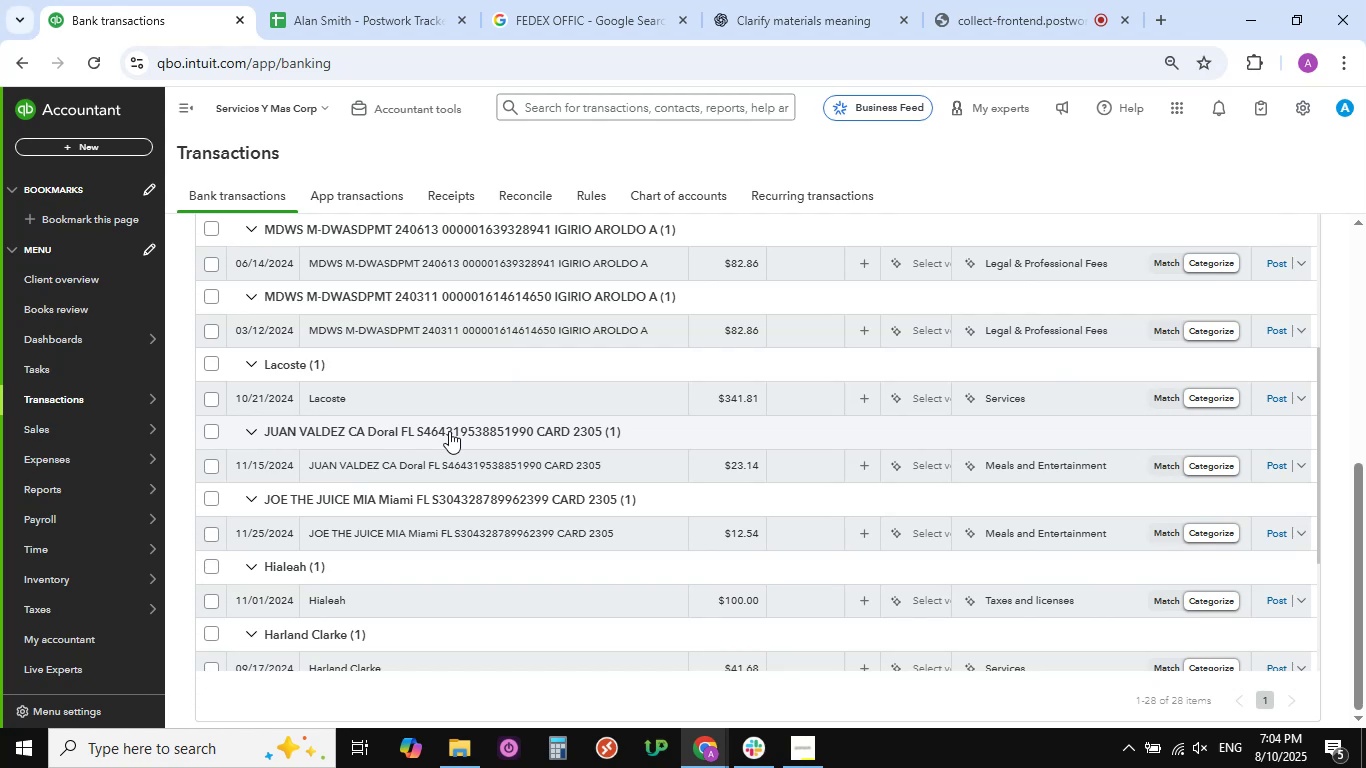 
wait(7.62)
 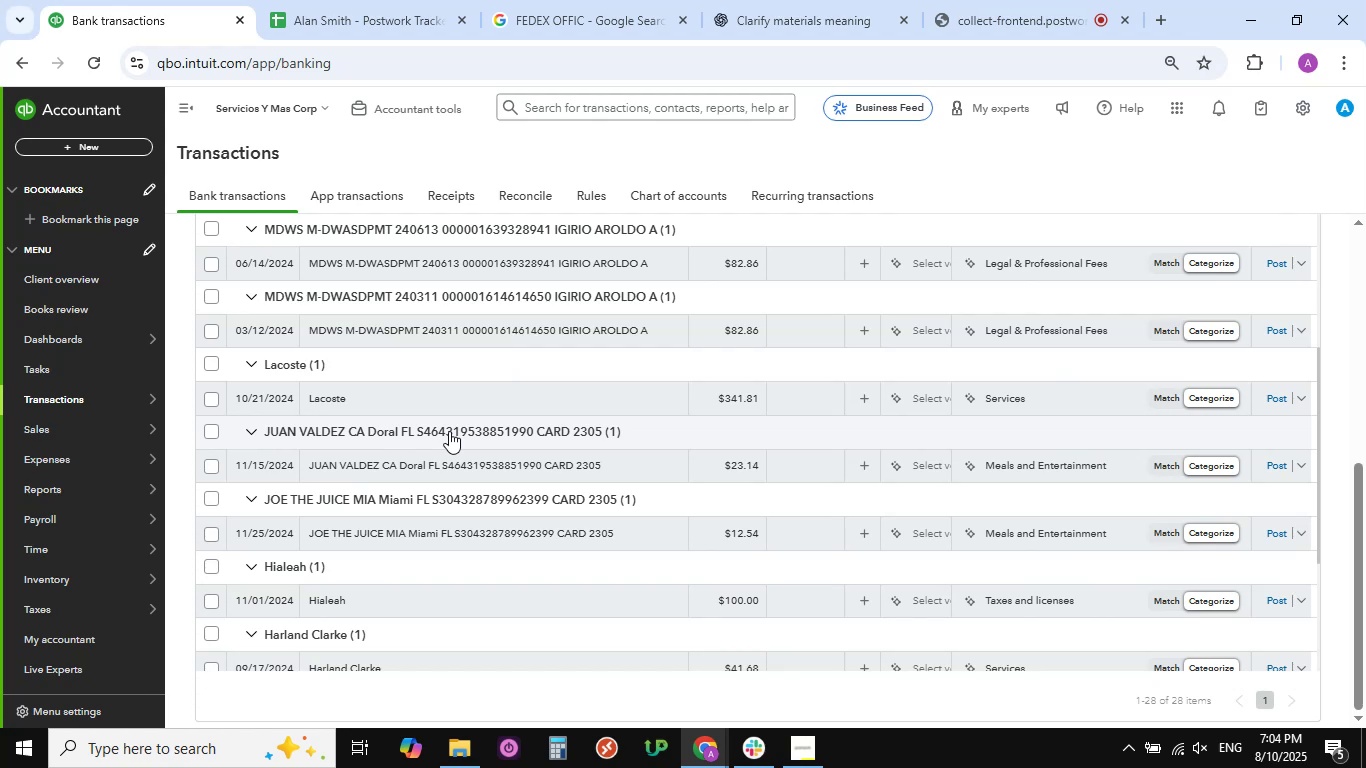 
scroll: coordinate [449, 431], scroll_direction: up, amount: 1.0
 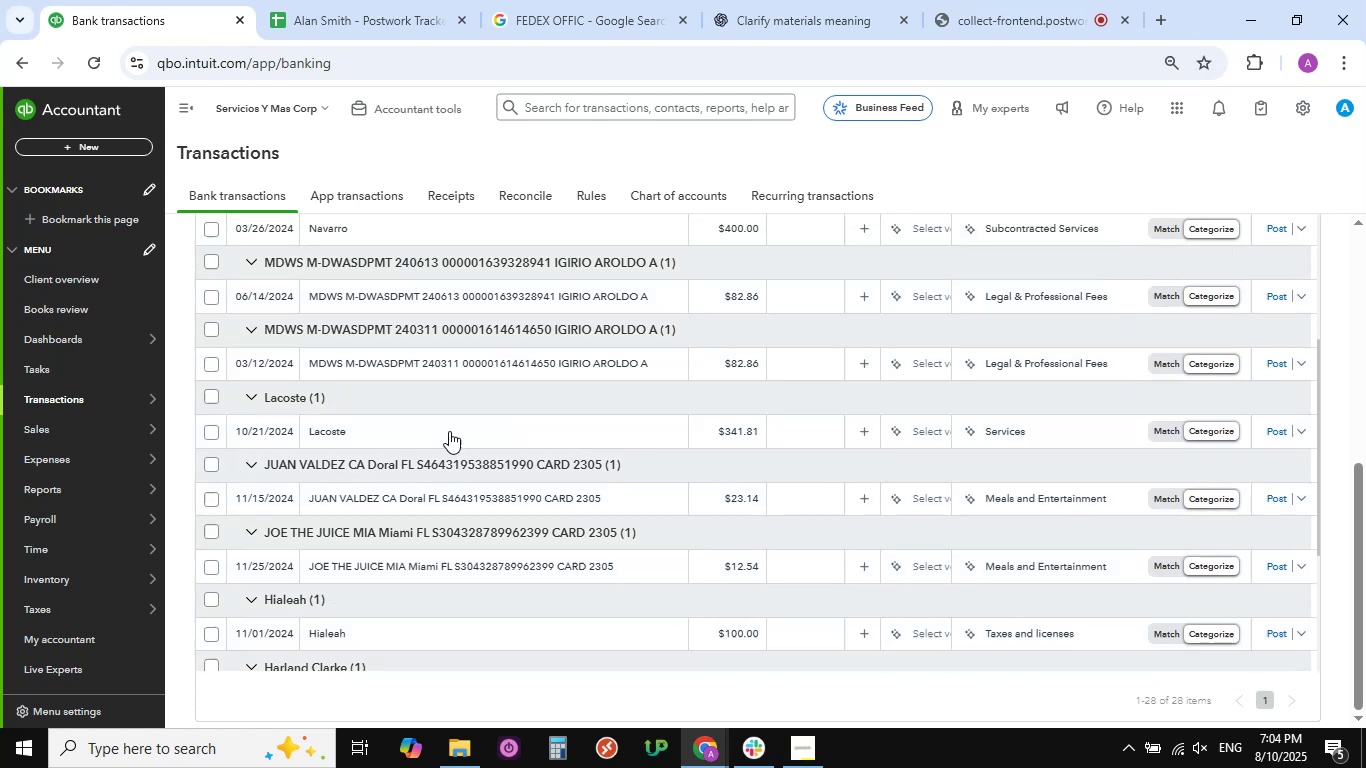 
scroll: coordinate [489, 533], scroll_direction: down, amount: 6.0
 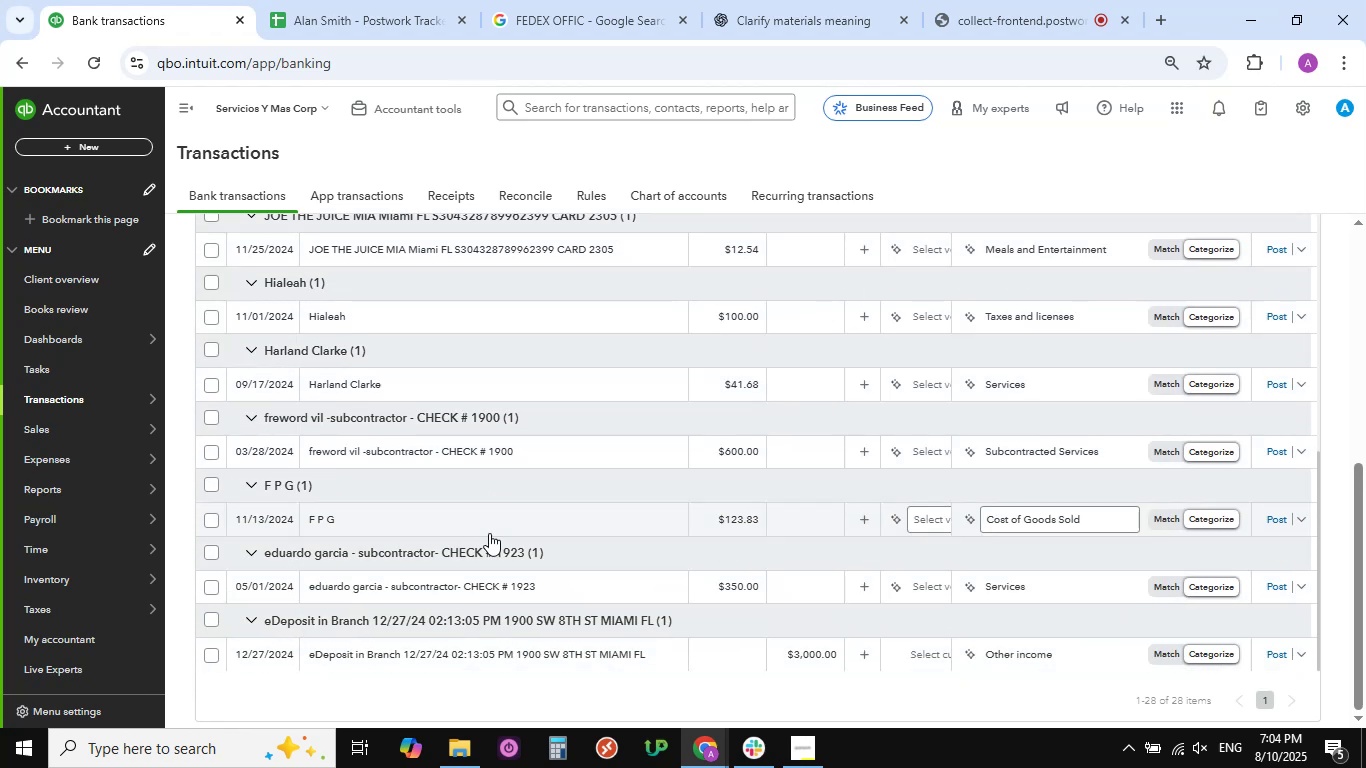 
scroll: coordinate [376, 547], scroll_direction: up, amount: 27.0
 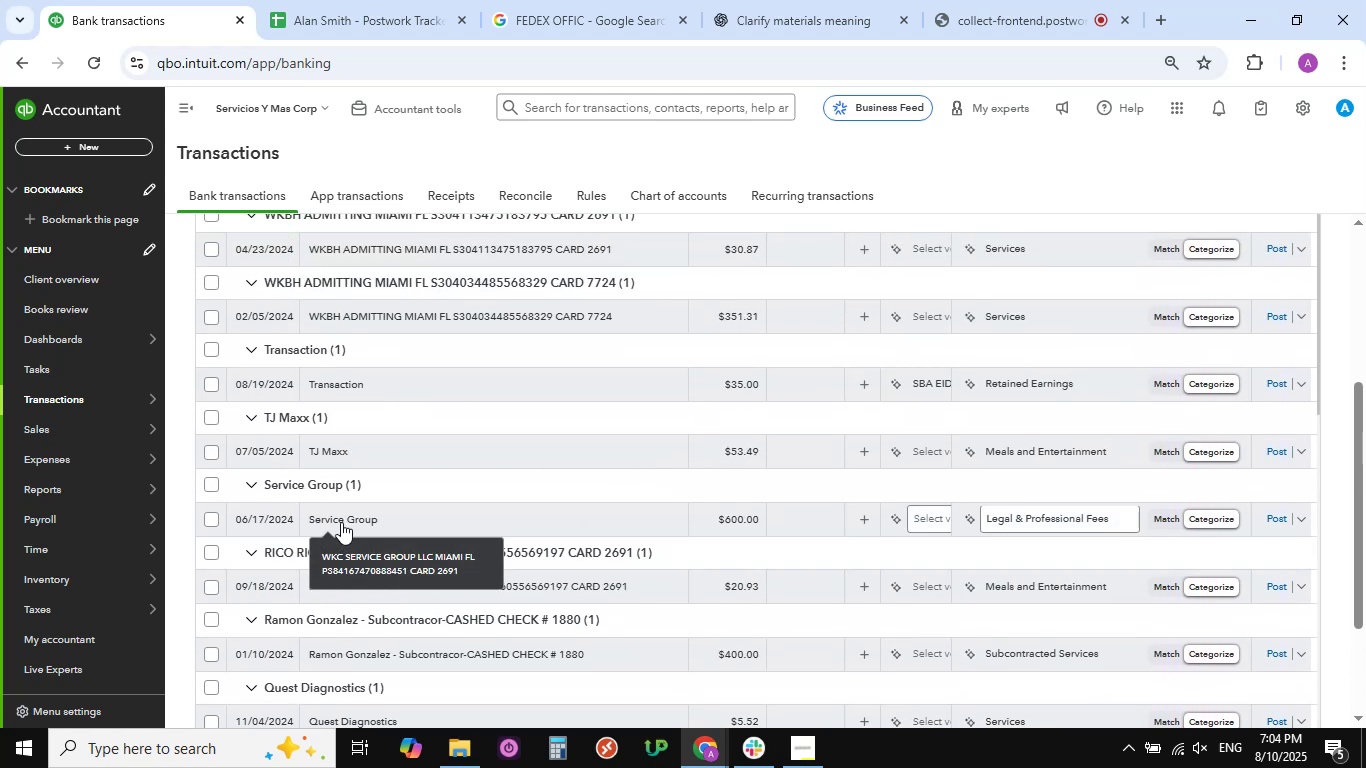 
left_click([341, 522])
 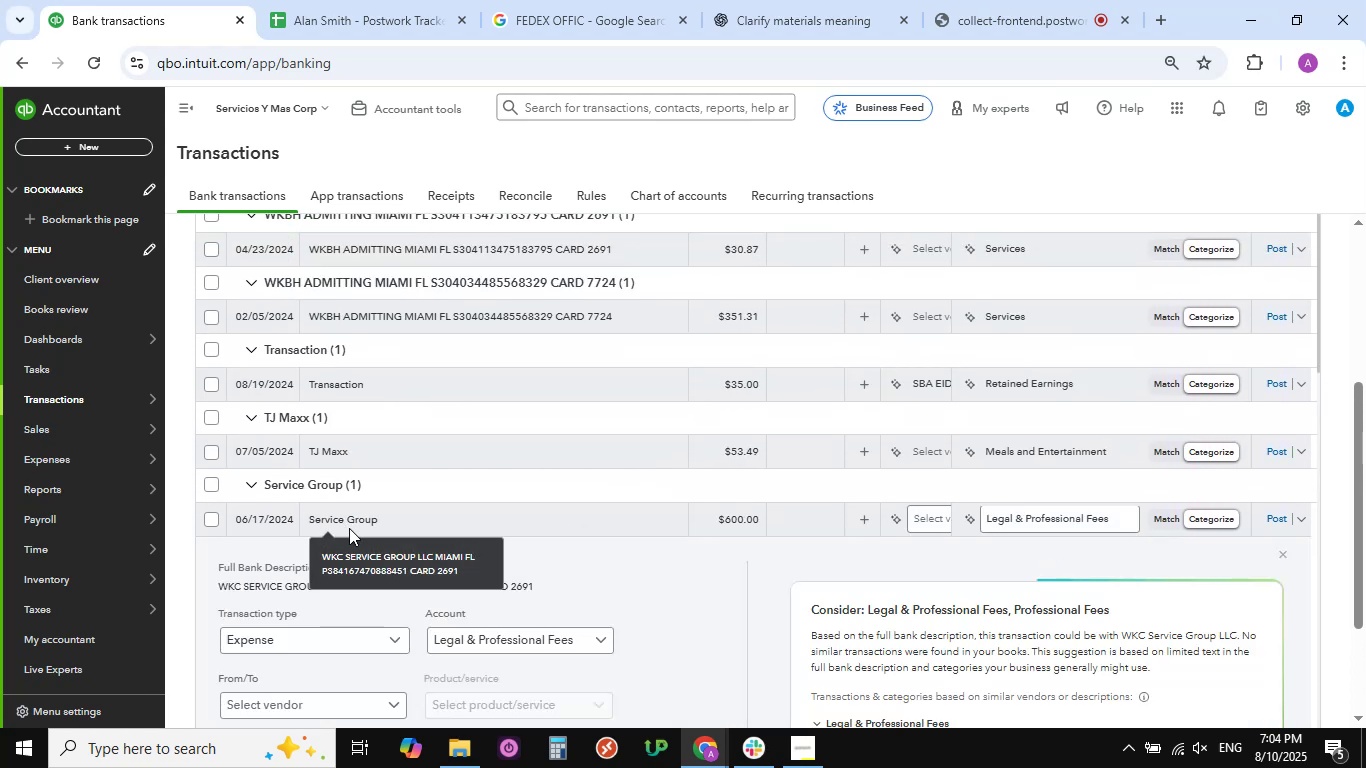 
left_click([357, 18])
 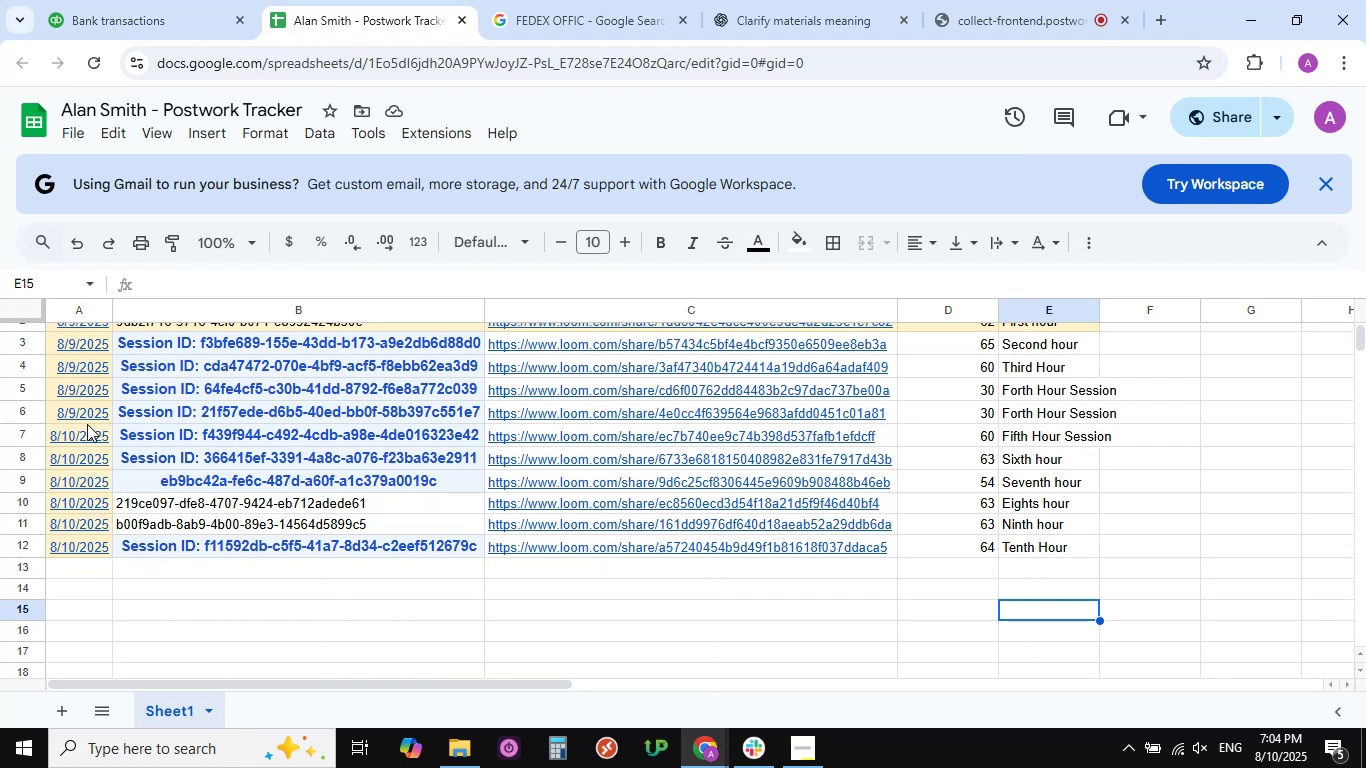 
wait(5.08)
 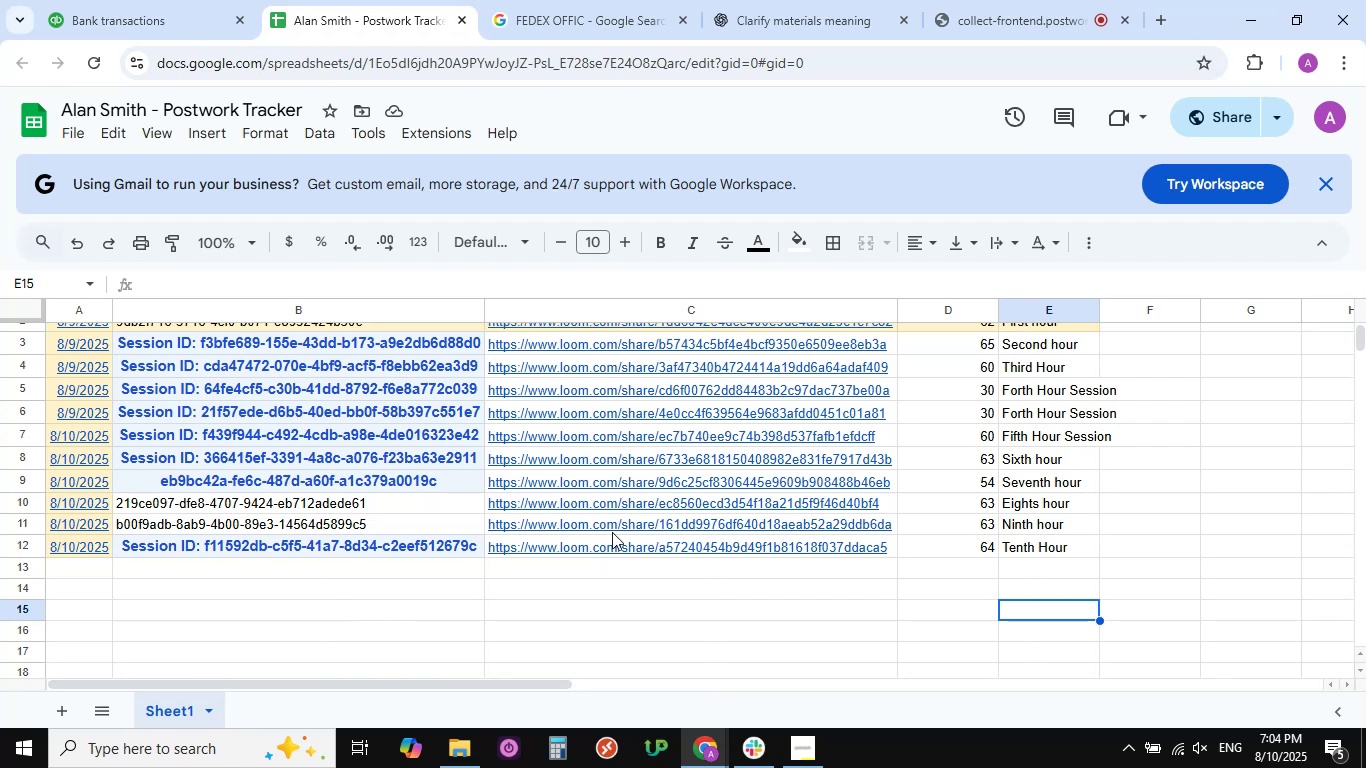 
left_click([184, 14])
 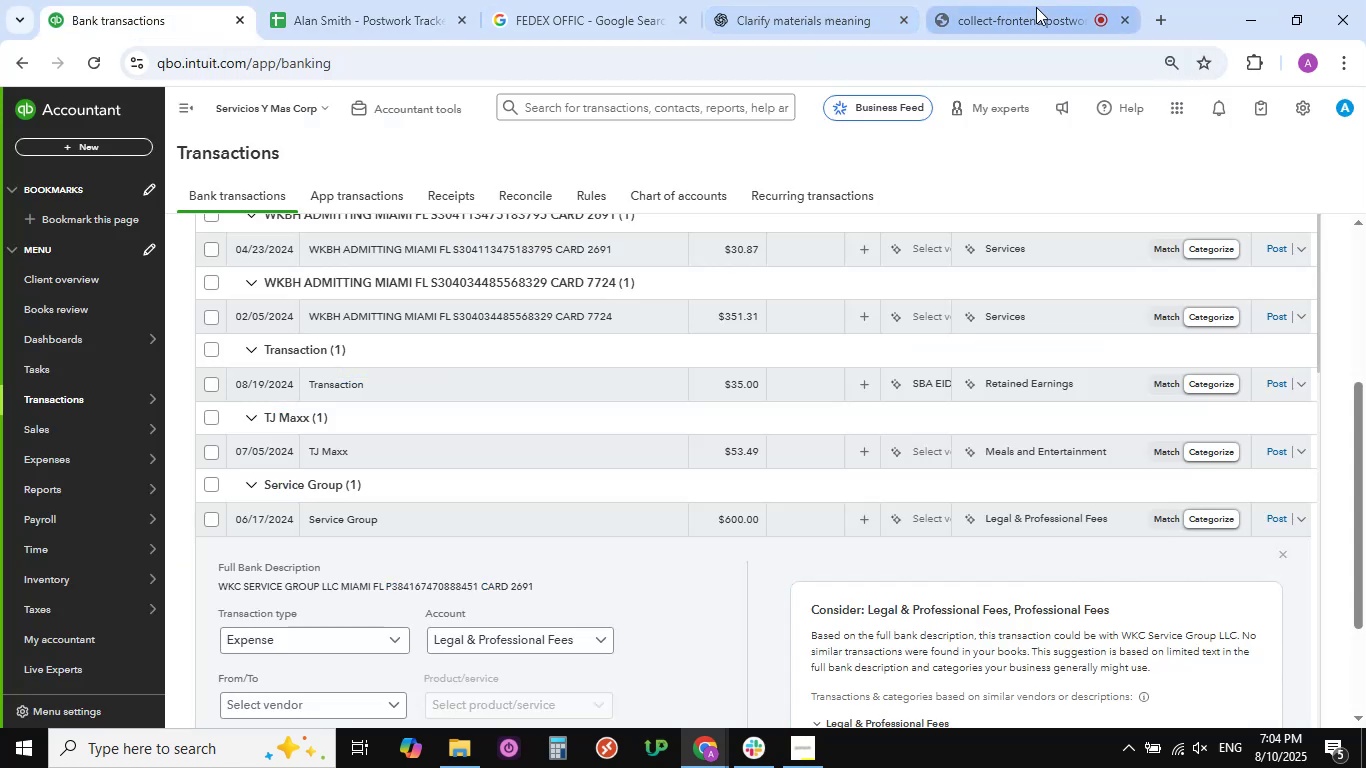 
left_click([1053, 7])
 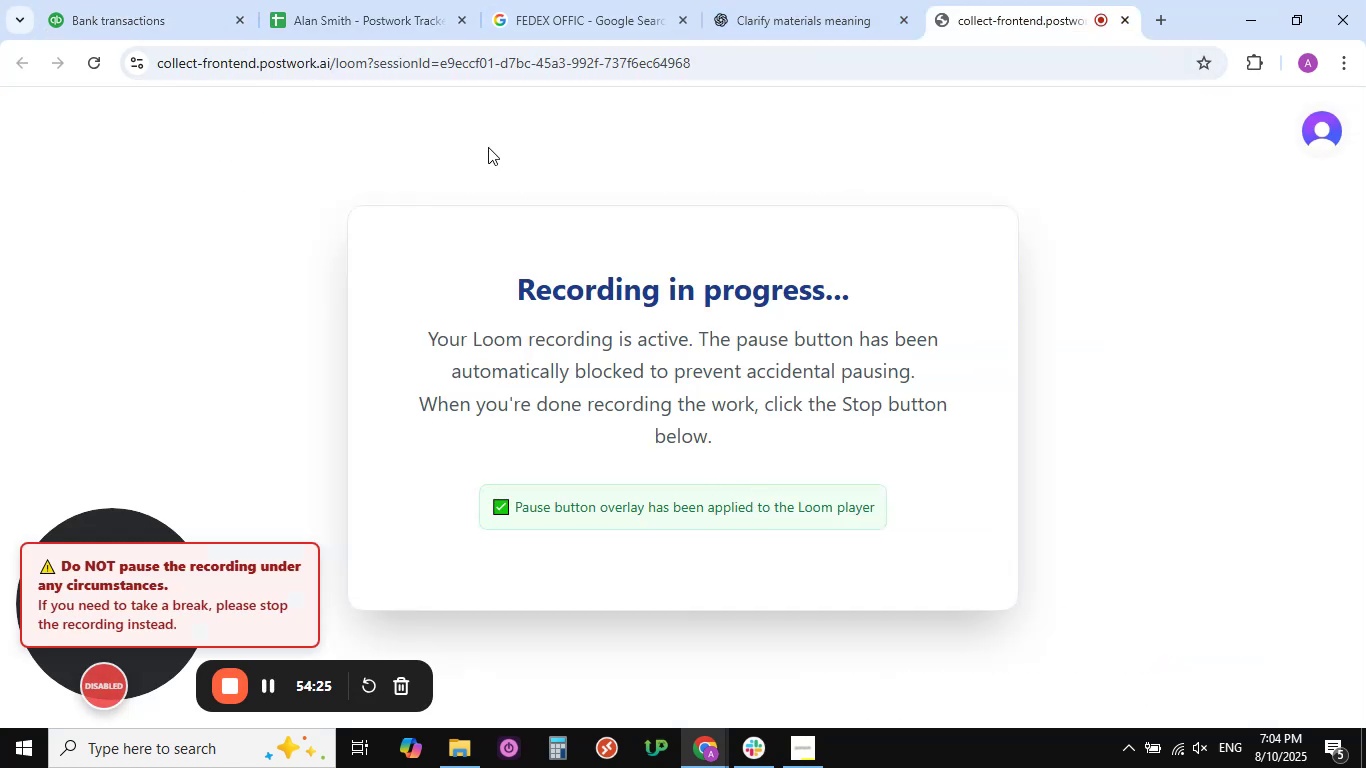 
left_click([141, 15])
 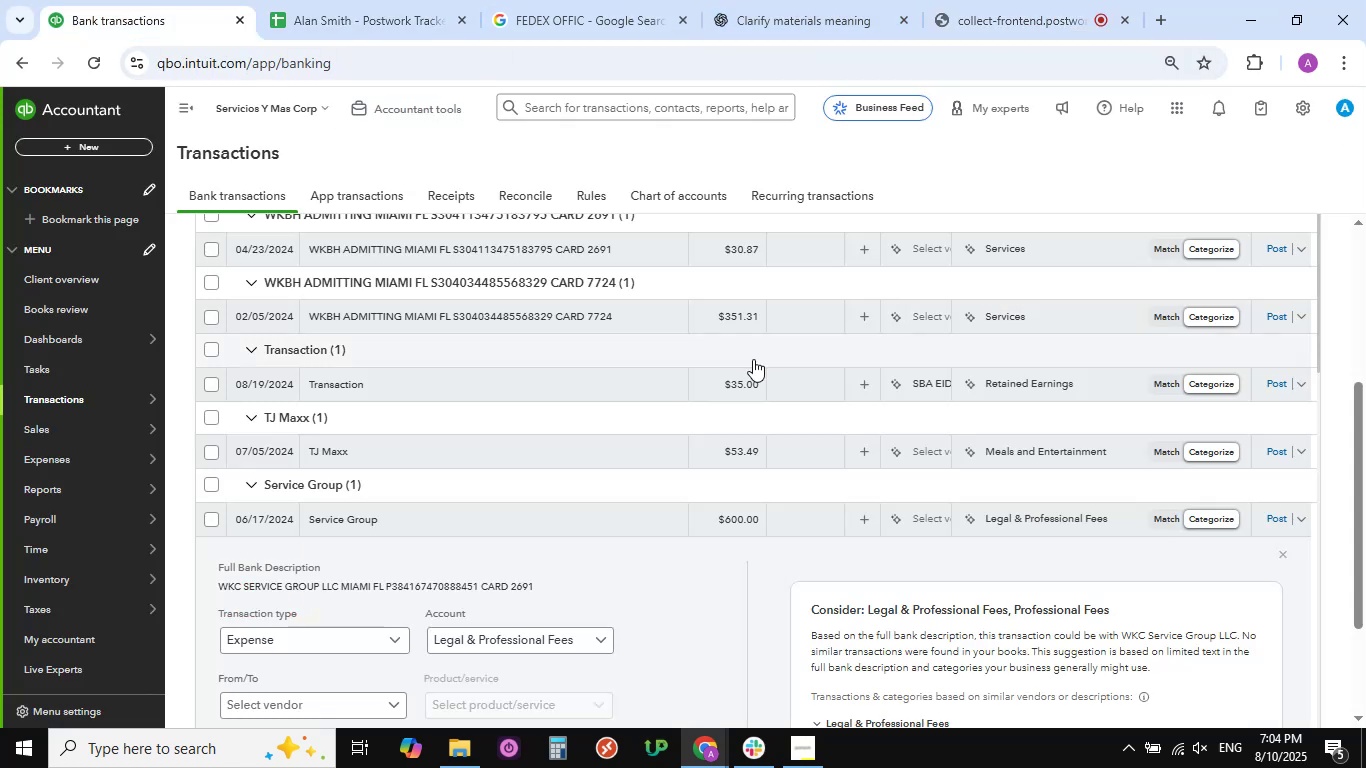 
mouse_move([716, 494])
 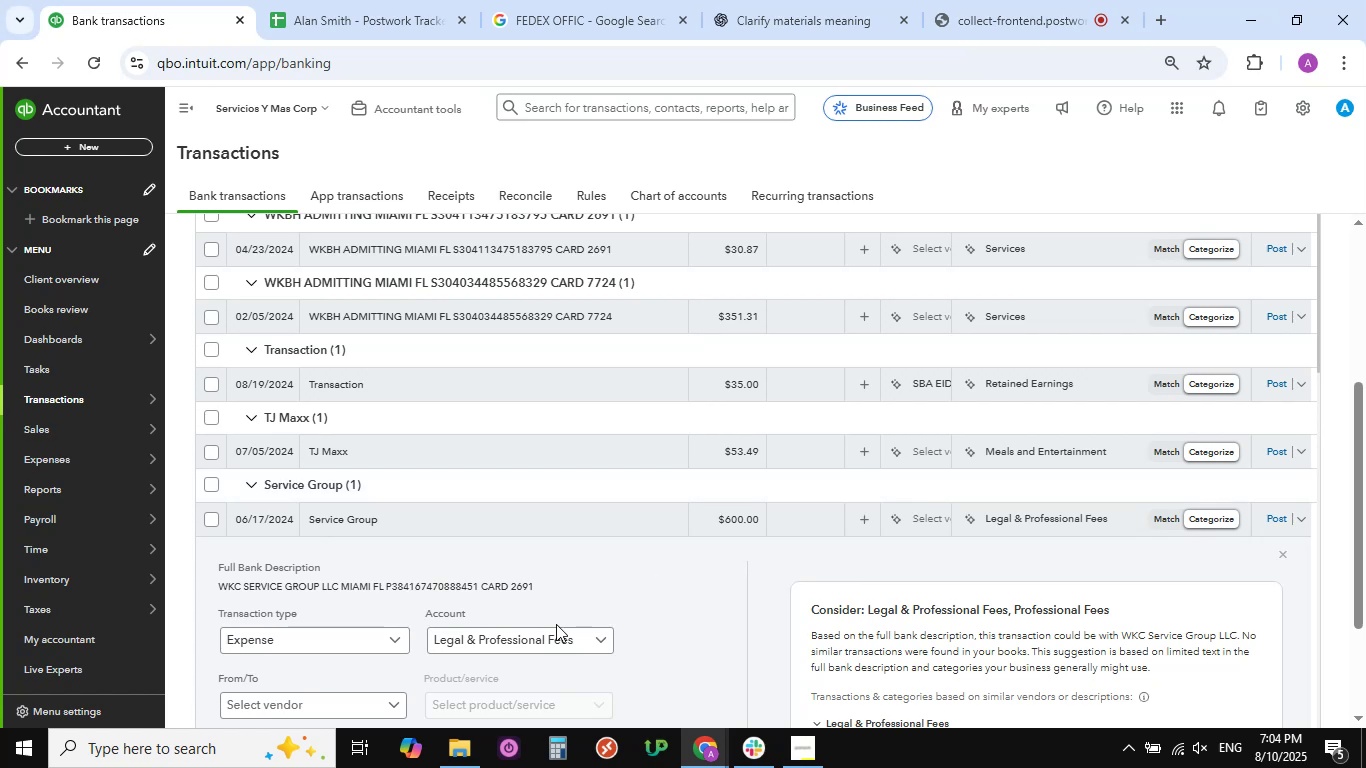 
scroll: coordinate [640, 612], scroll_direction: down, amount: 5.0
 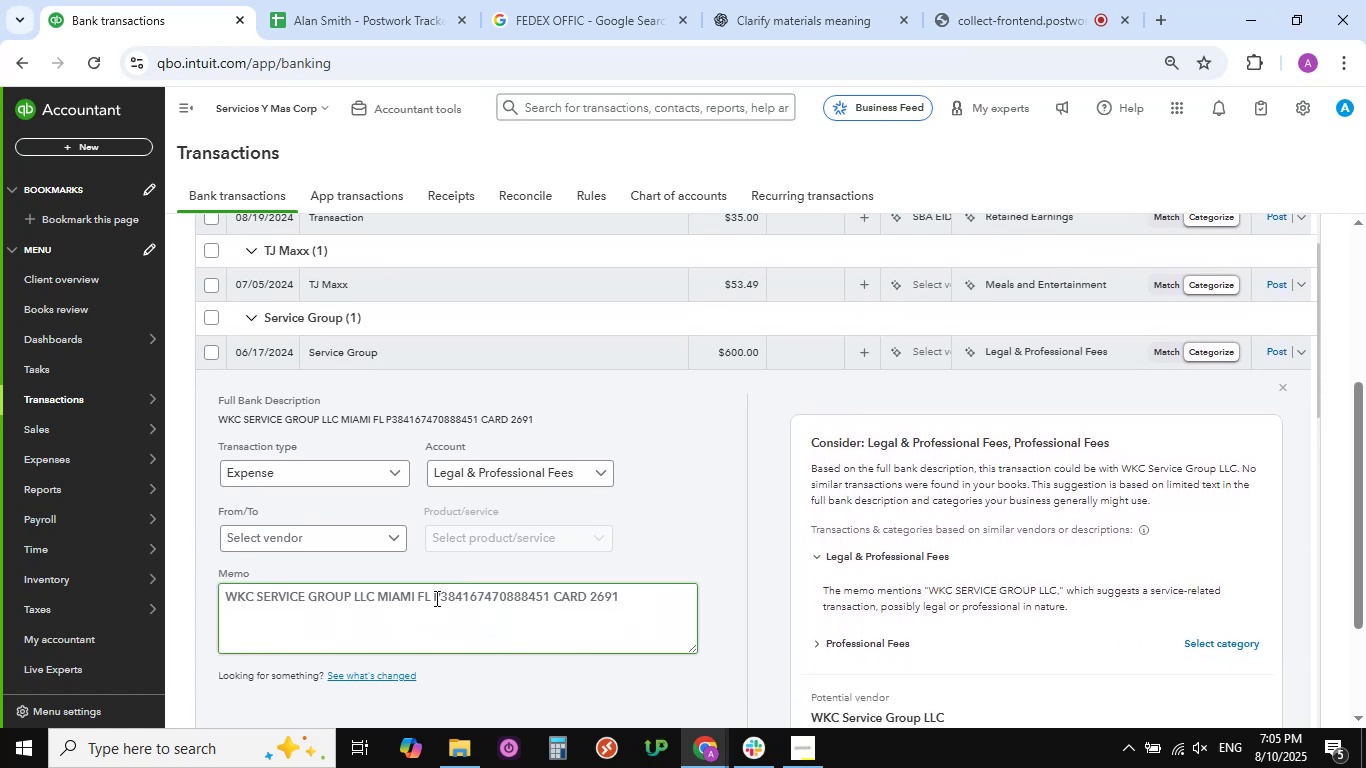 
left_click_drag(start_coordinate=[431, 597], to_coordinate=[226, 612])
 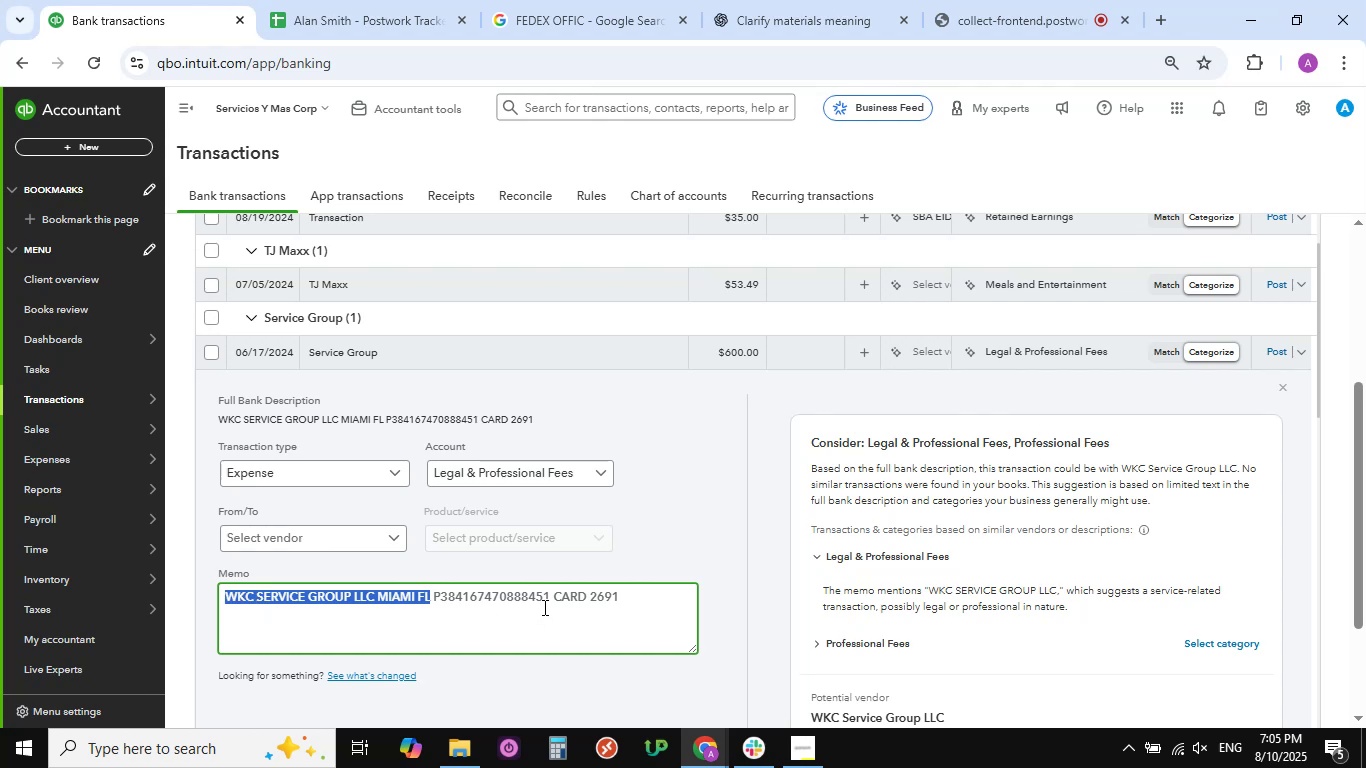 
key(Control+C)
 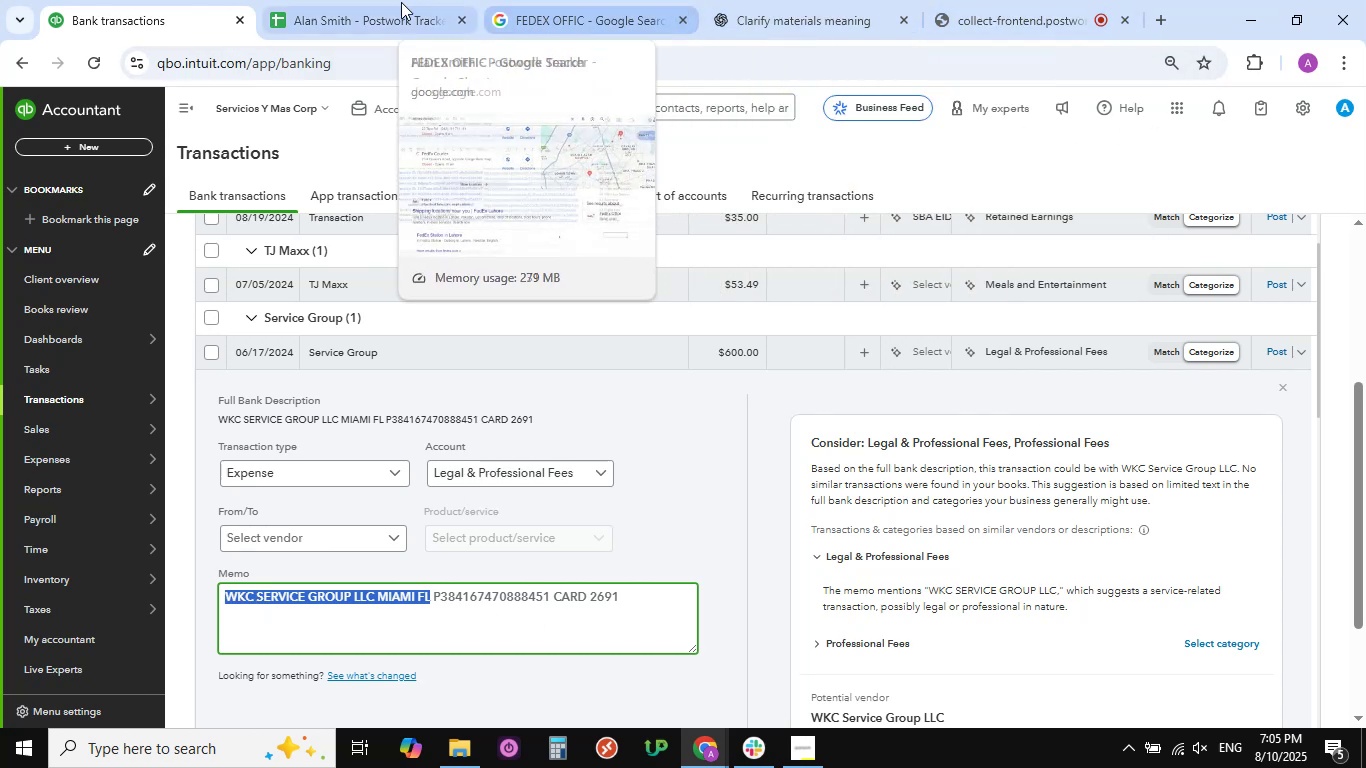 
left_click([589, 17])
 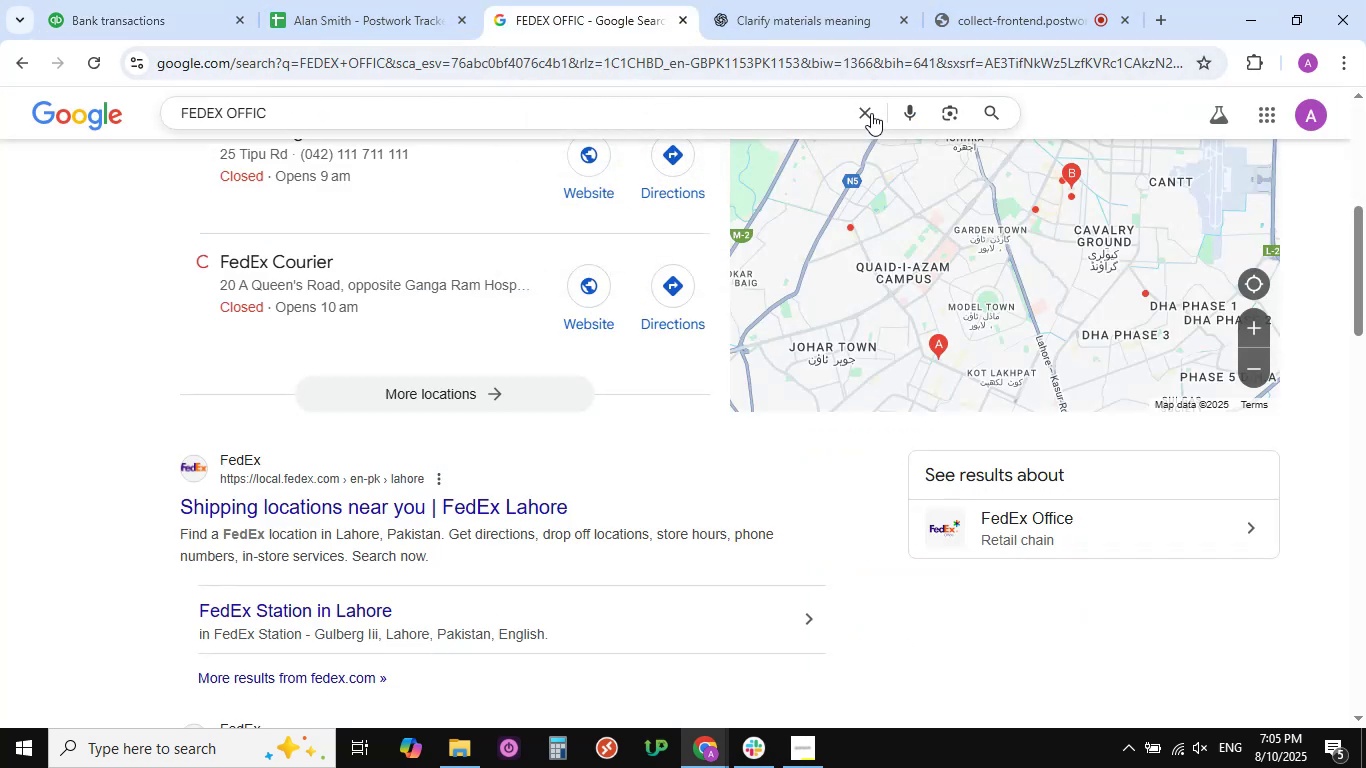 
left_click([869, 112])
 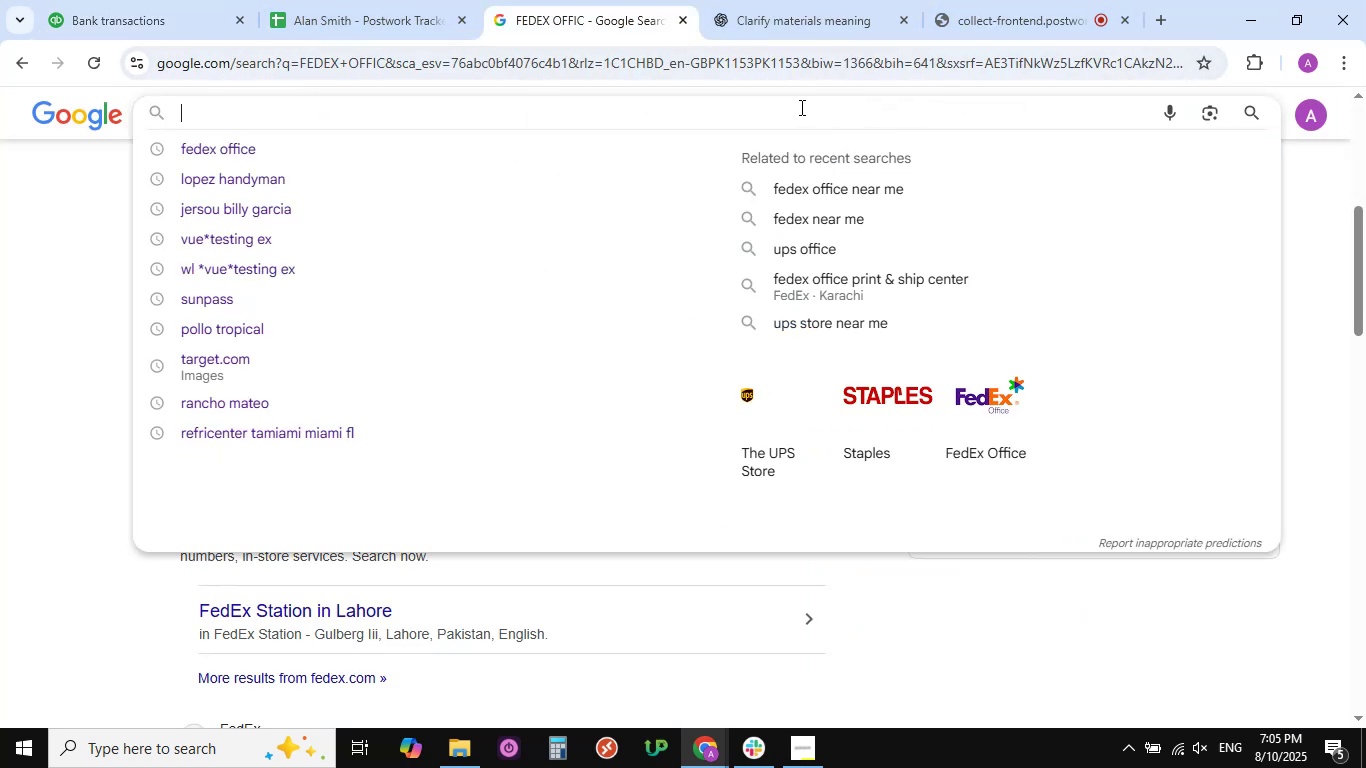 
left_click([800, 107])
 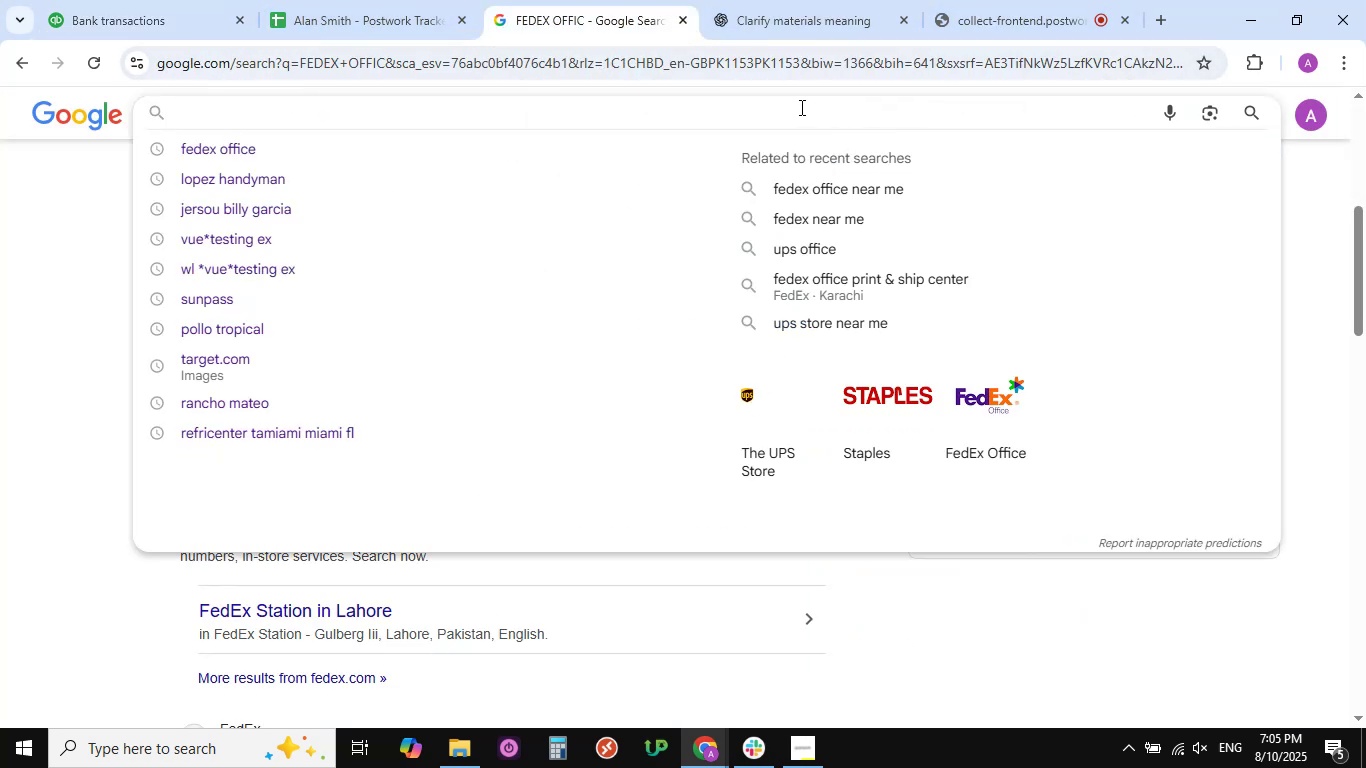 
key(Control+V)
 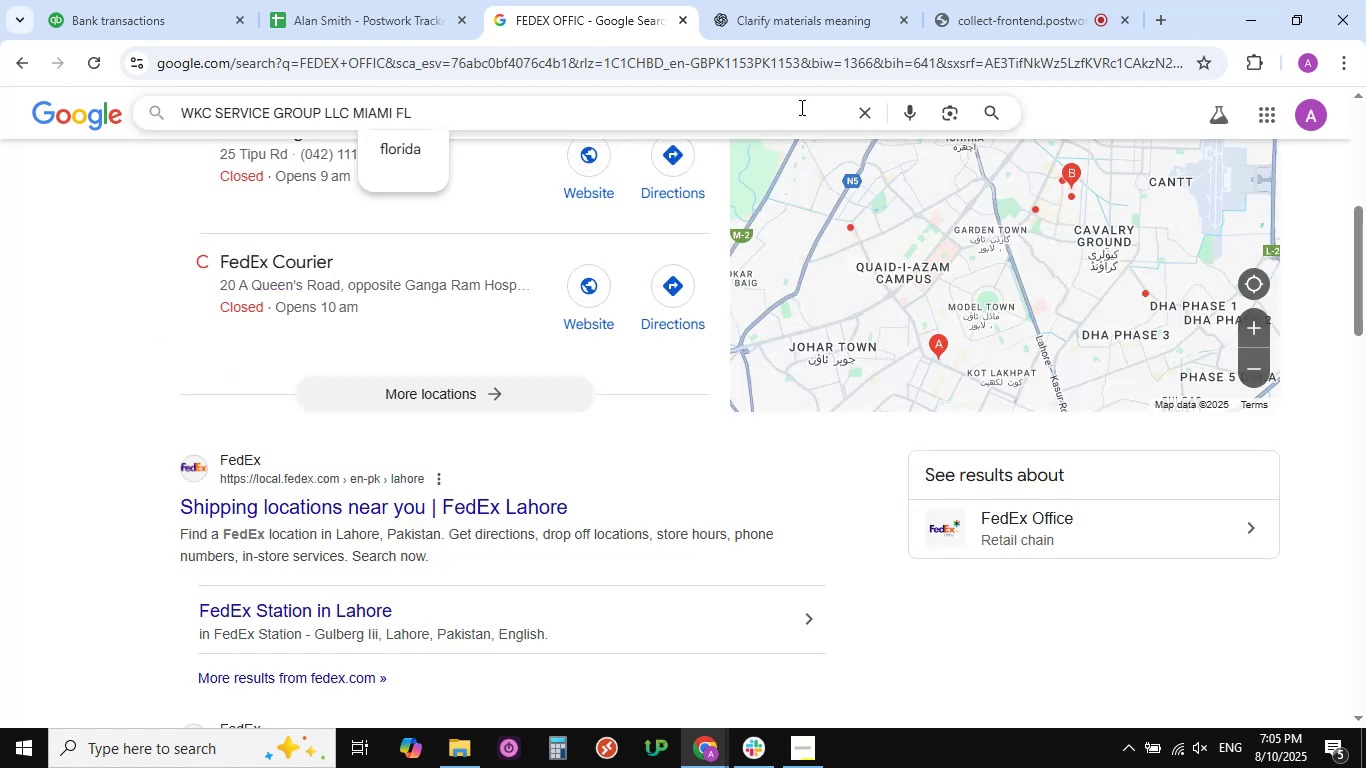 
key(NumpadEnter)
 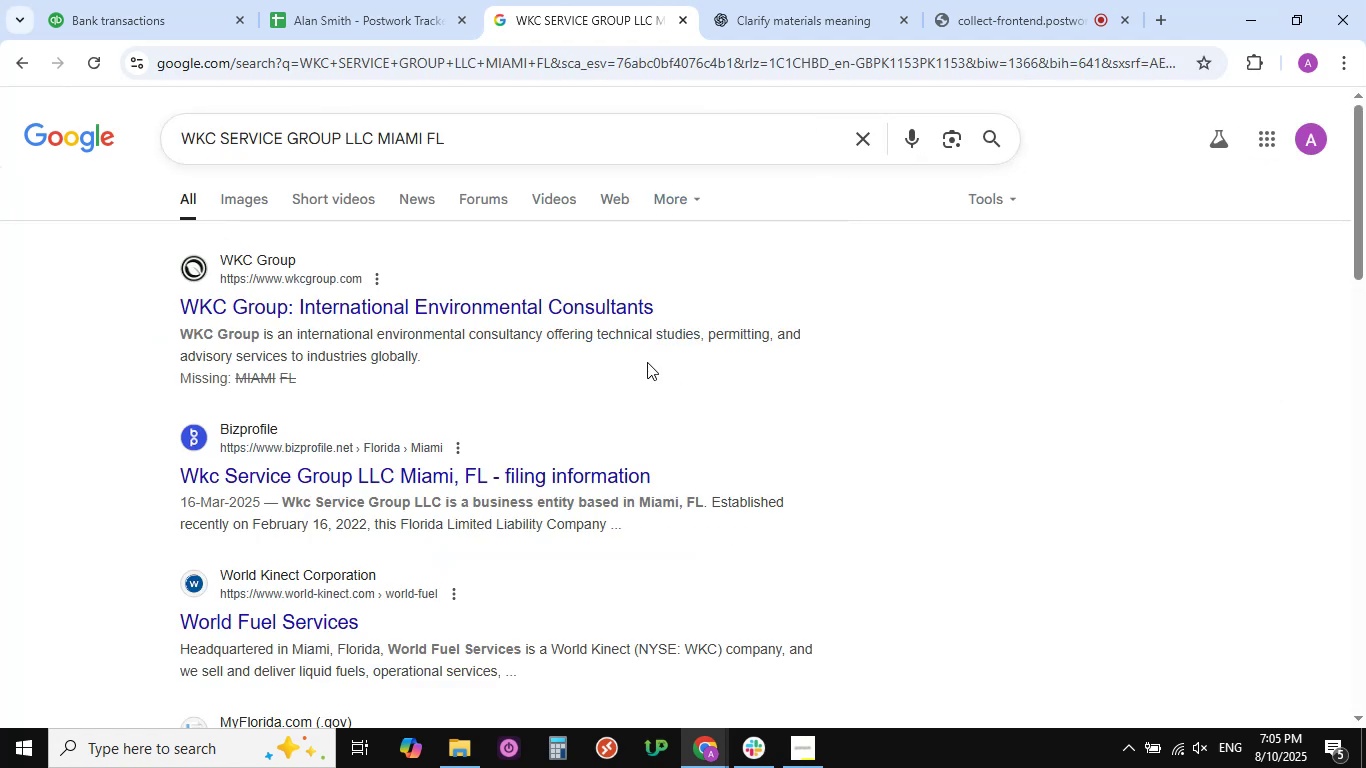 
wait(8.76)
 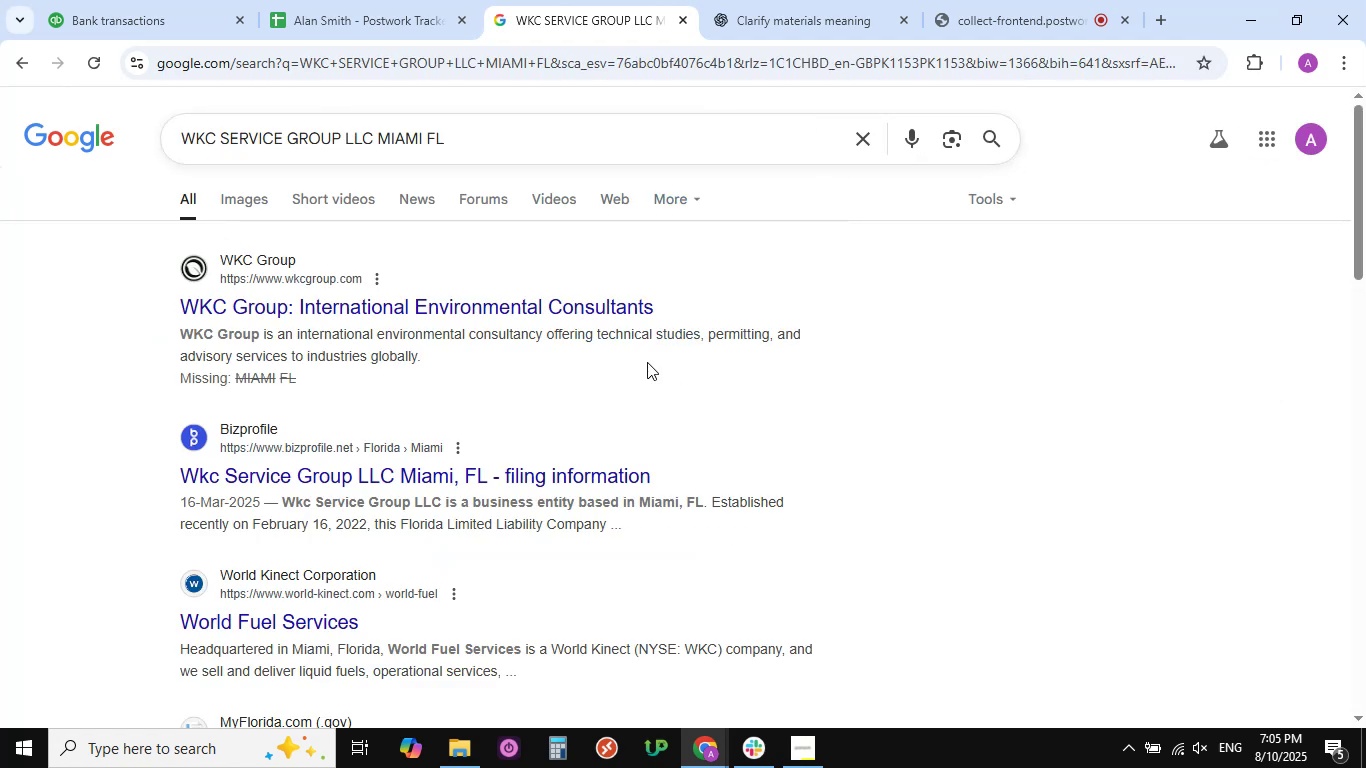 
scroll: coordinate [647, 362], scroll_direction: down, amount: 2.0
 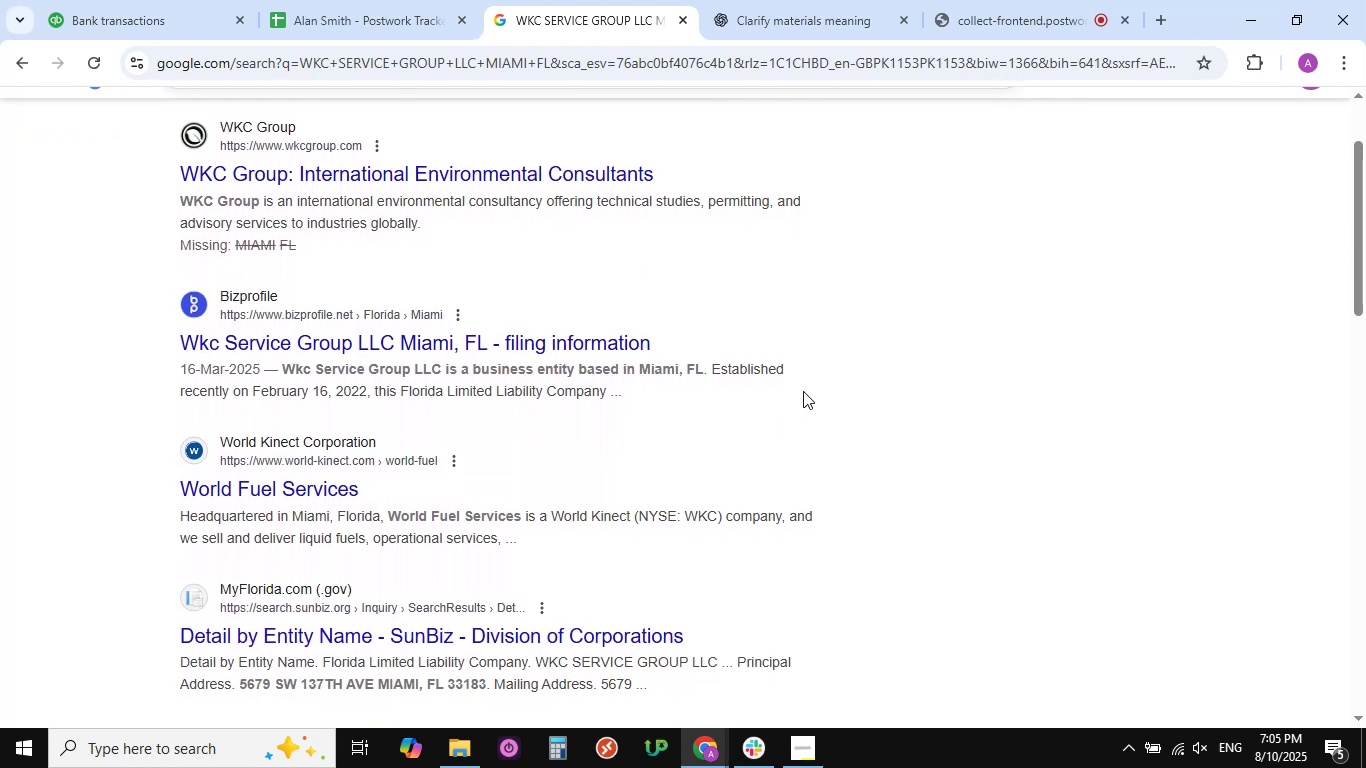 
scroll: coordinate [803, 391], scroll_direction: up, amount: 1.0
 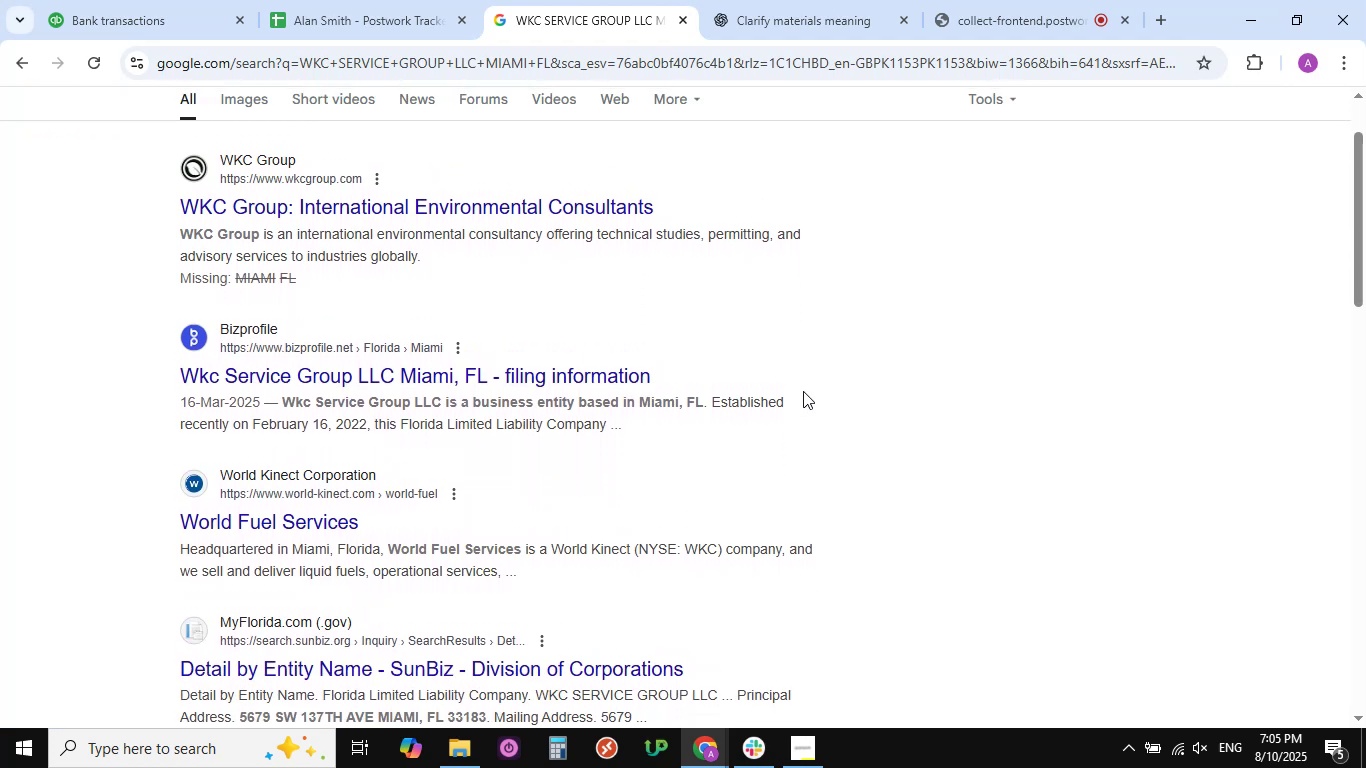 
scroll: coordinate [803, 391], scroll_direction: down, amount: 1.0
 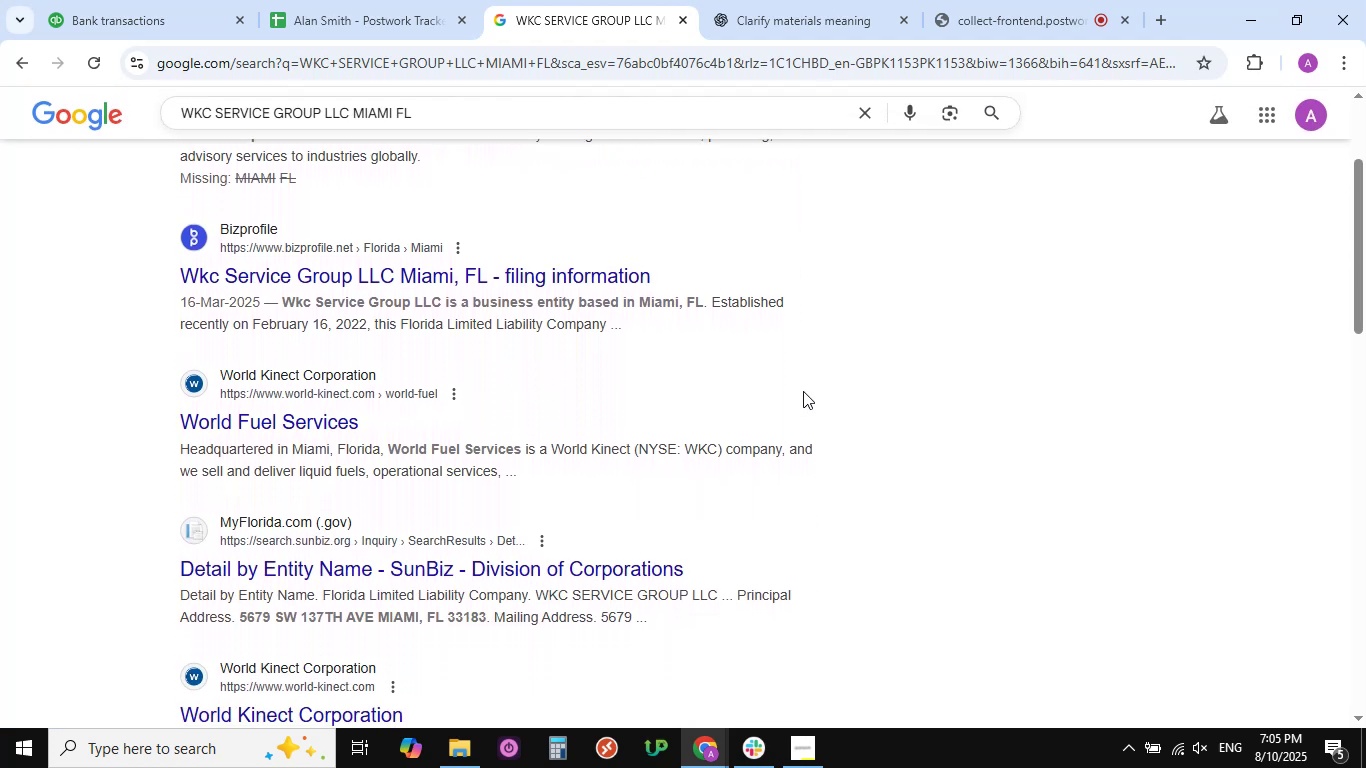 
scroll: coordinate [803, 391], scroll_direction: up, amount: 10.0
 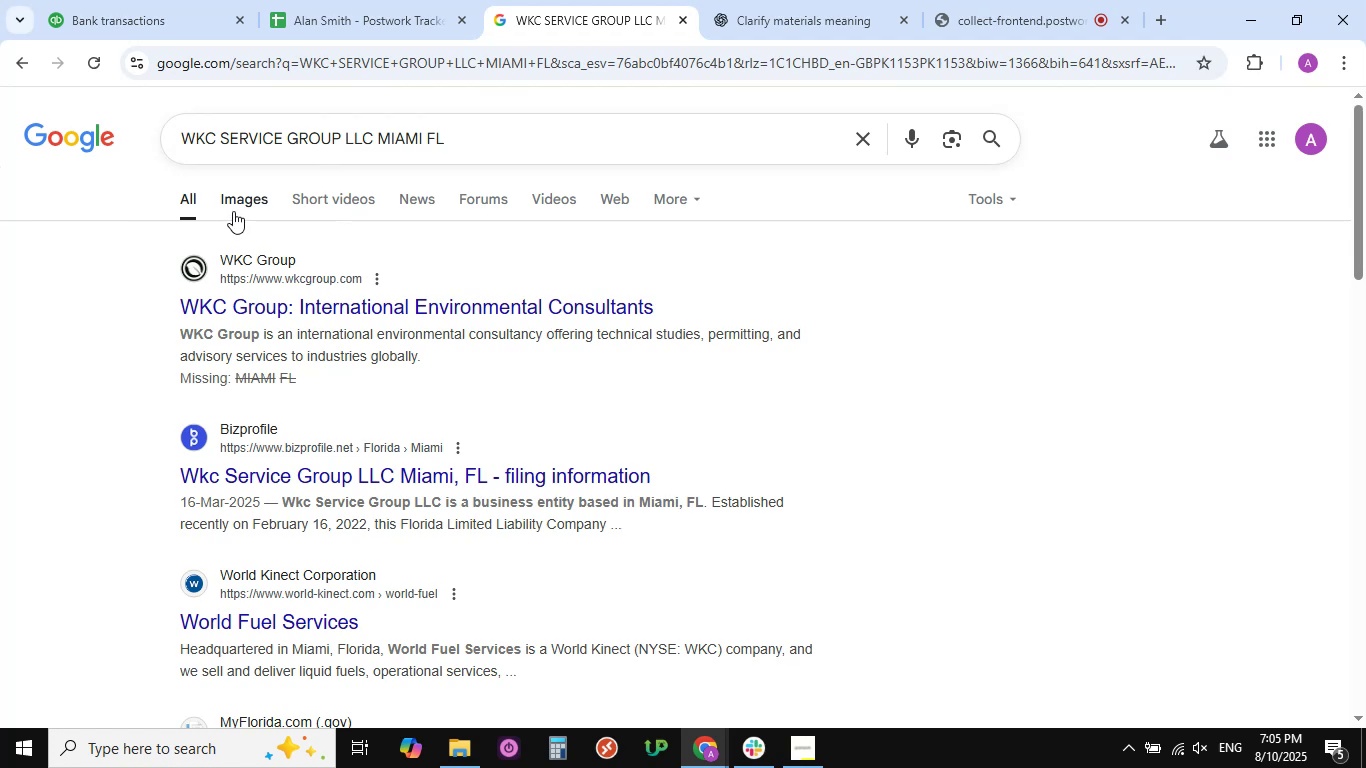 
left_click([239, 207])
 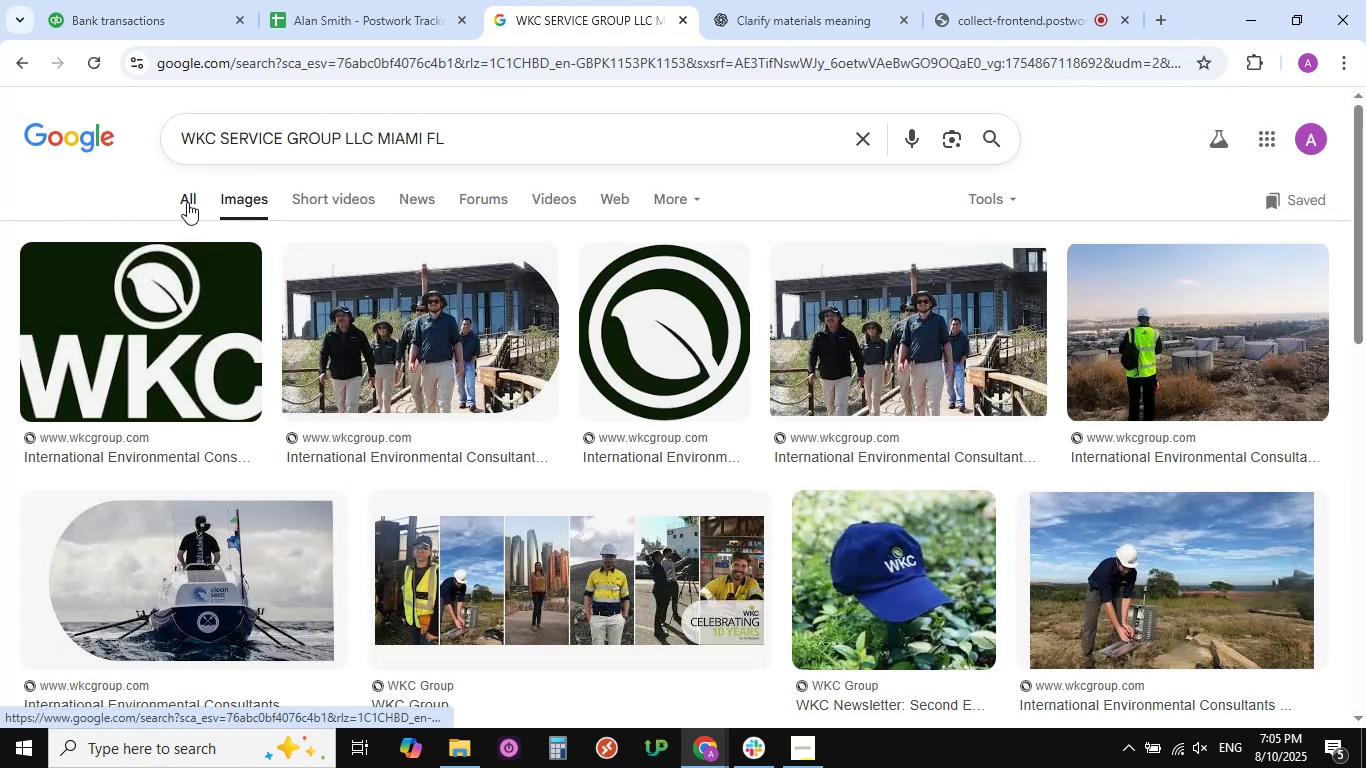 
left_click([187, 202])
 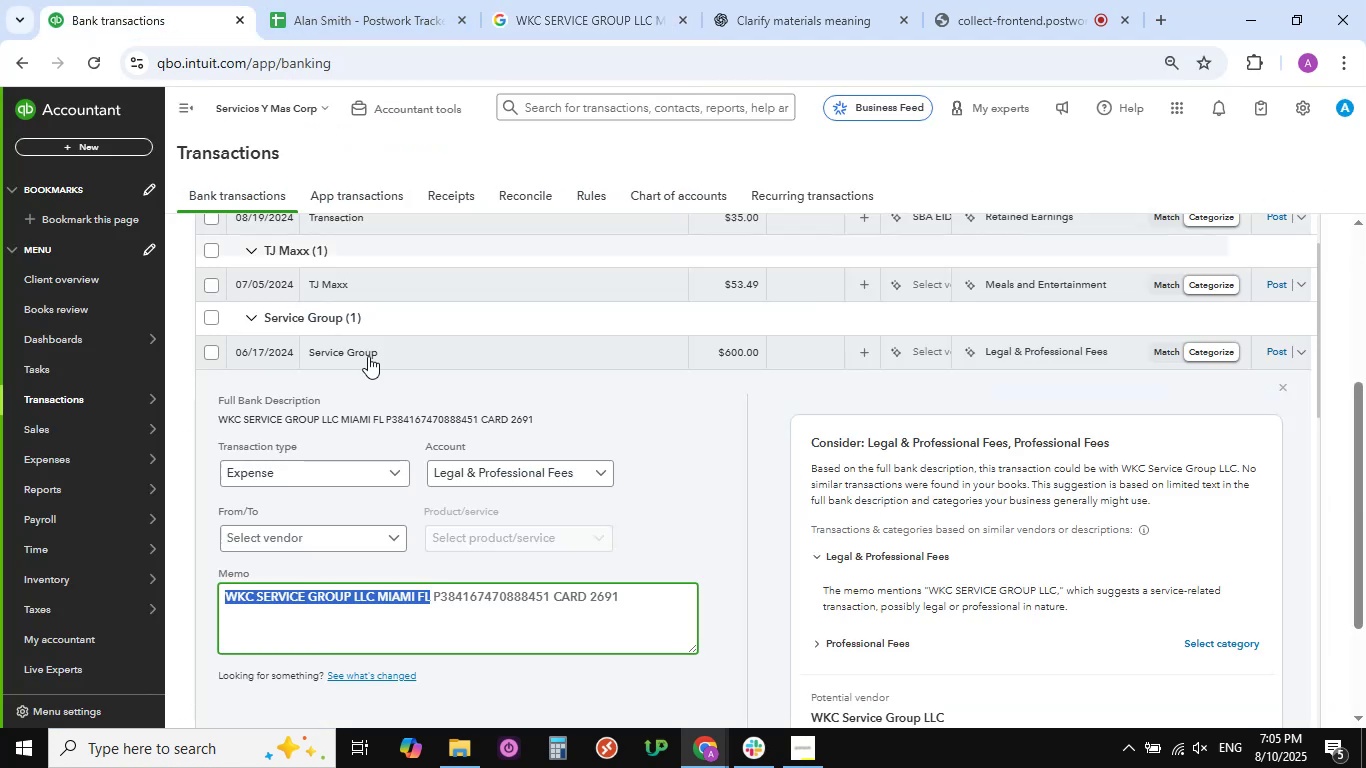 
scroll: coordinate [679, 508], scroll_direction: down, amount: 1.0
 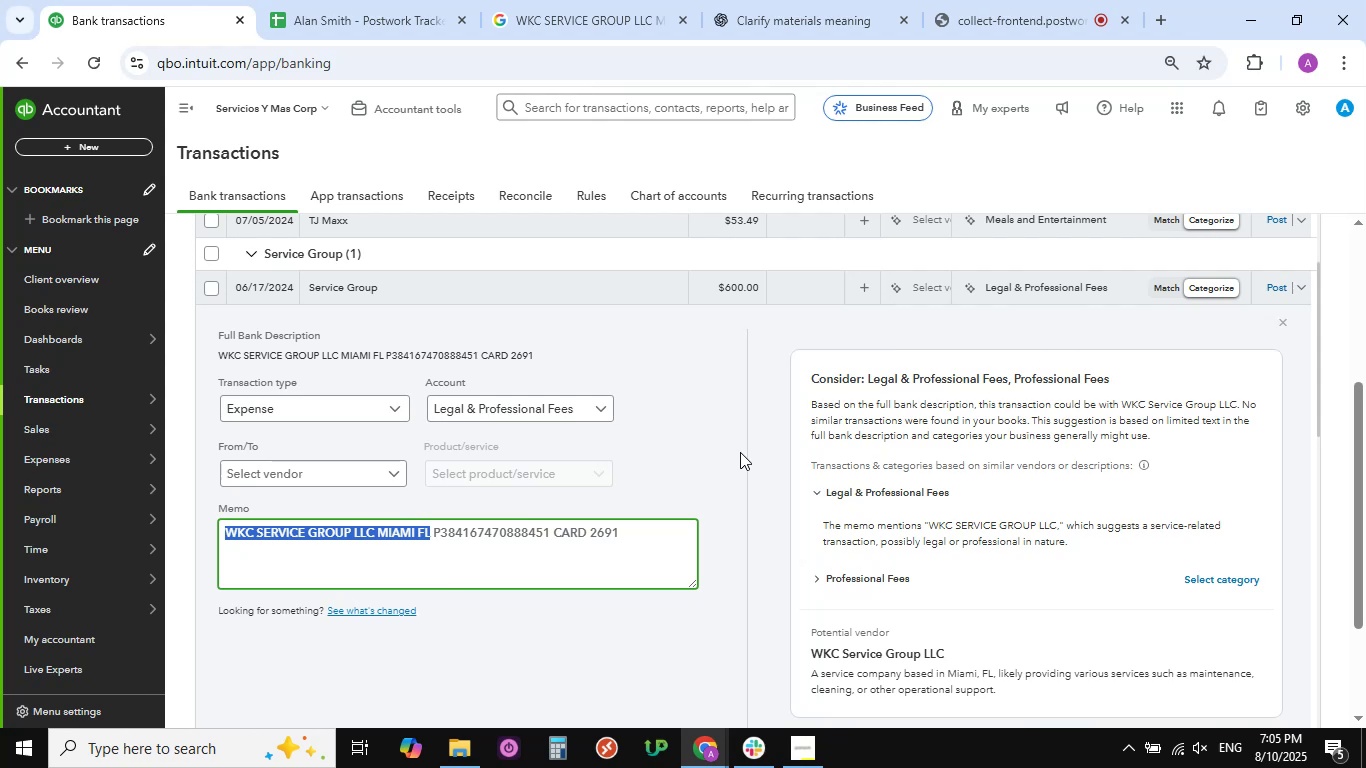 
left_click([759, 465])
 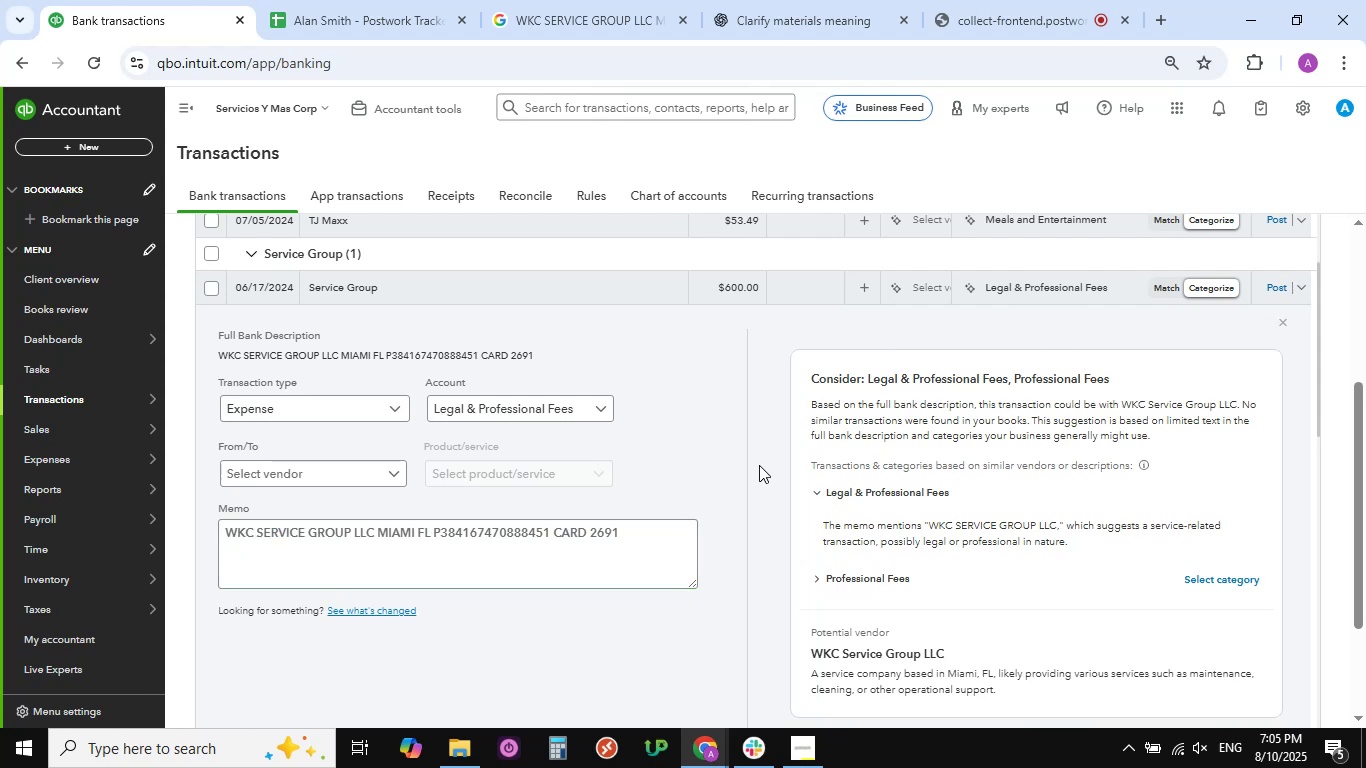 
wait(8.32)
 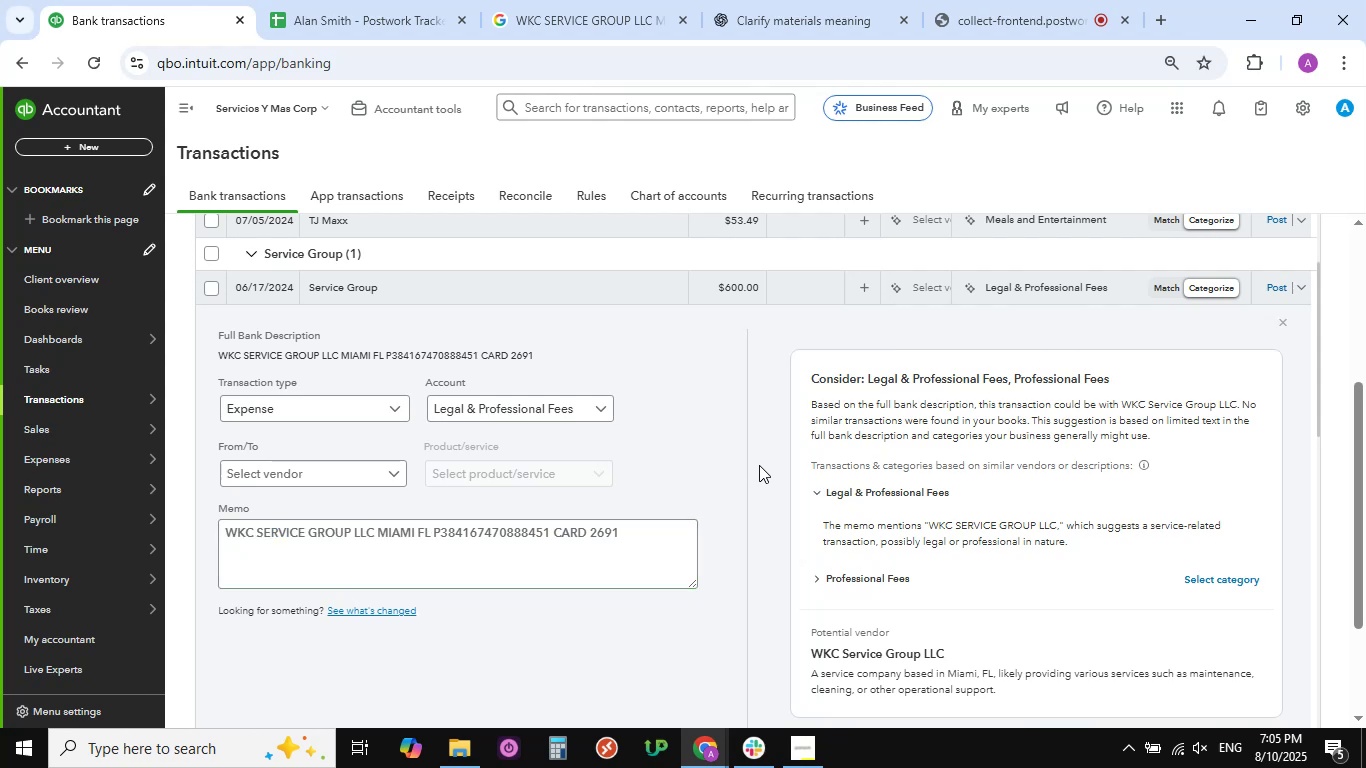 
left_click([605, 410])
 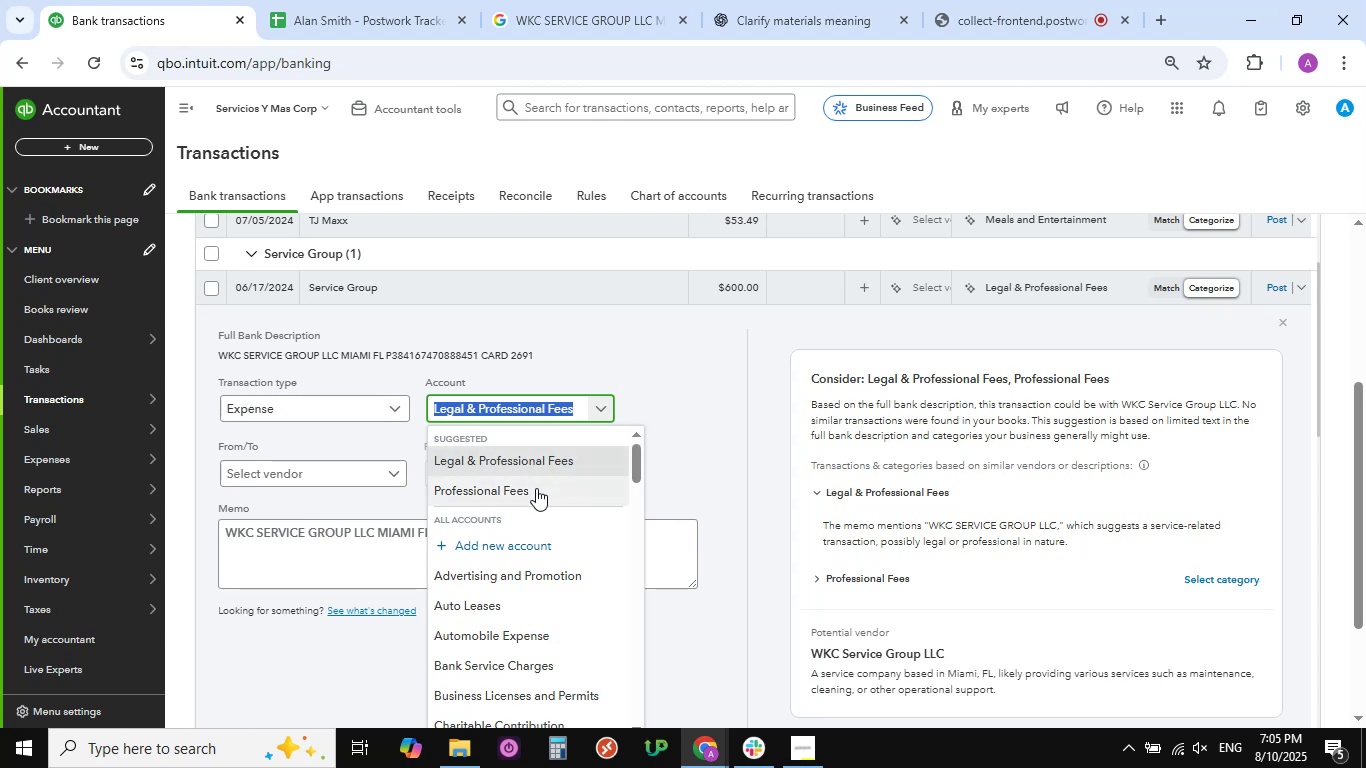 
wait(8.19)
 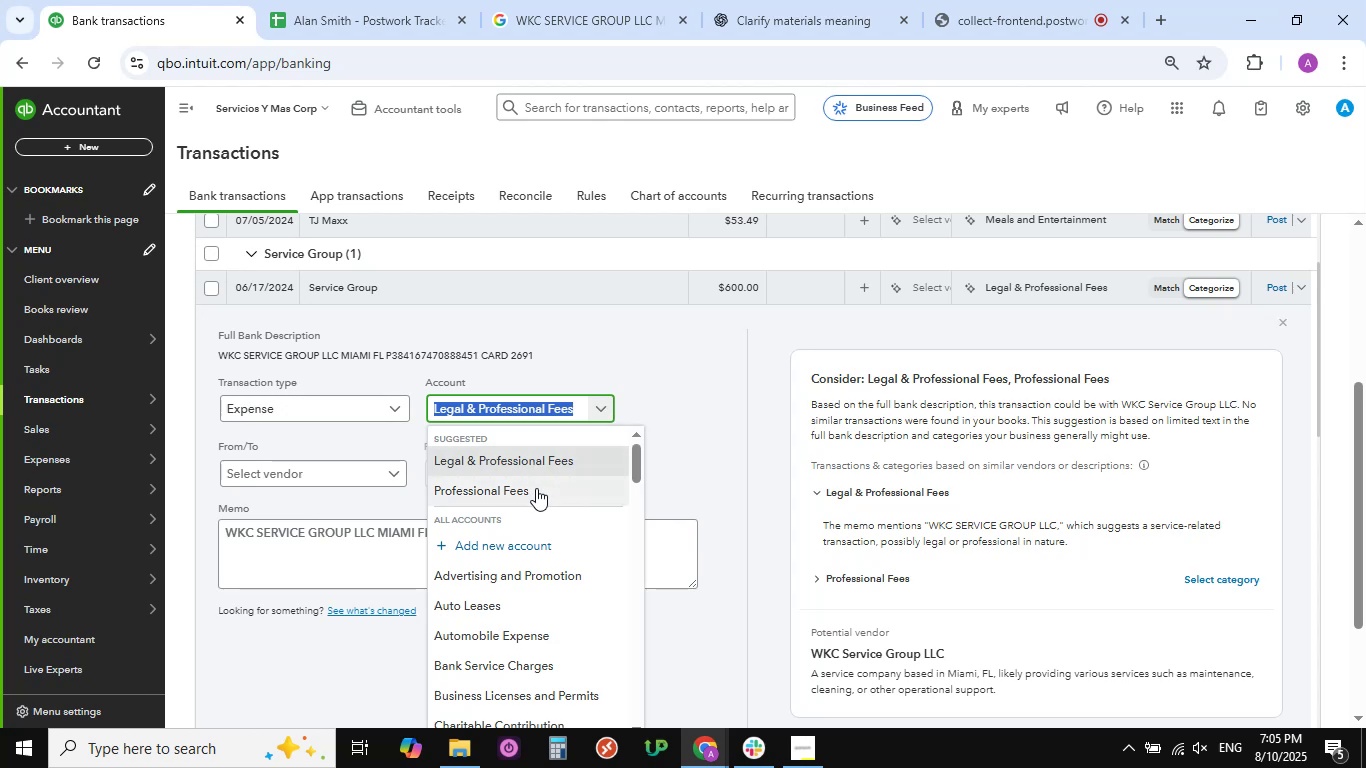 
scroll: coordinate [585, 532], scroll_direction: down, amount: 16.0
 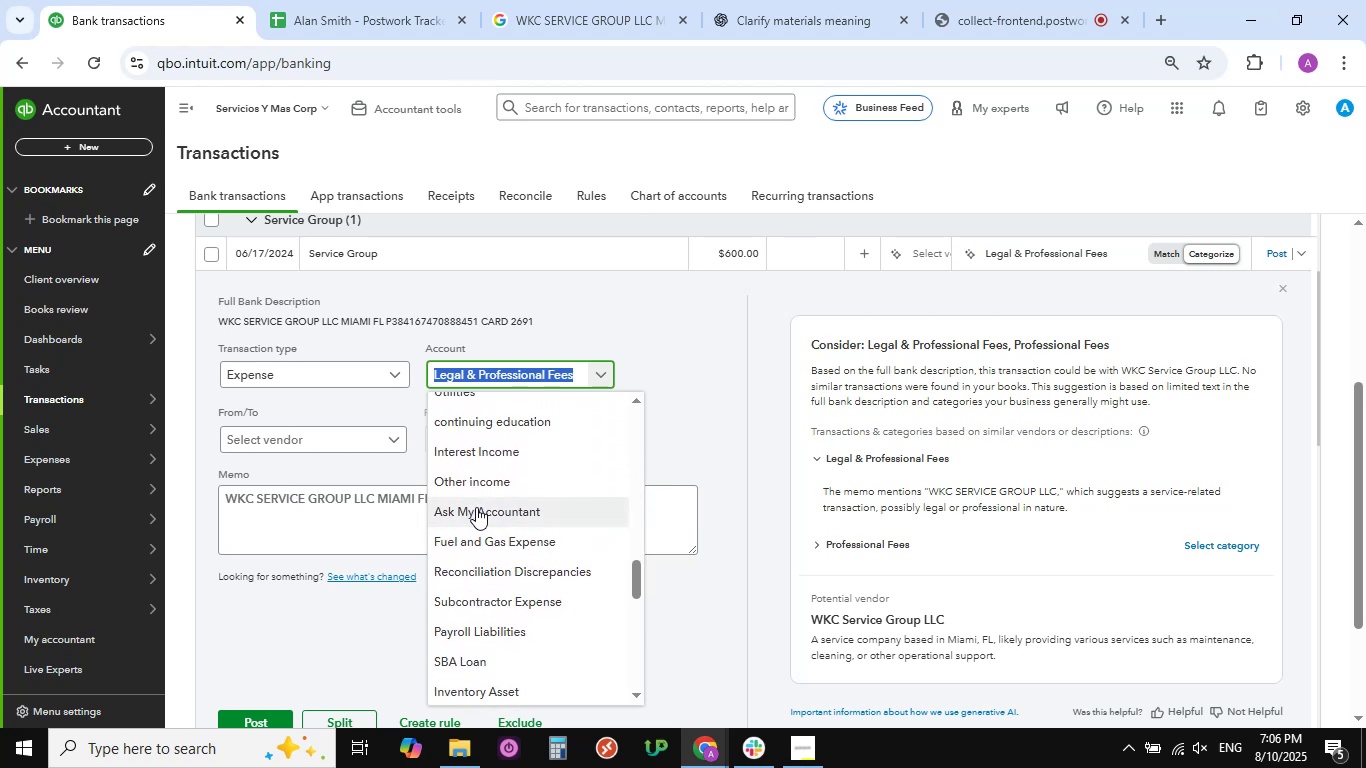 
left_click([476, 507])
 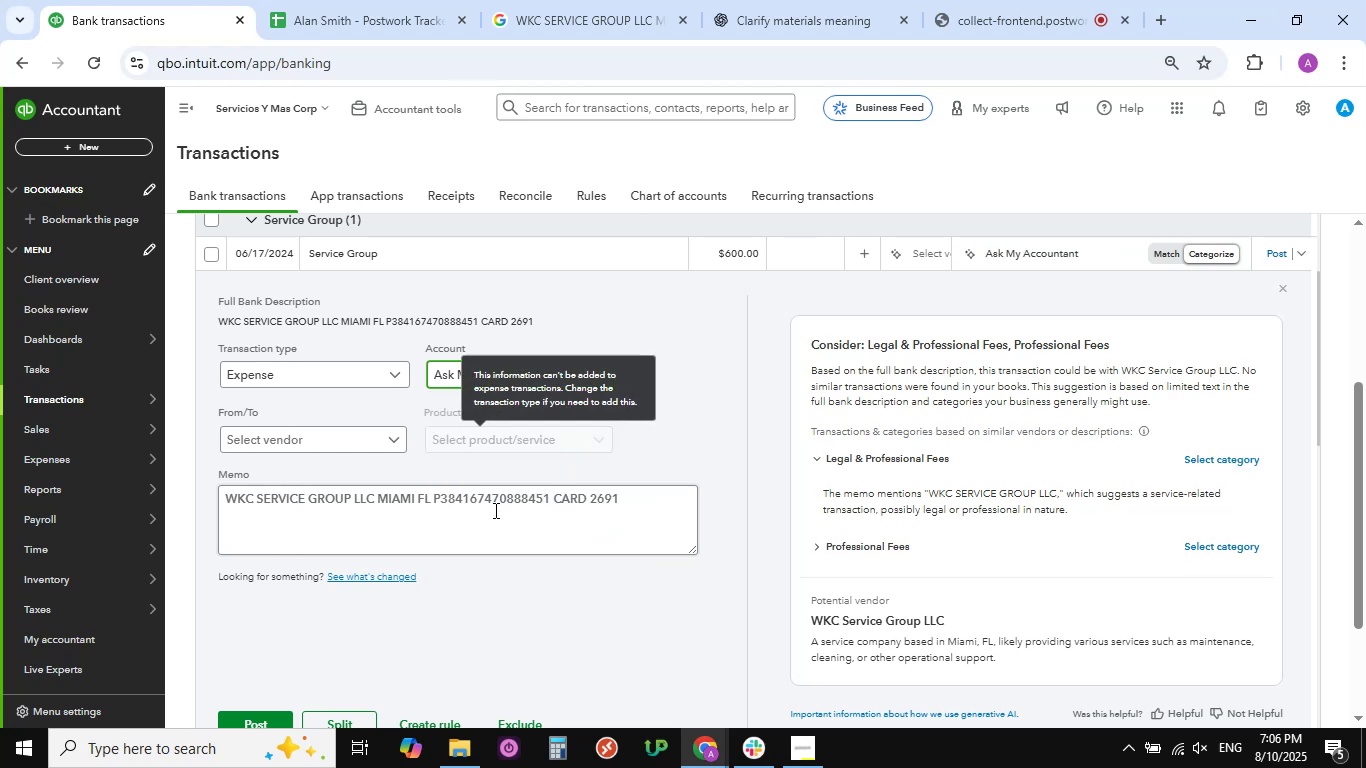 
scroll: coordinate [292, 557], scroll_direction: down, amount: 4.0
 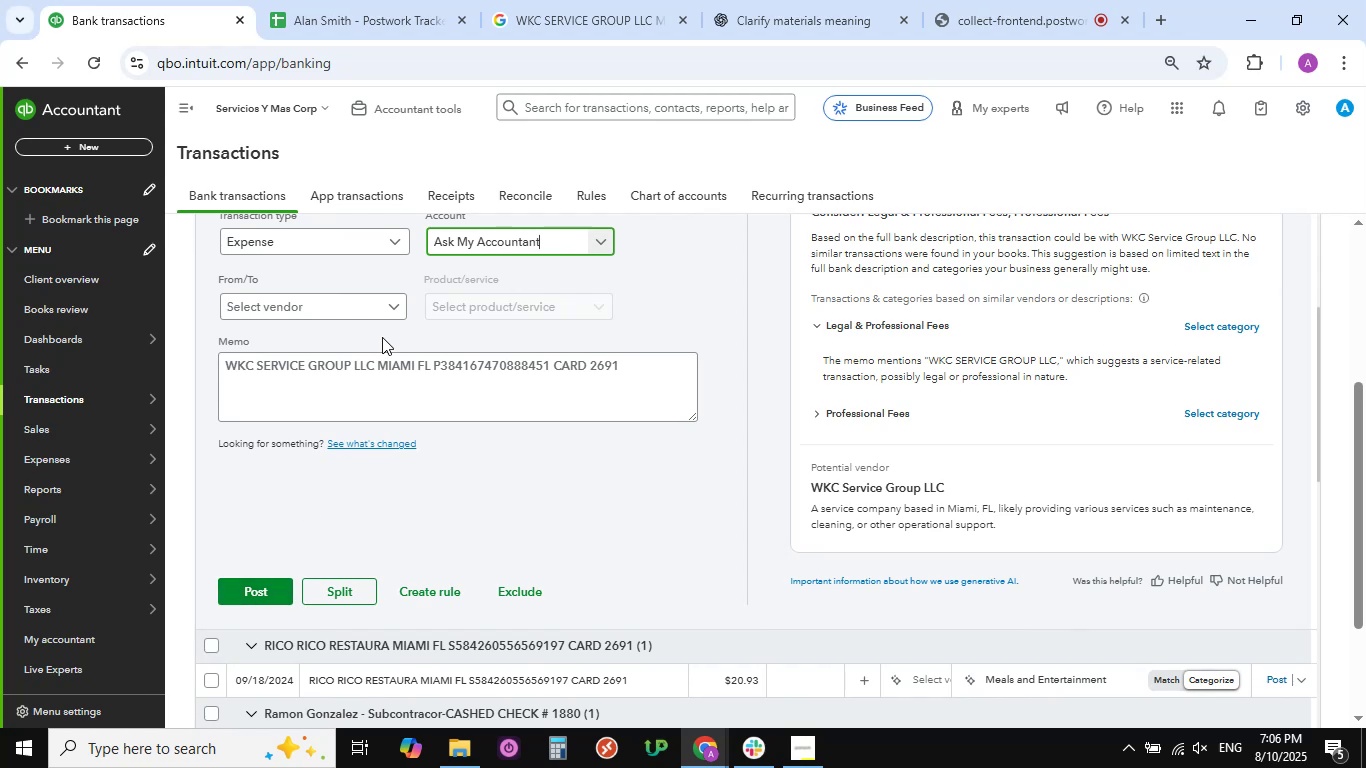 
left_click([259, 590])
 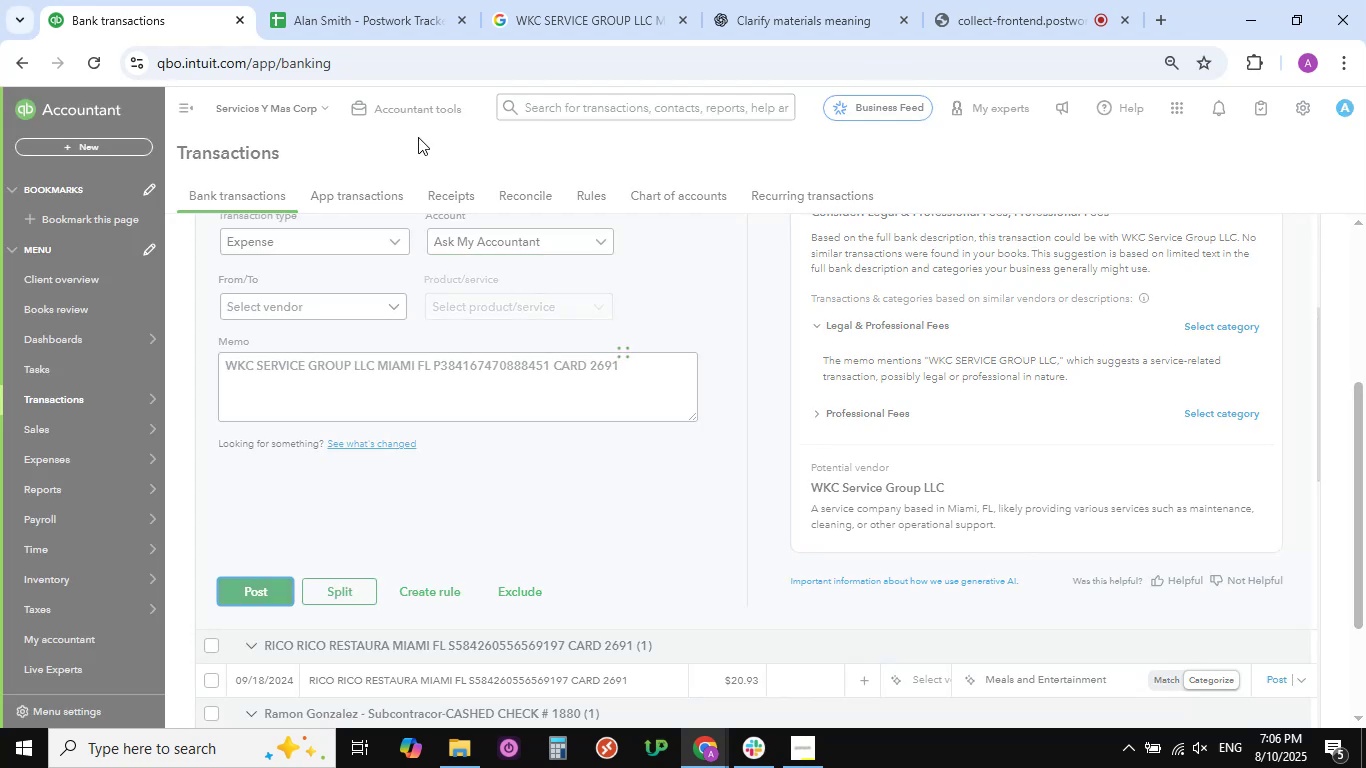 
mouse_move([403, 19])
 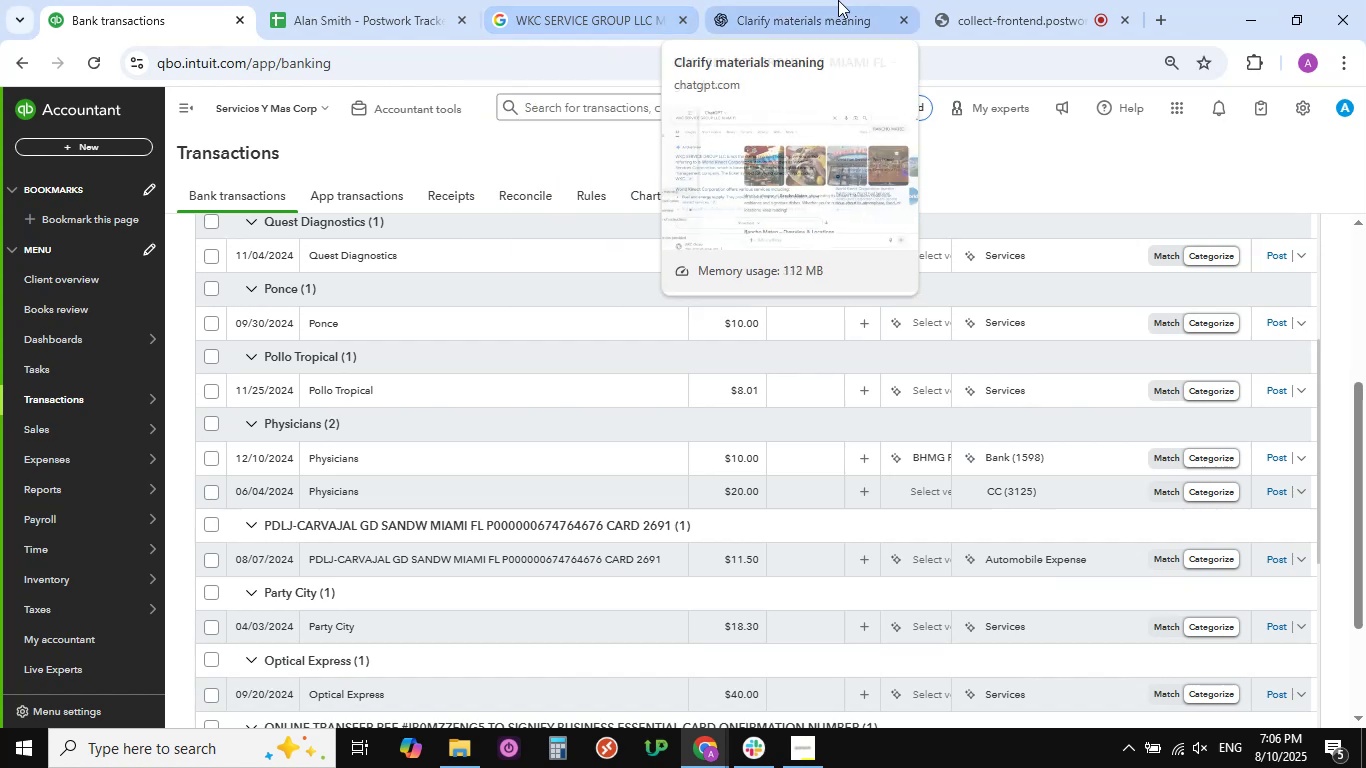 
left_click([1037, 0])
 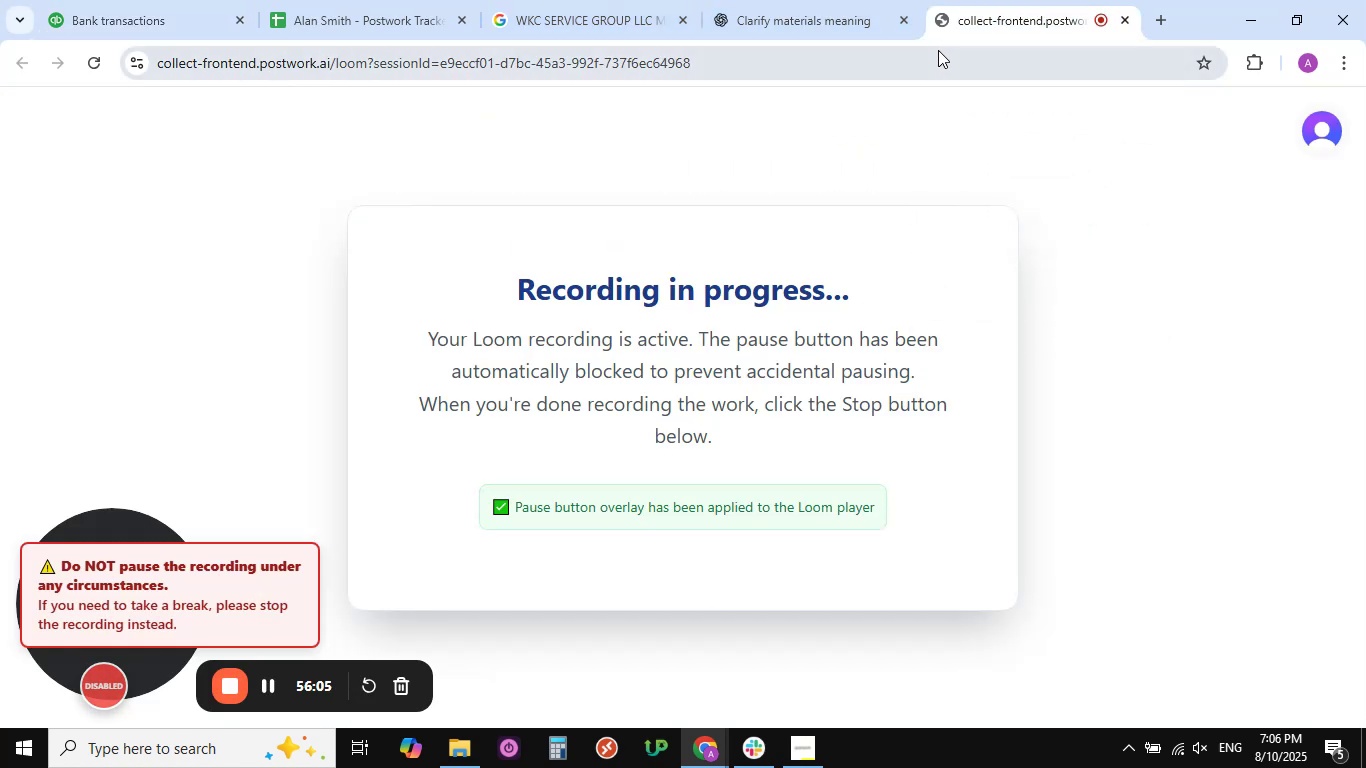 
wait(9.16)
 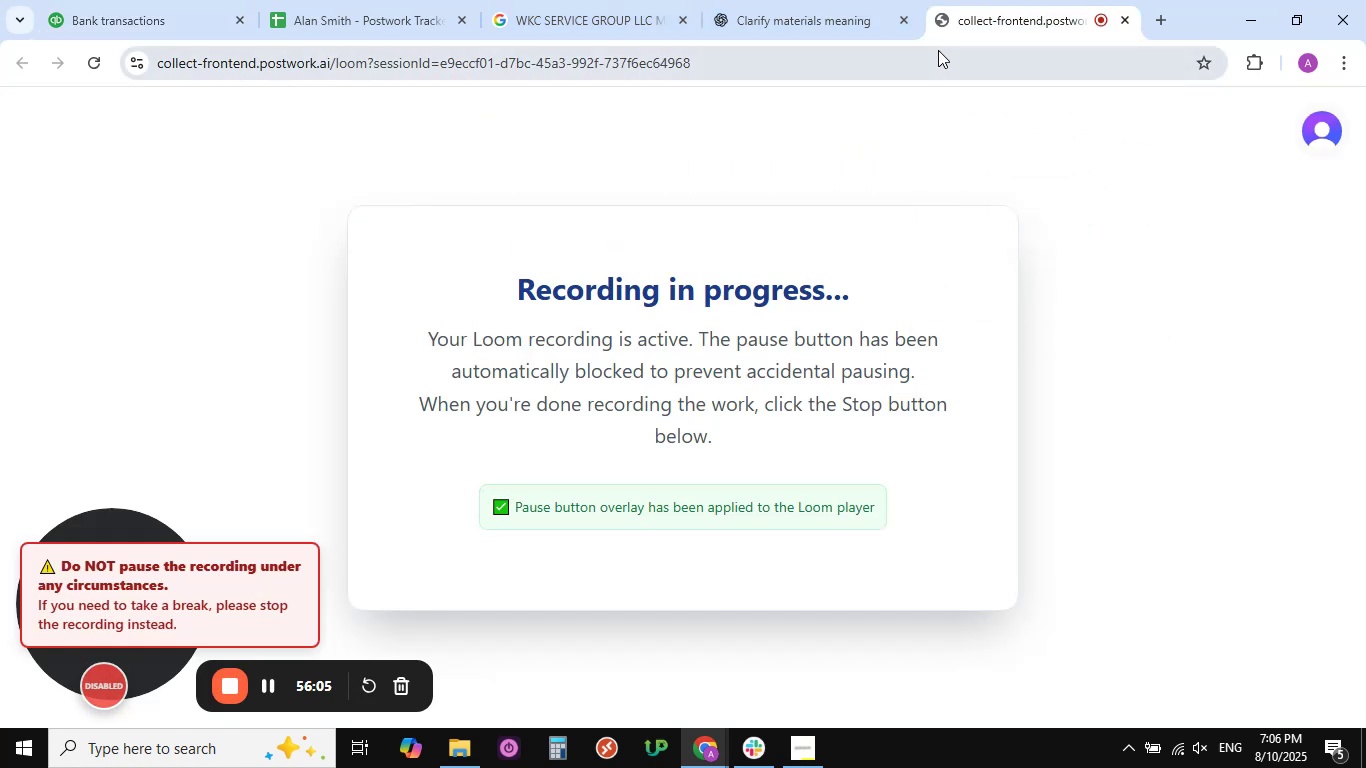 
left_click([149, 22])
 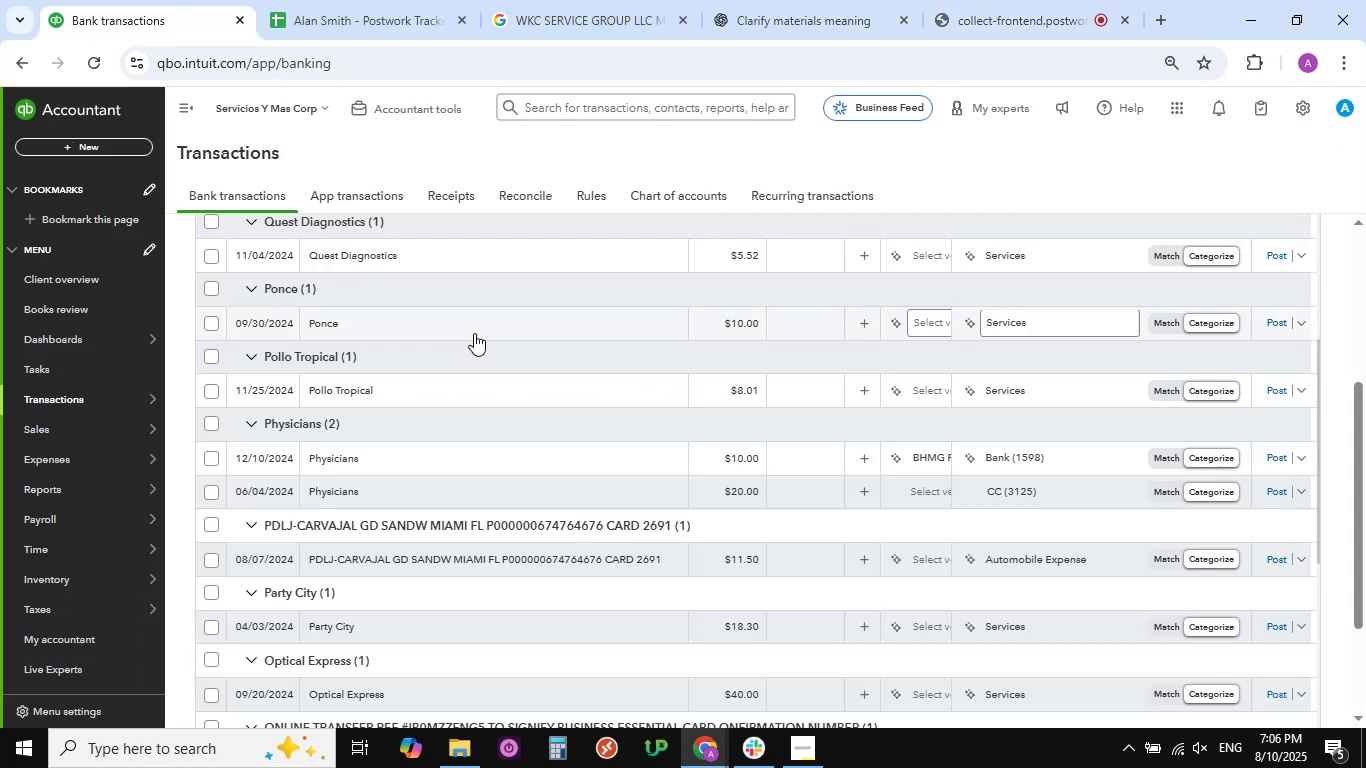 
scroll: coordinate [476, 332], scroll_direction: down, amount: 1.0
 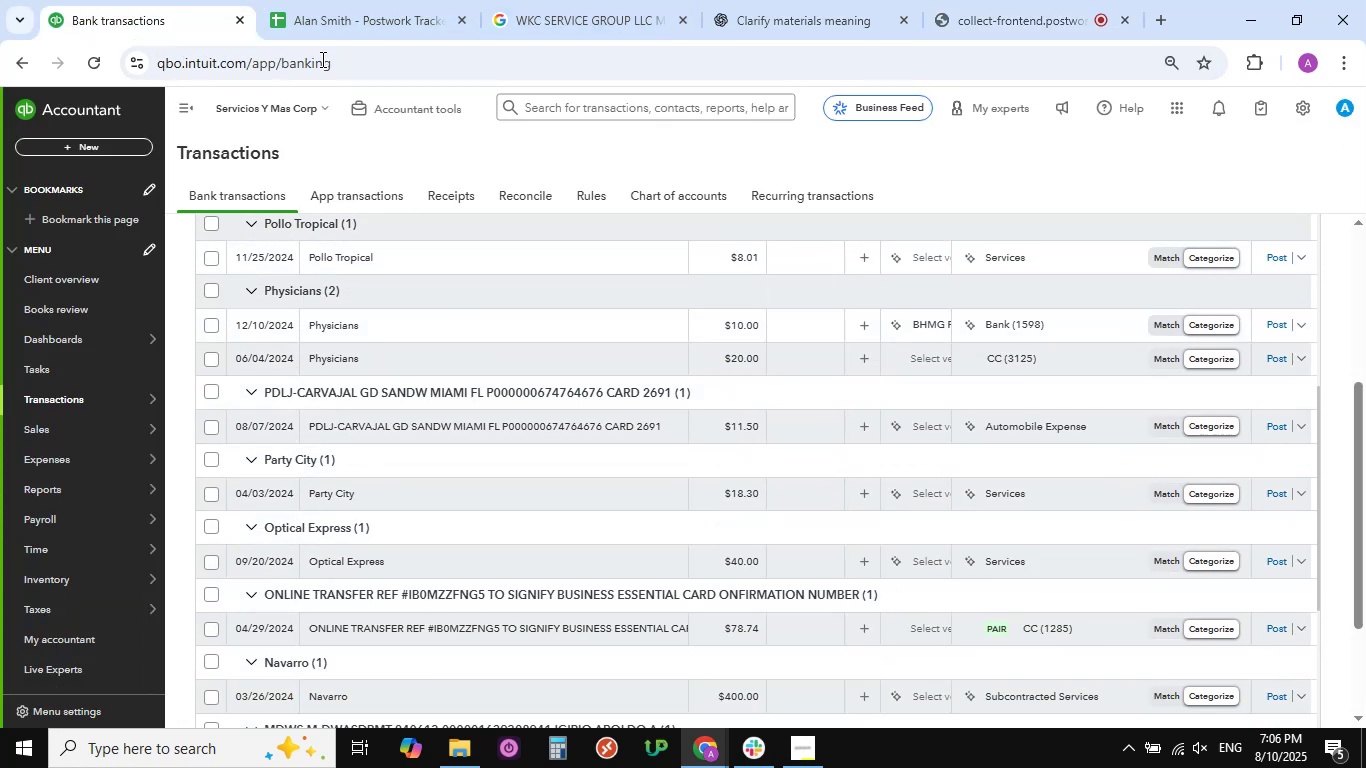 
left_click([322, 25])
 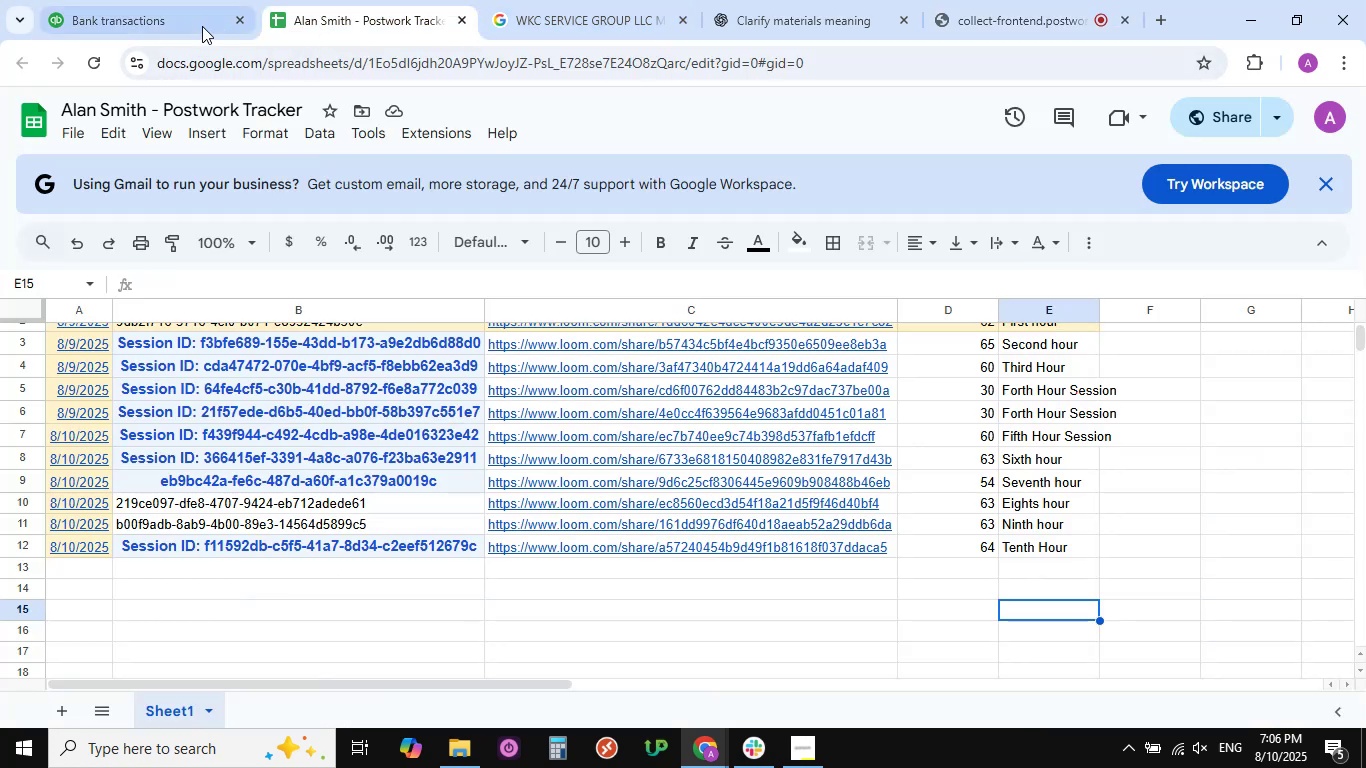 
left_click([166, 19])
 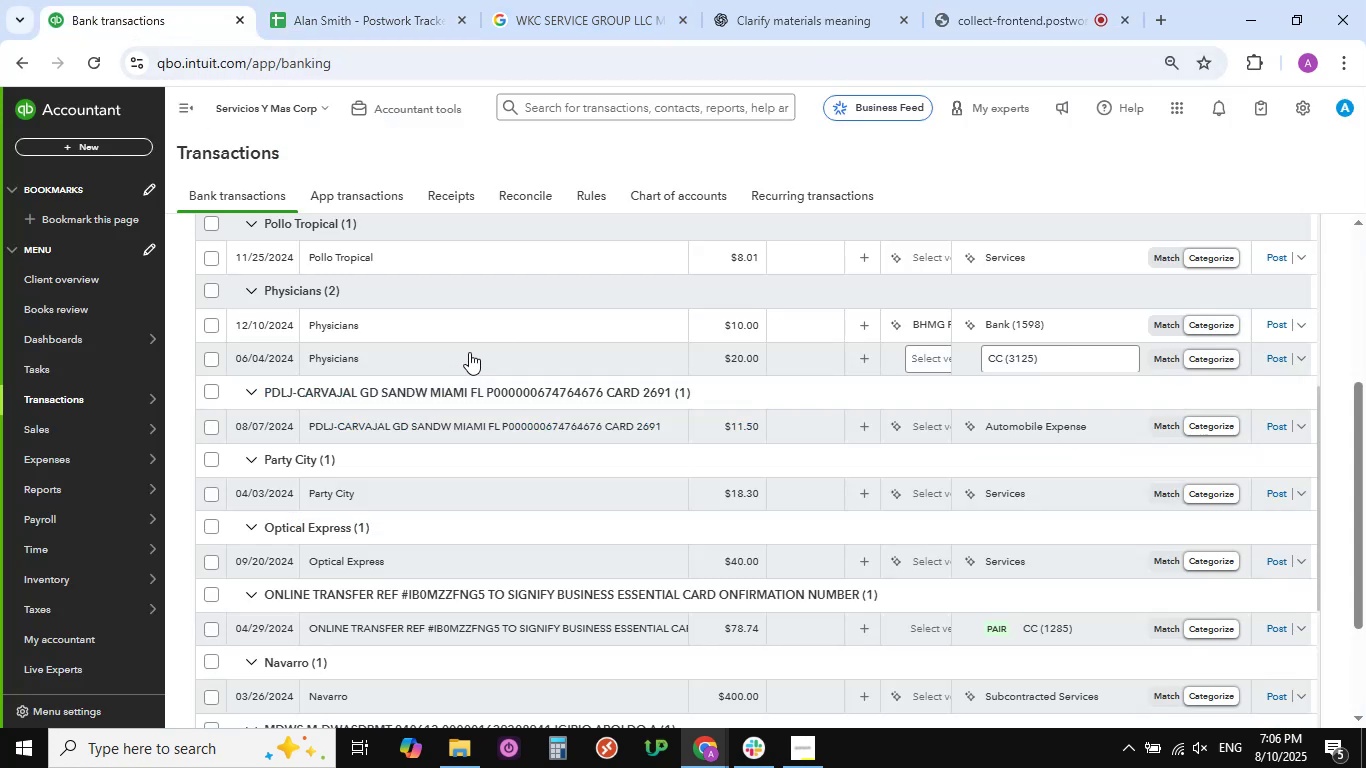 
scroll: coordinate [460, 332], scroll_direction: up, amount: 3.0
 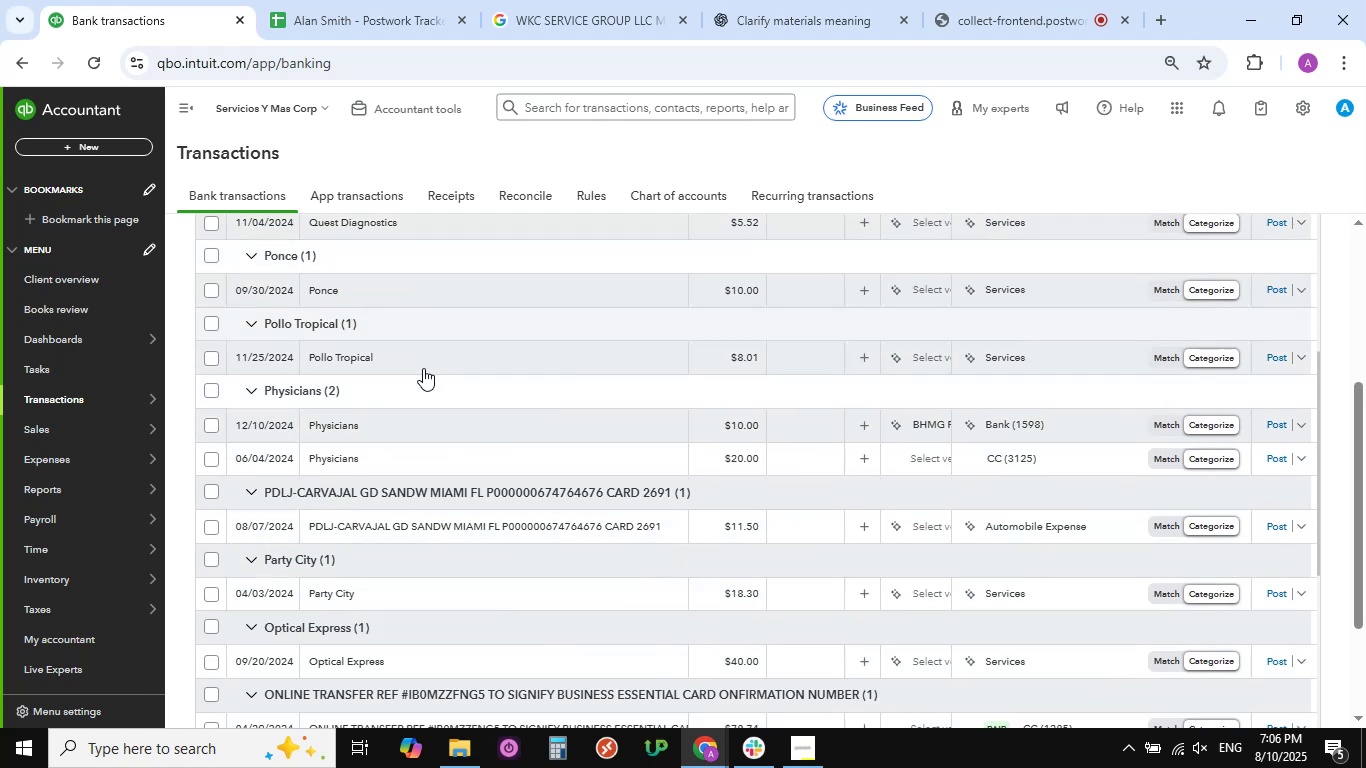 
mouse_move([375, 357])
 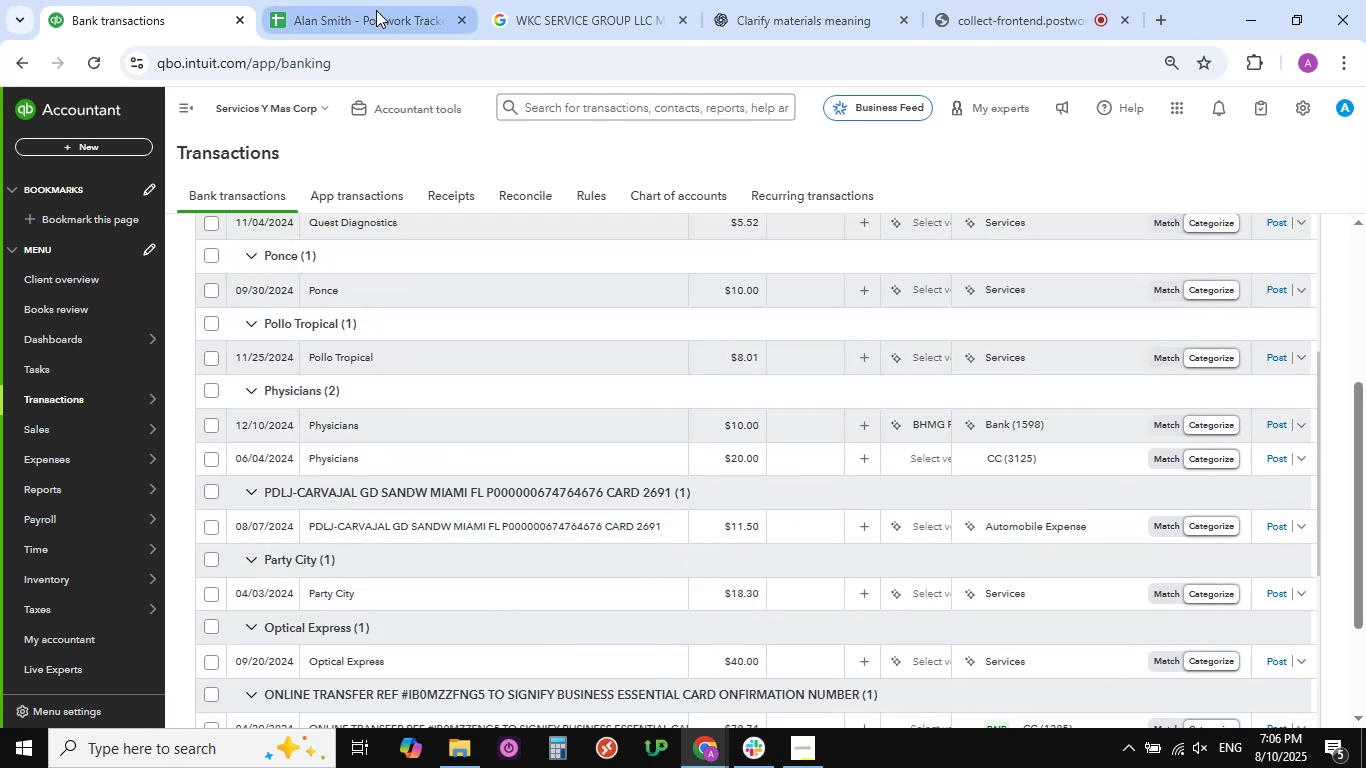 
left_click([376, 10])
 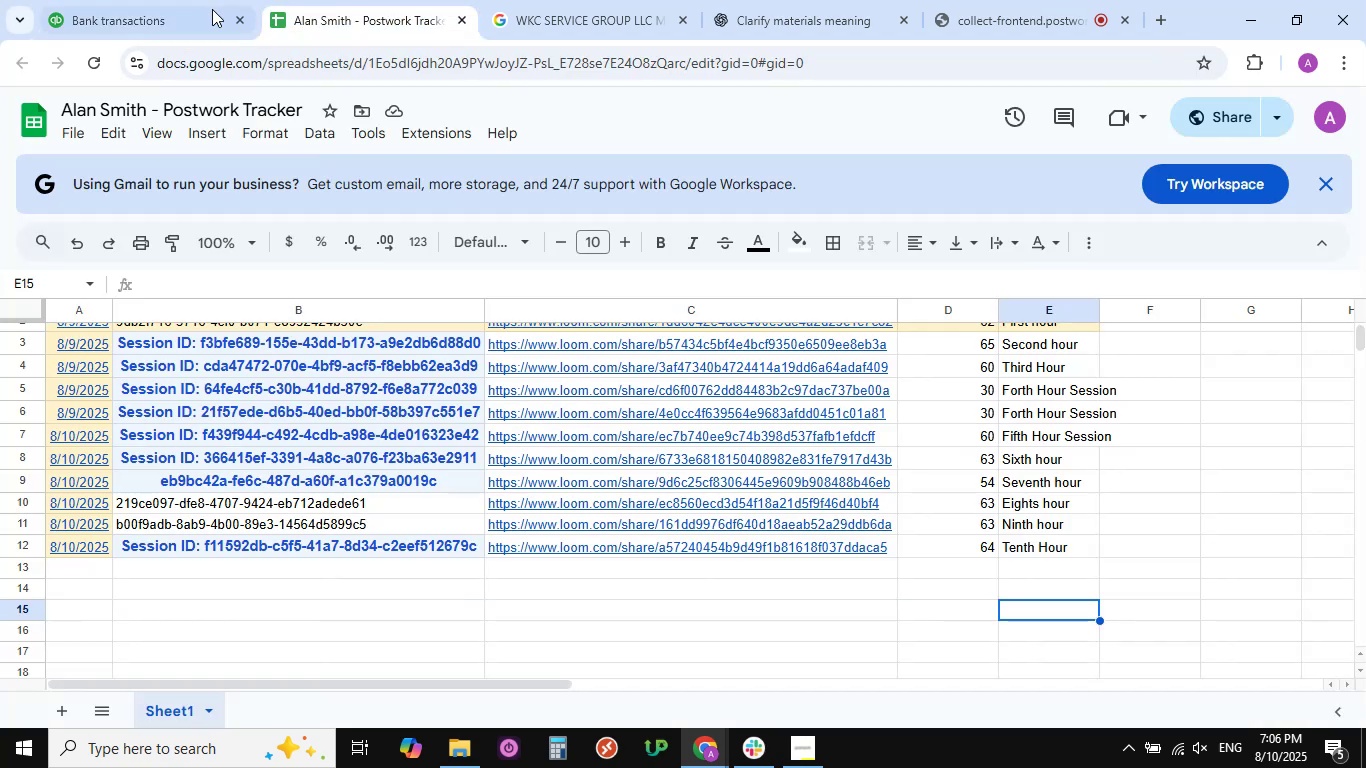 
left_click([182, 10])
 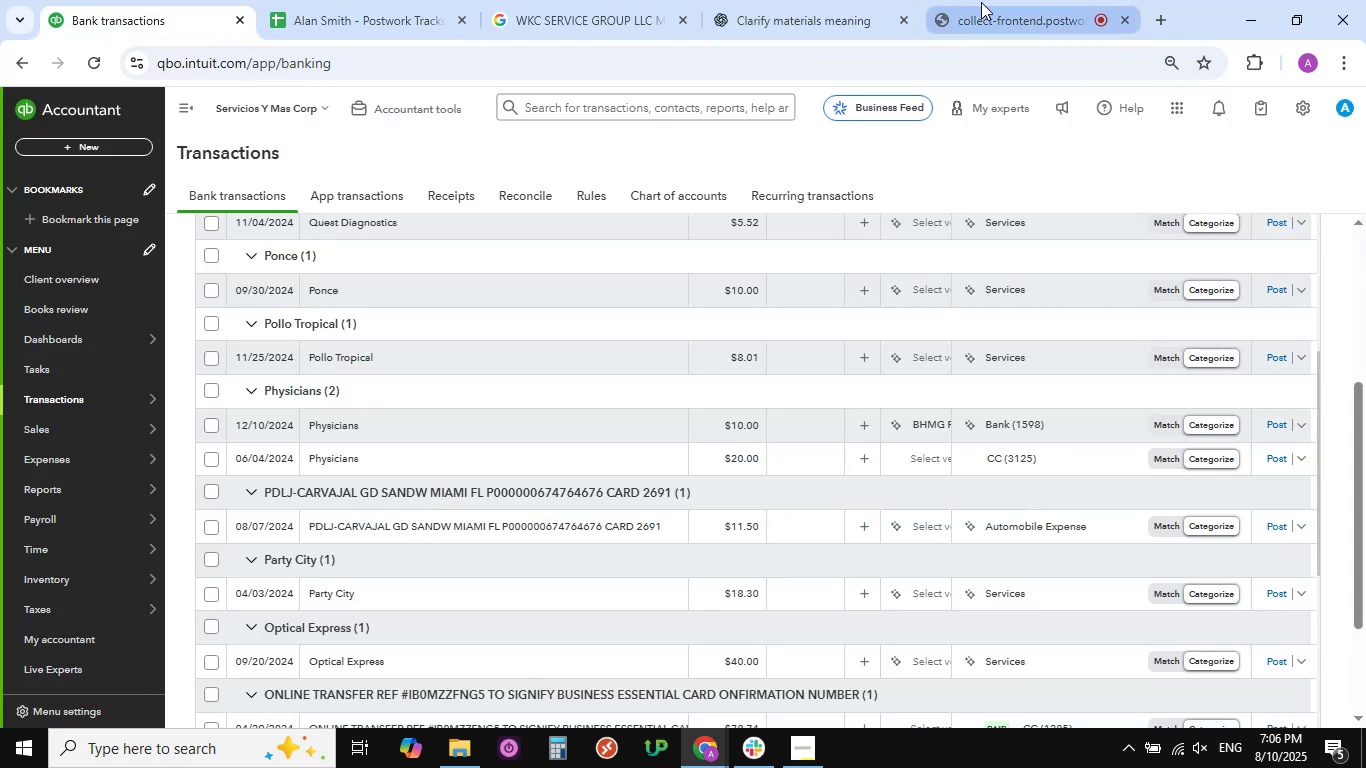 
left_click([1022, 7])
 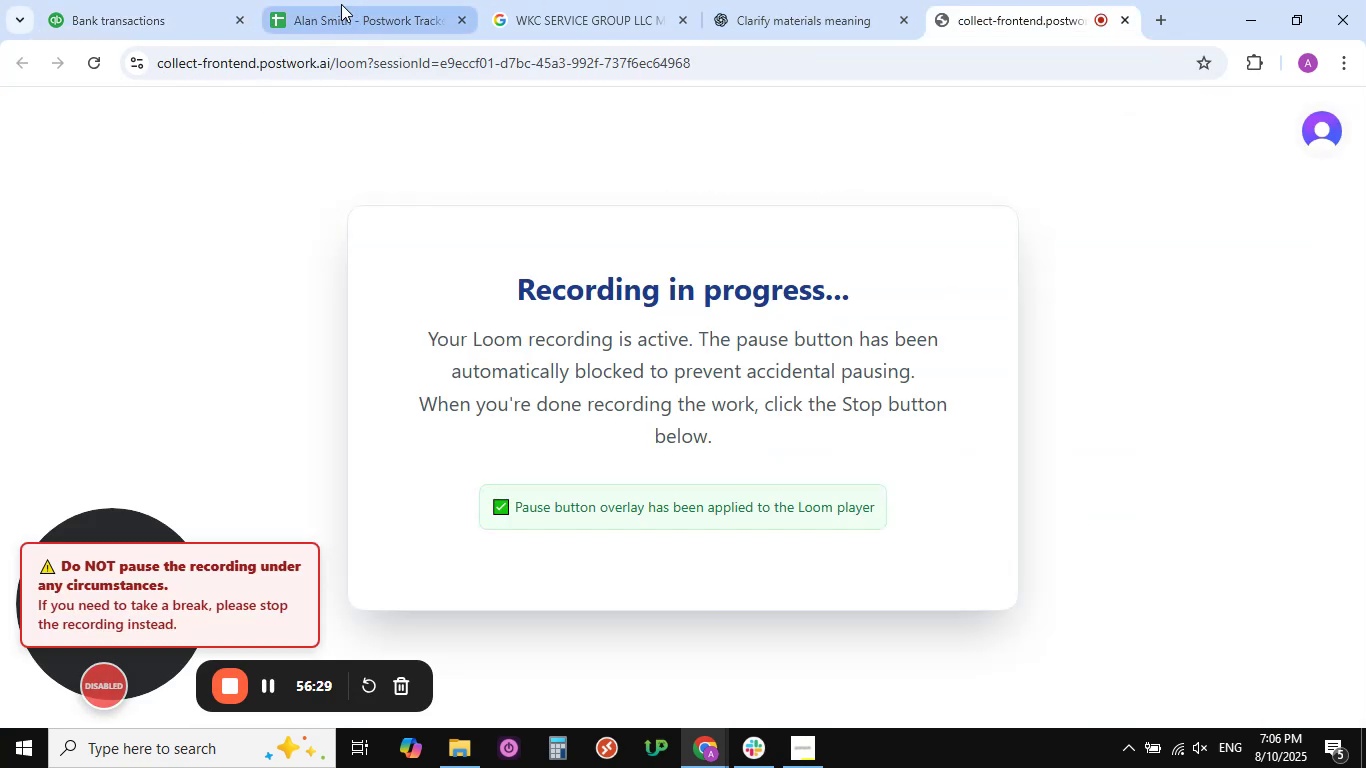 
left_click([106, 6])
 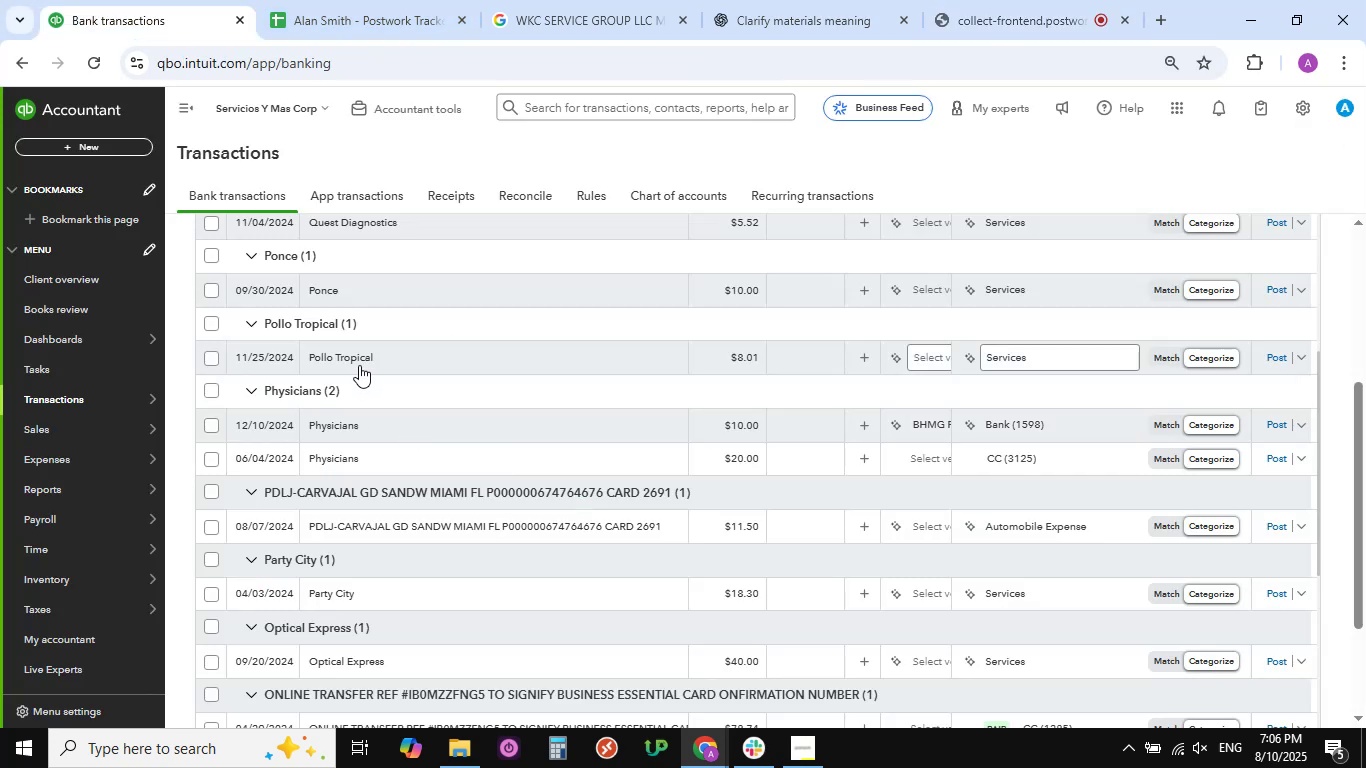 
left_click([349, 354])
 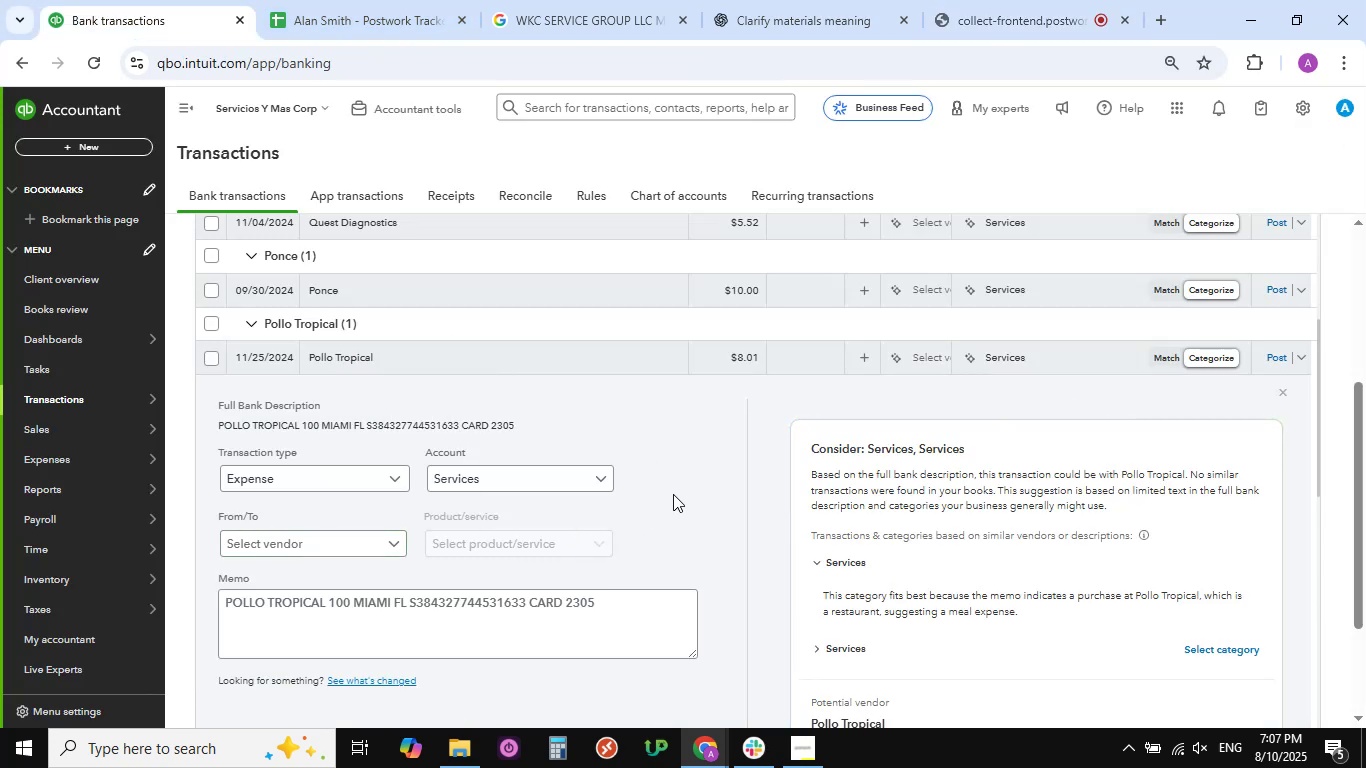 
wait(10.35)
 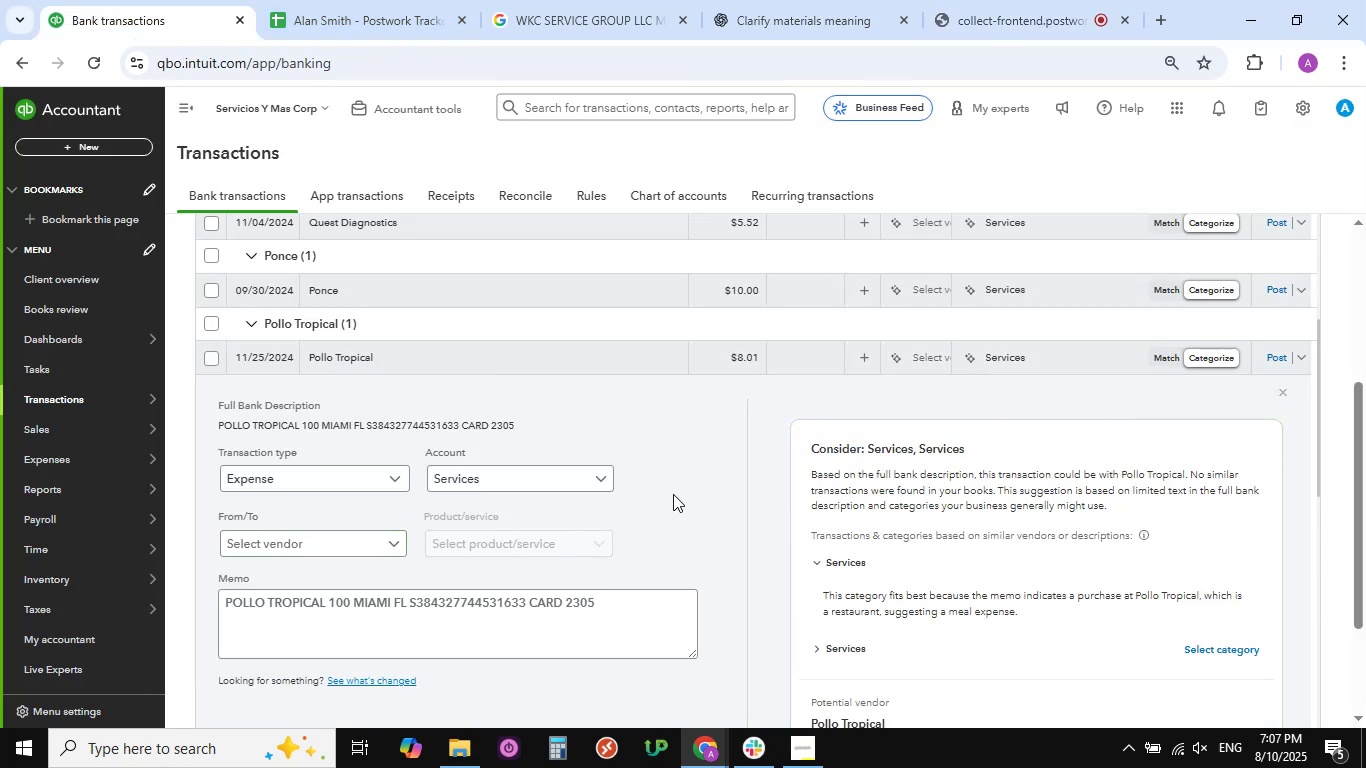 
left_click_drag(start_coordinate=[328, 609], to_coordinate=[217, 607])
 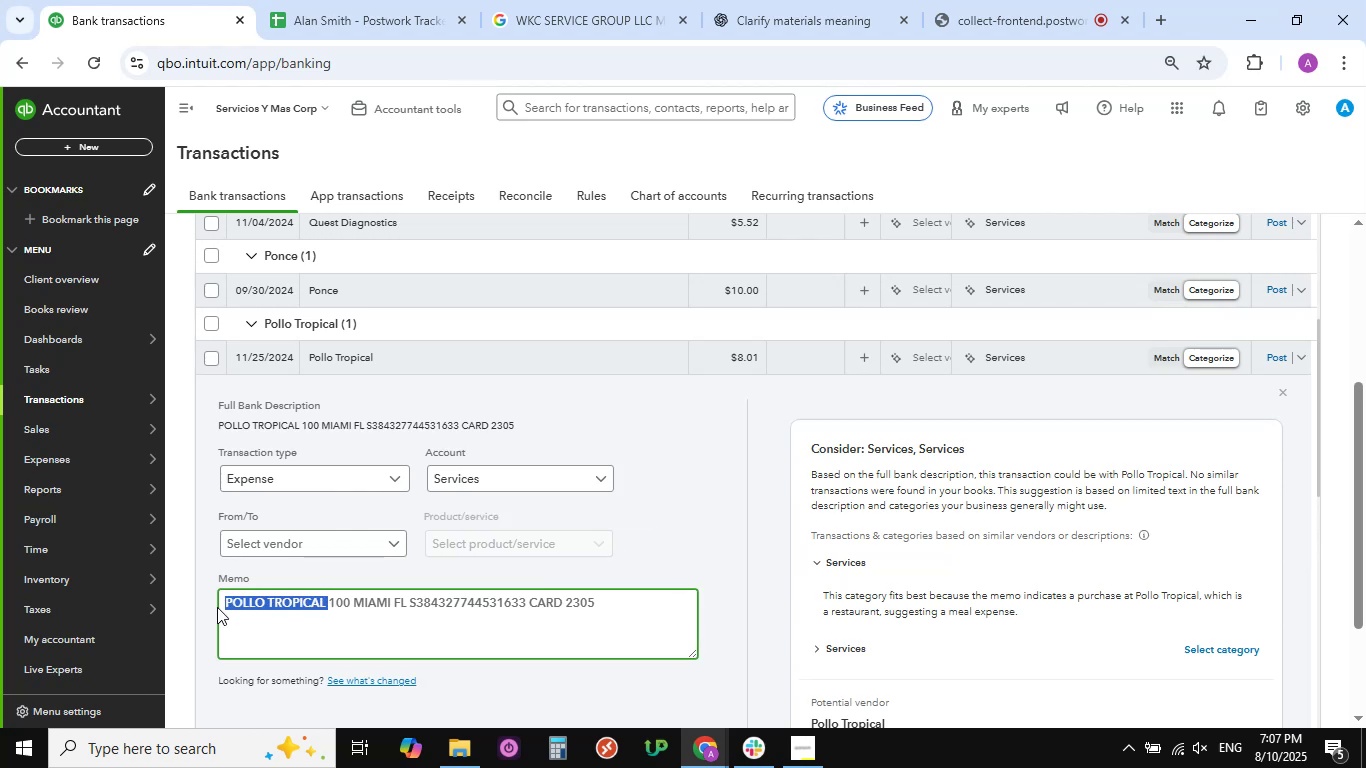 
key(Control+C)
 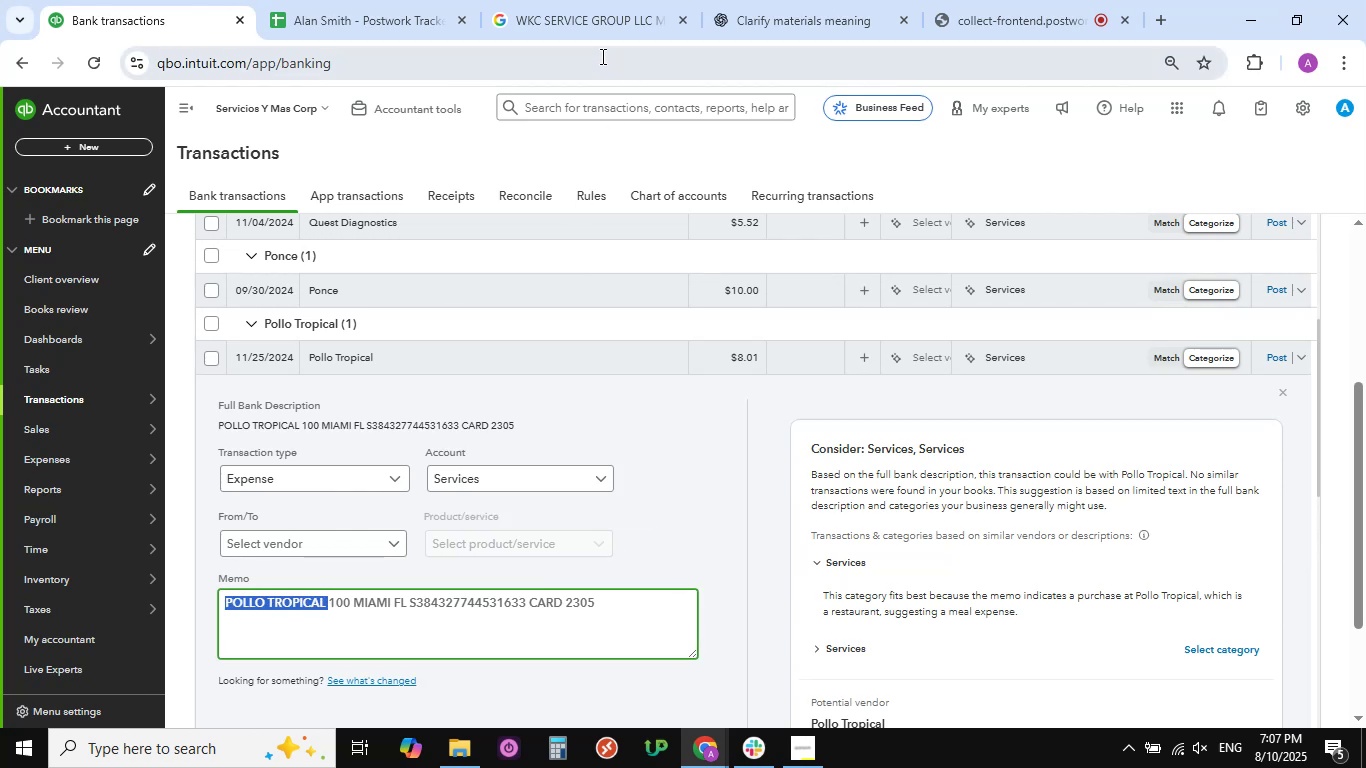 
left_click([584, 24])
 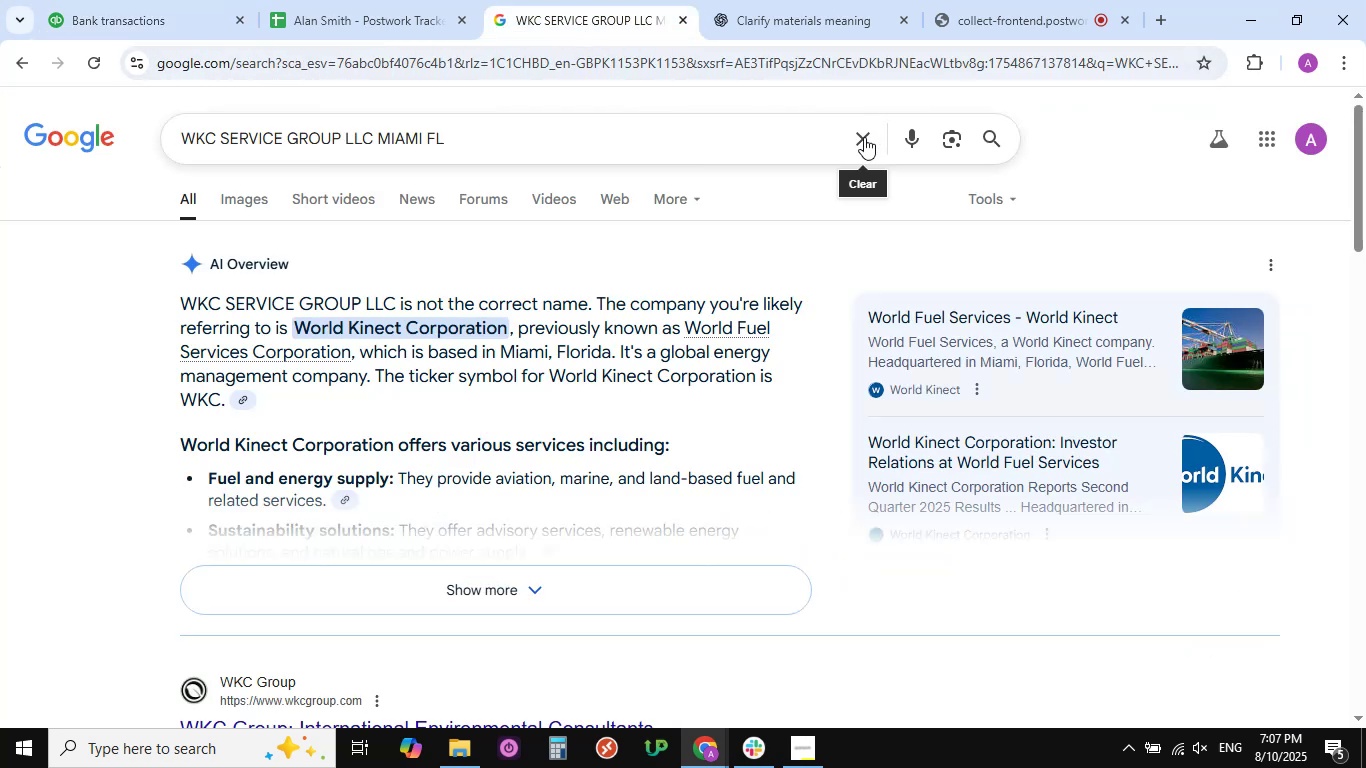 
double_click([740, 138])
 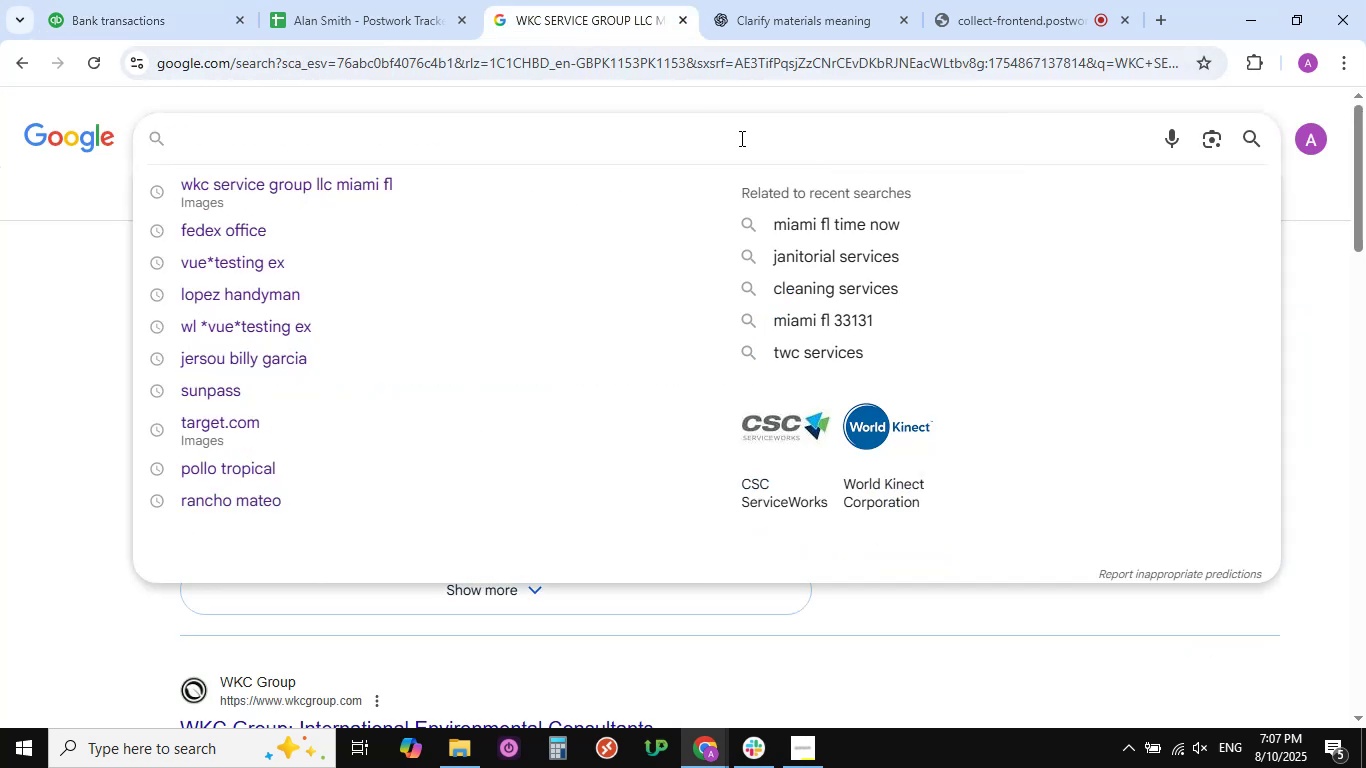 
key(Control+V)
 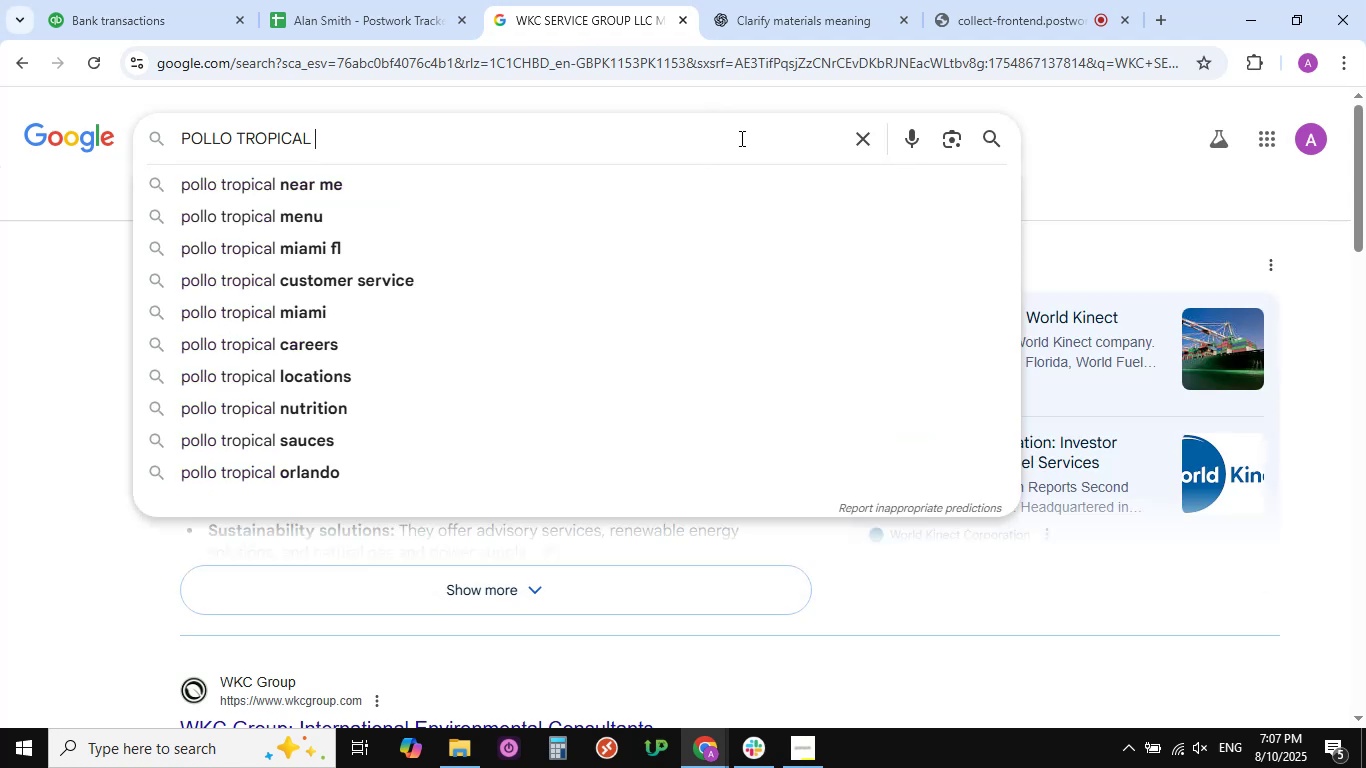 
key(NumpadEnter)
 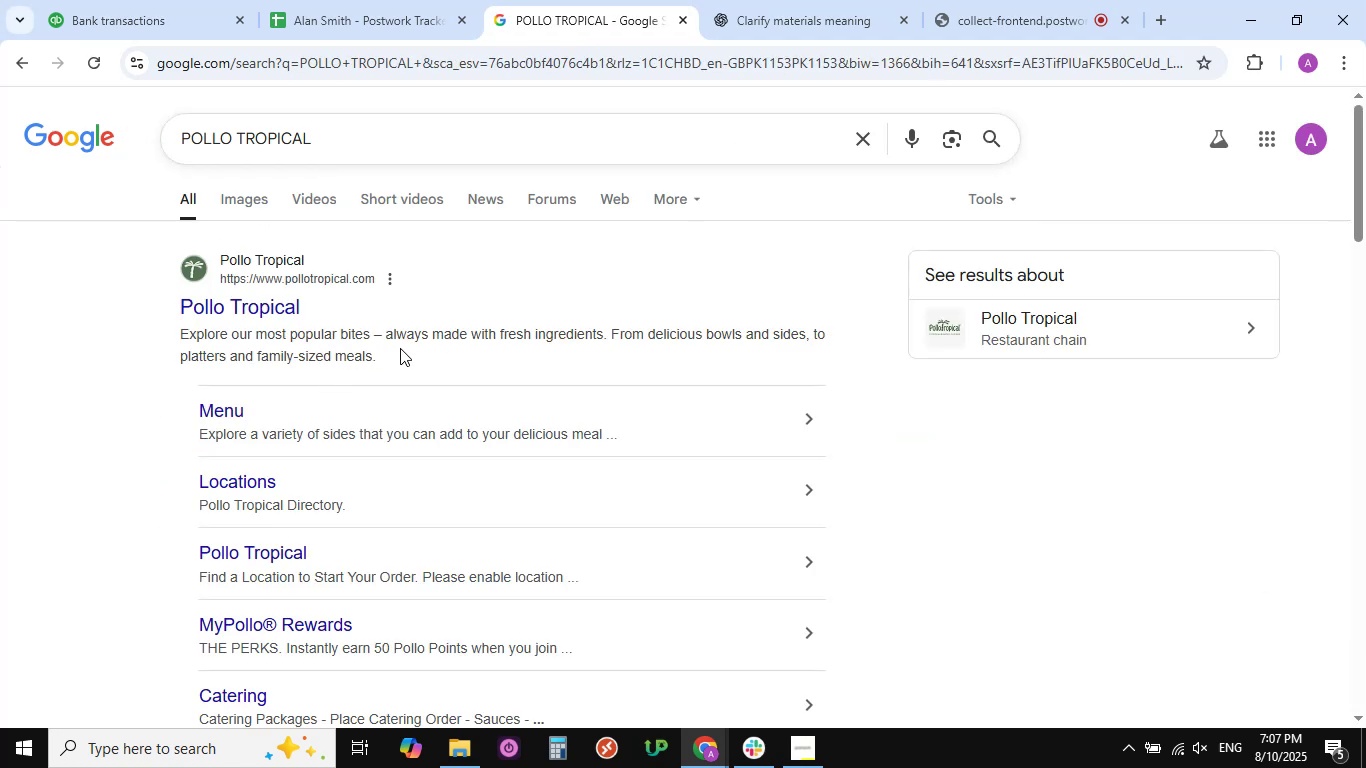 
wait(11.58)
 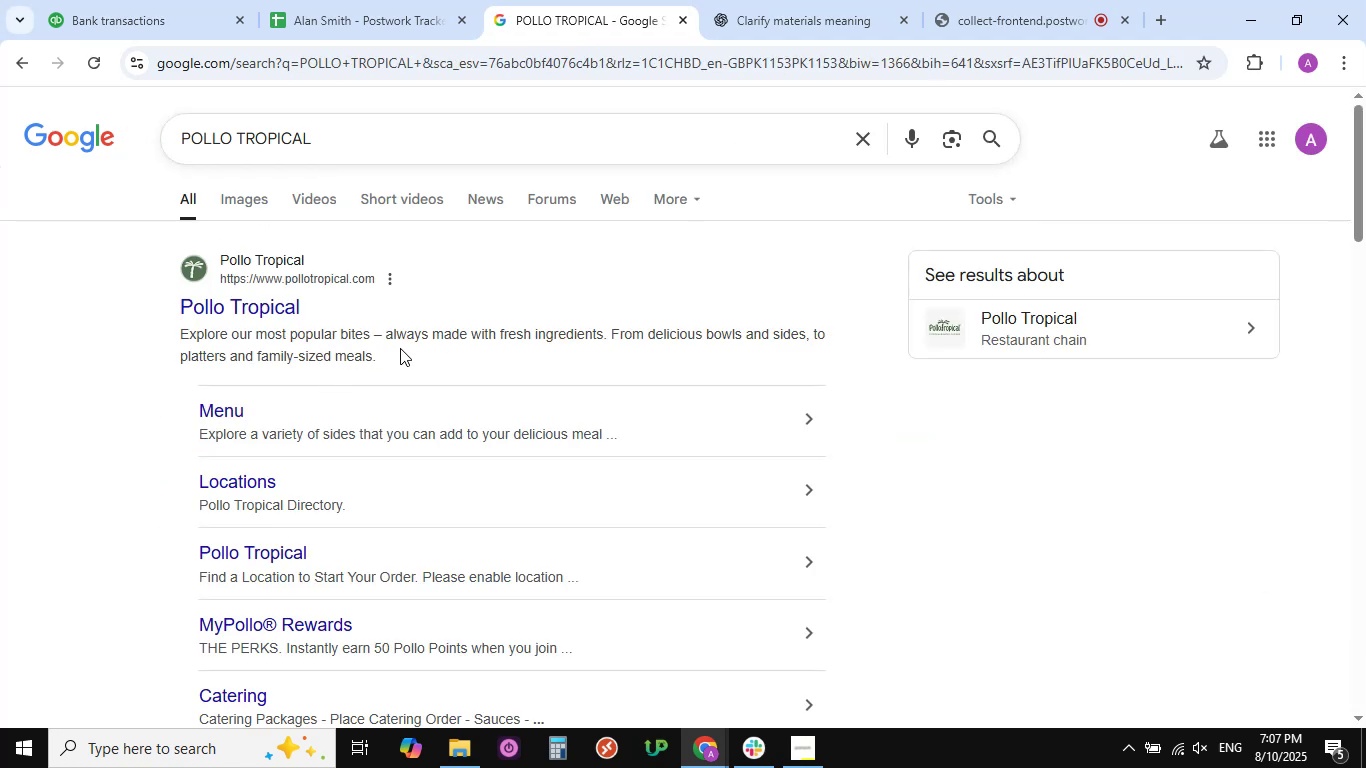 
left_click([109, 26])
 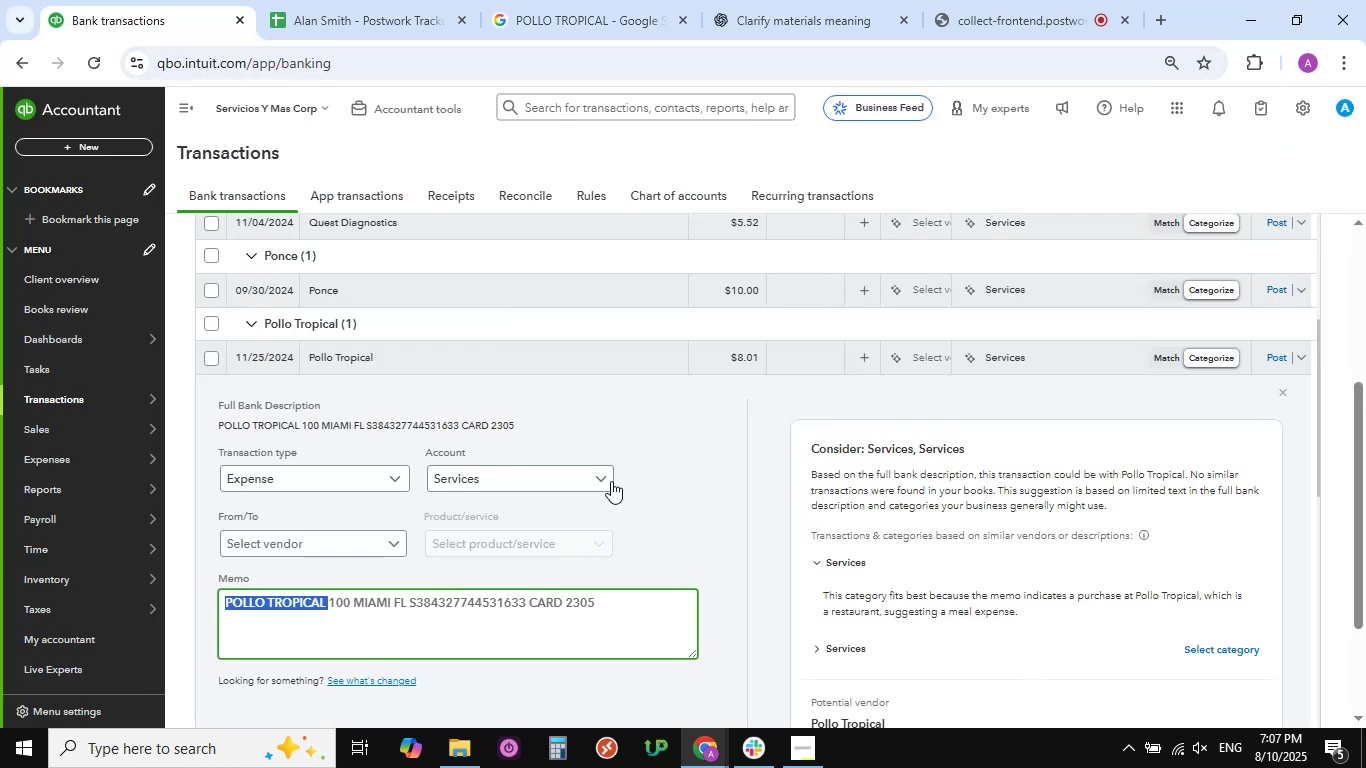 
left_click([607, 478])
 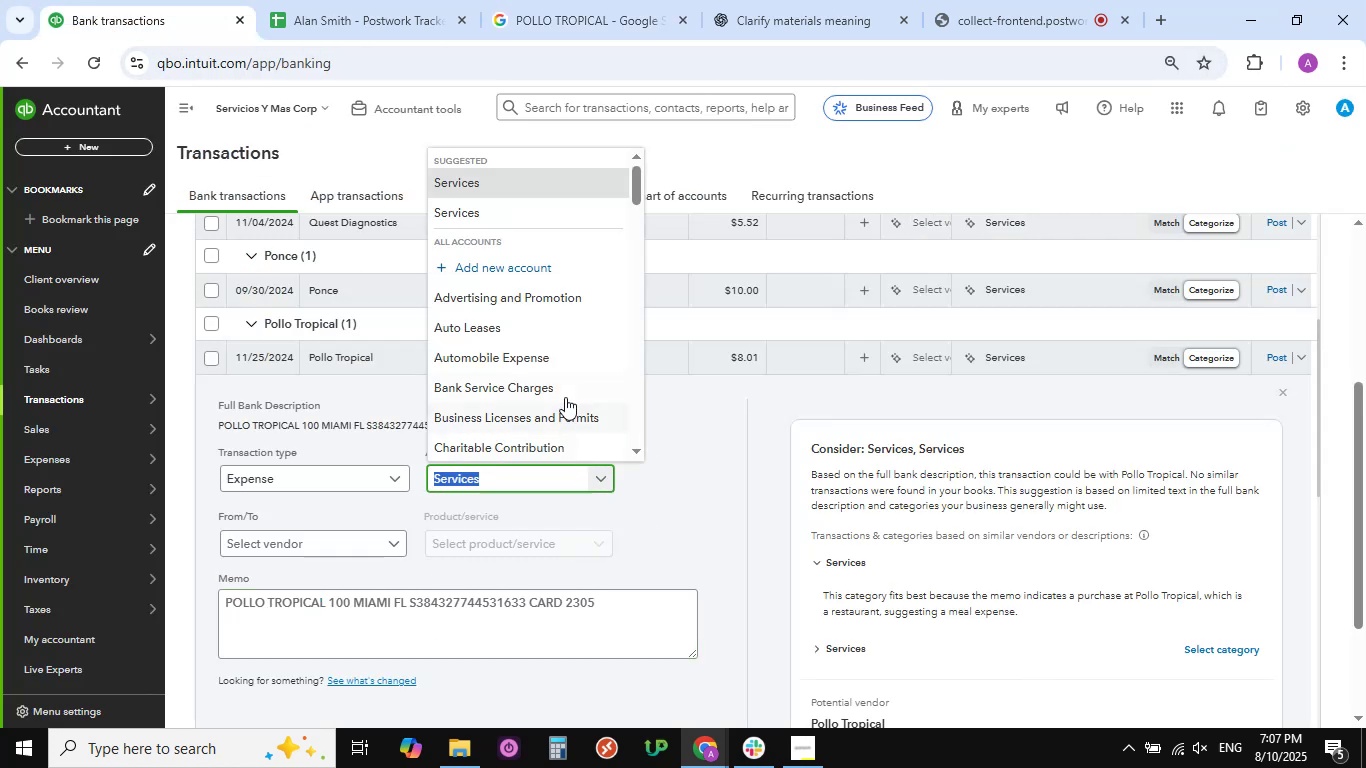 
scroll: coordinate [580, 399], scroll_direction: down, amount: 10.0
 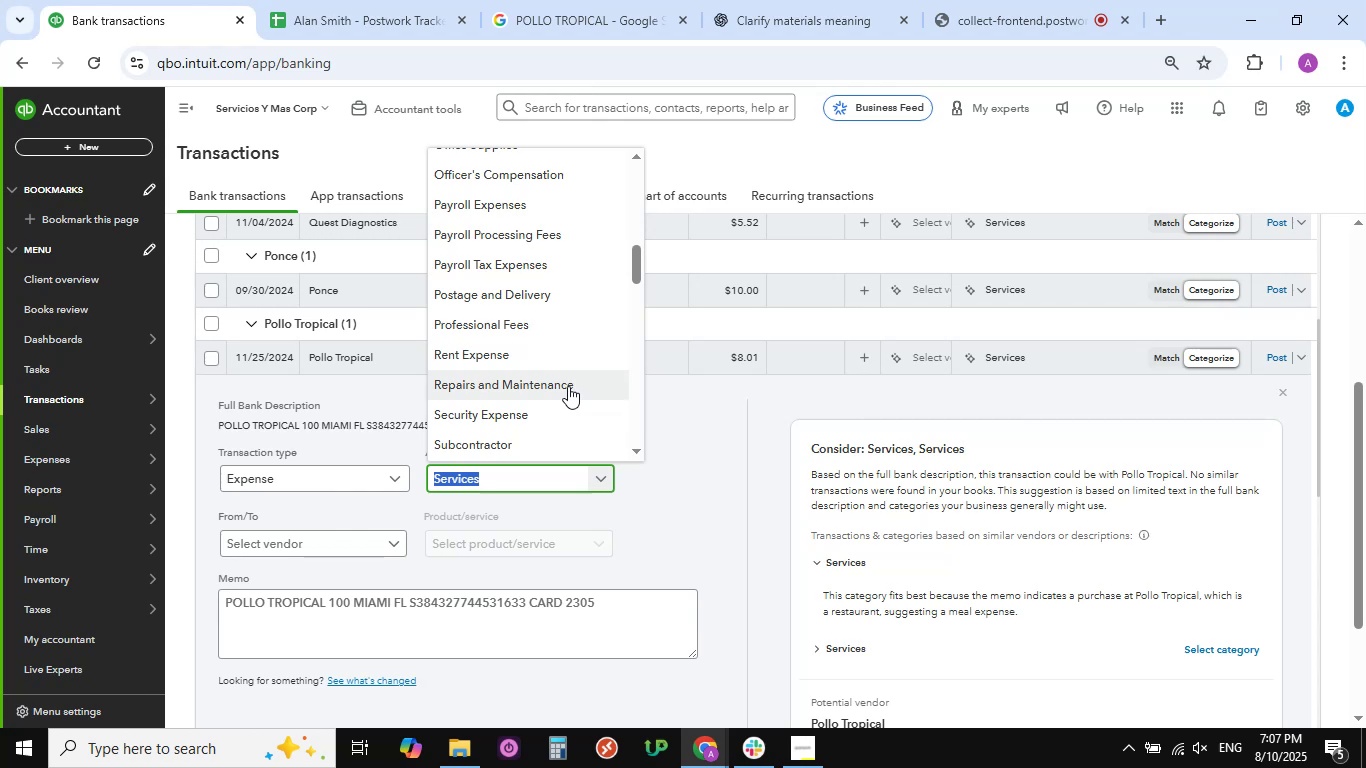 
wait(6.28)
 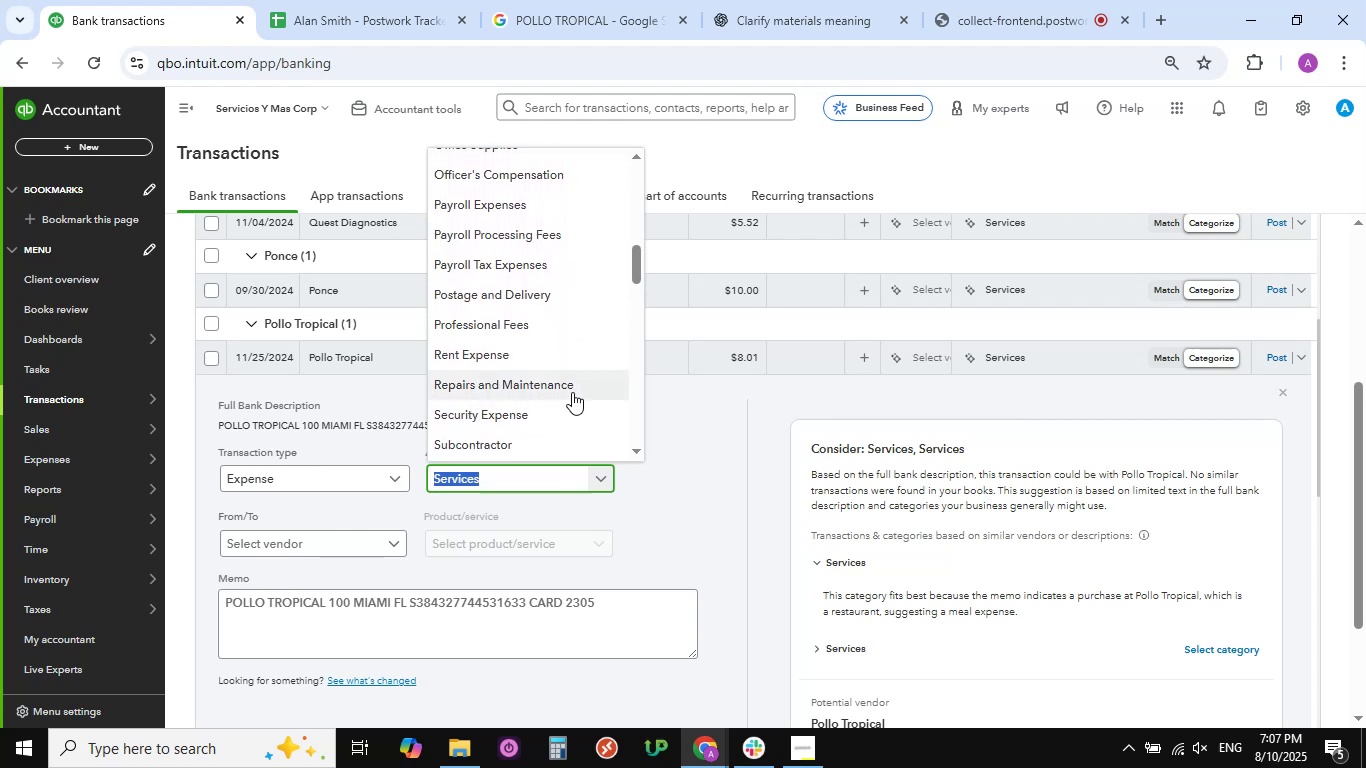 
scroll: coordinate [584, 419], scroll_direction: down, amount: 8.0
 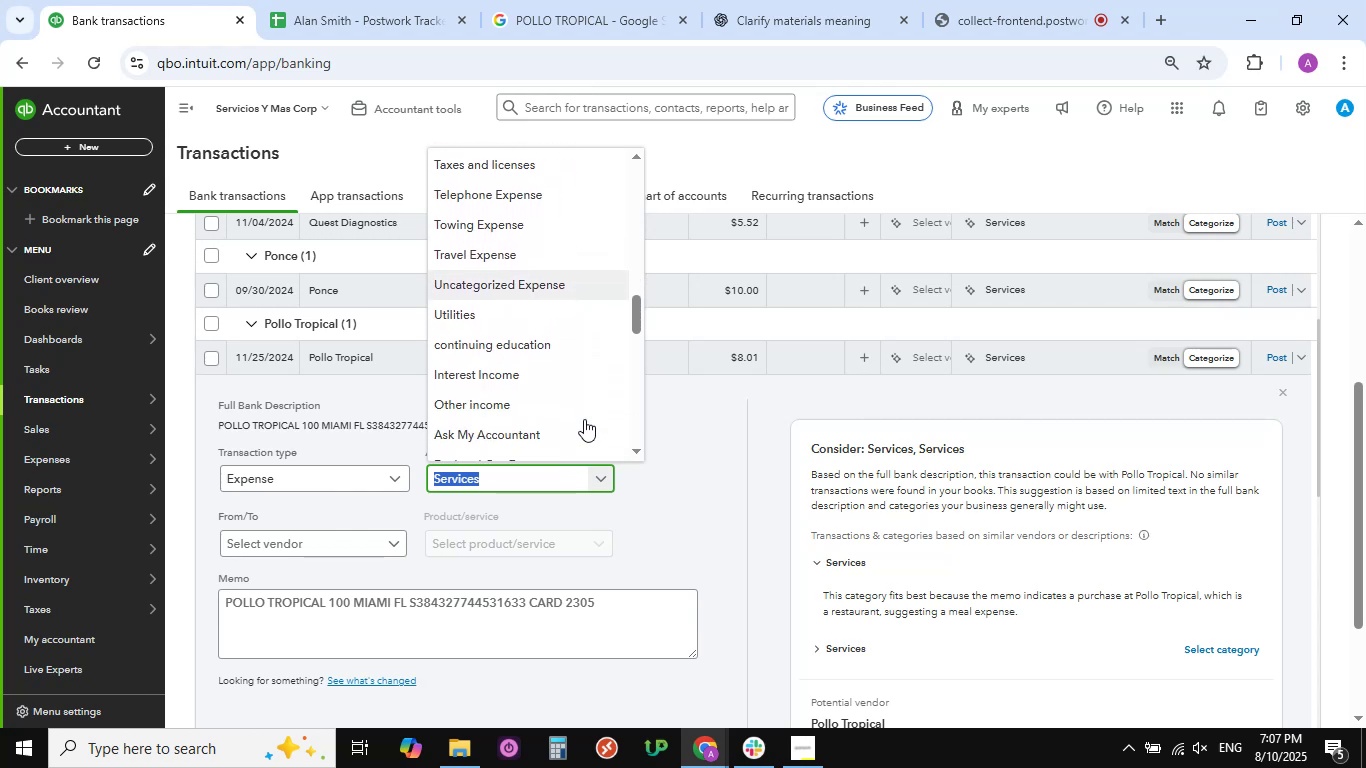 
scroll: coordinate [584, 419], scroll_direction: up, amount: 12.0
 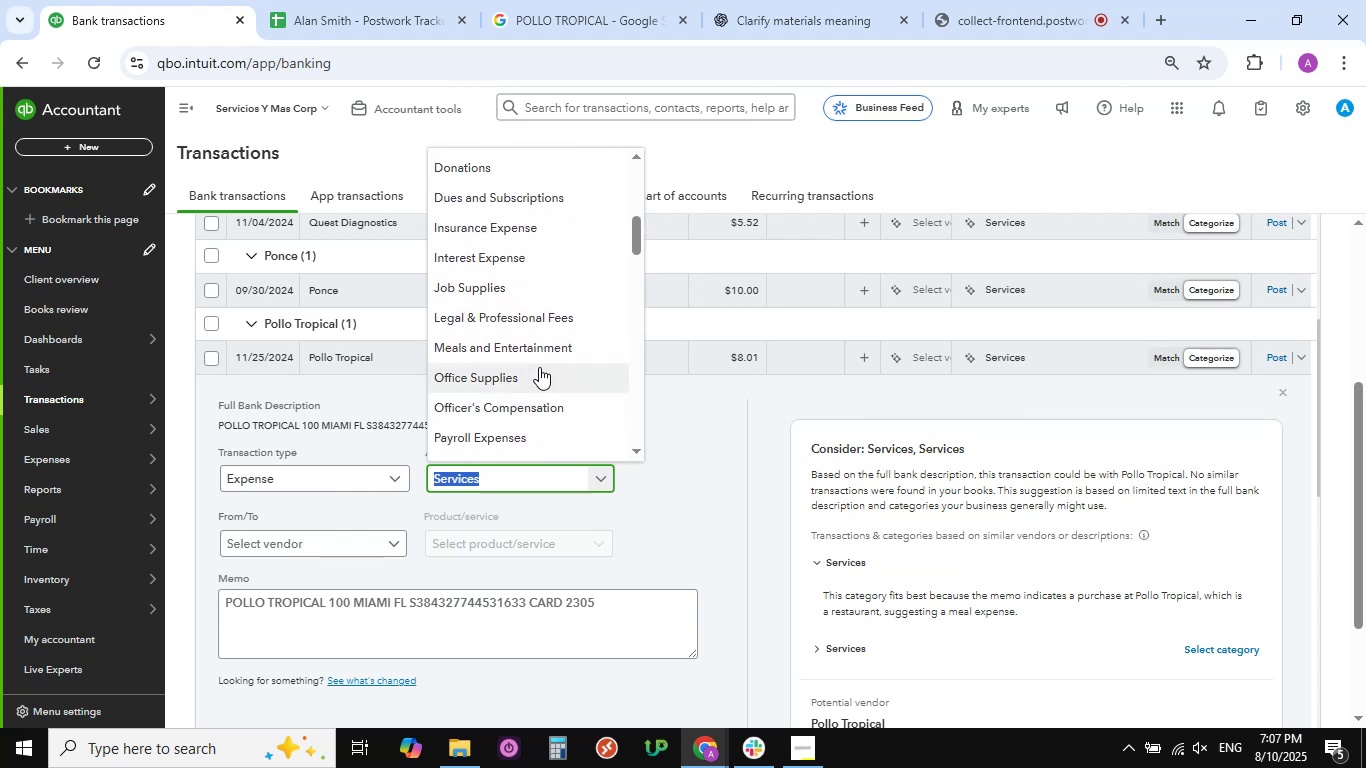 
left_click([538, 351])
 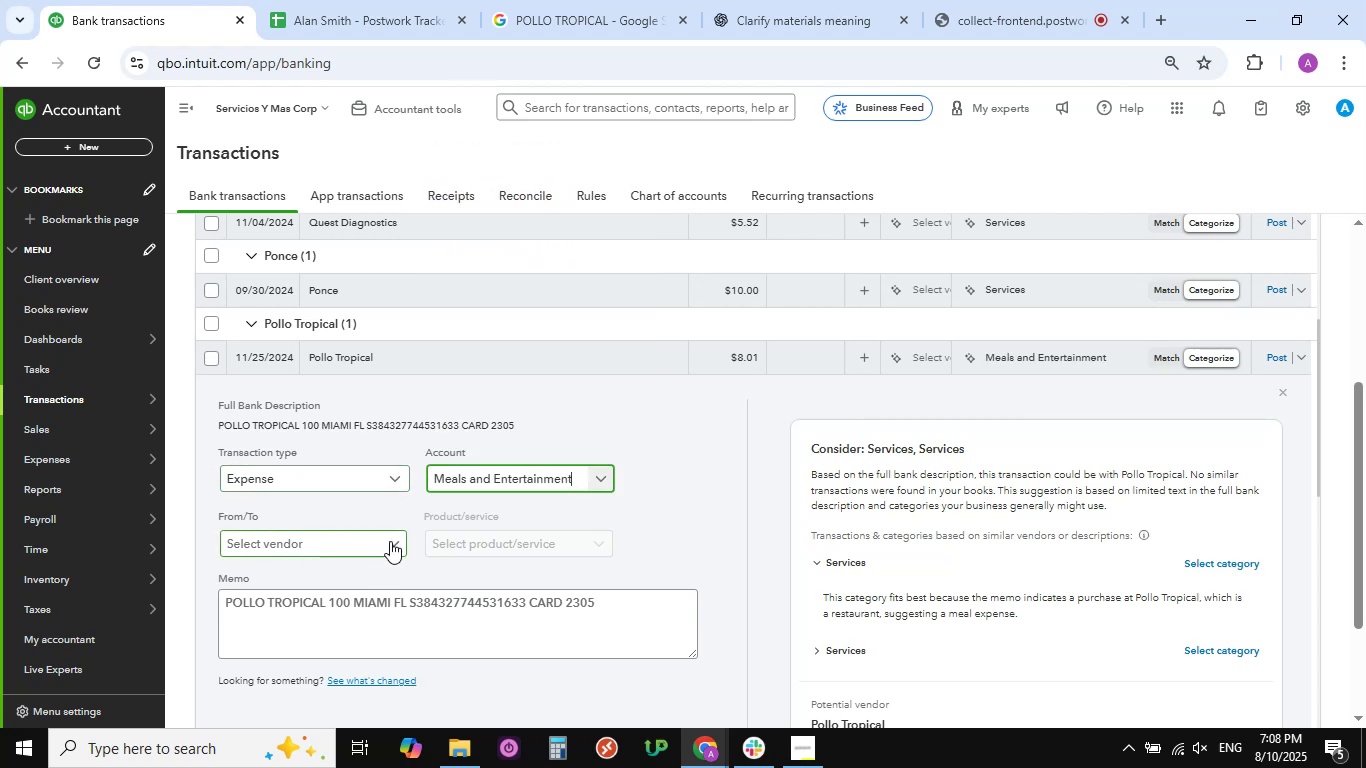 
wait(6.84)
 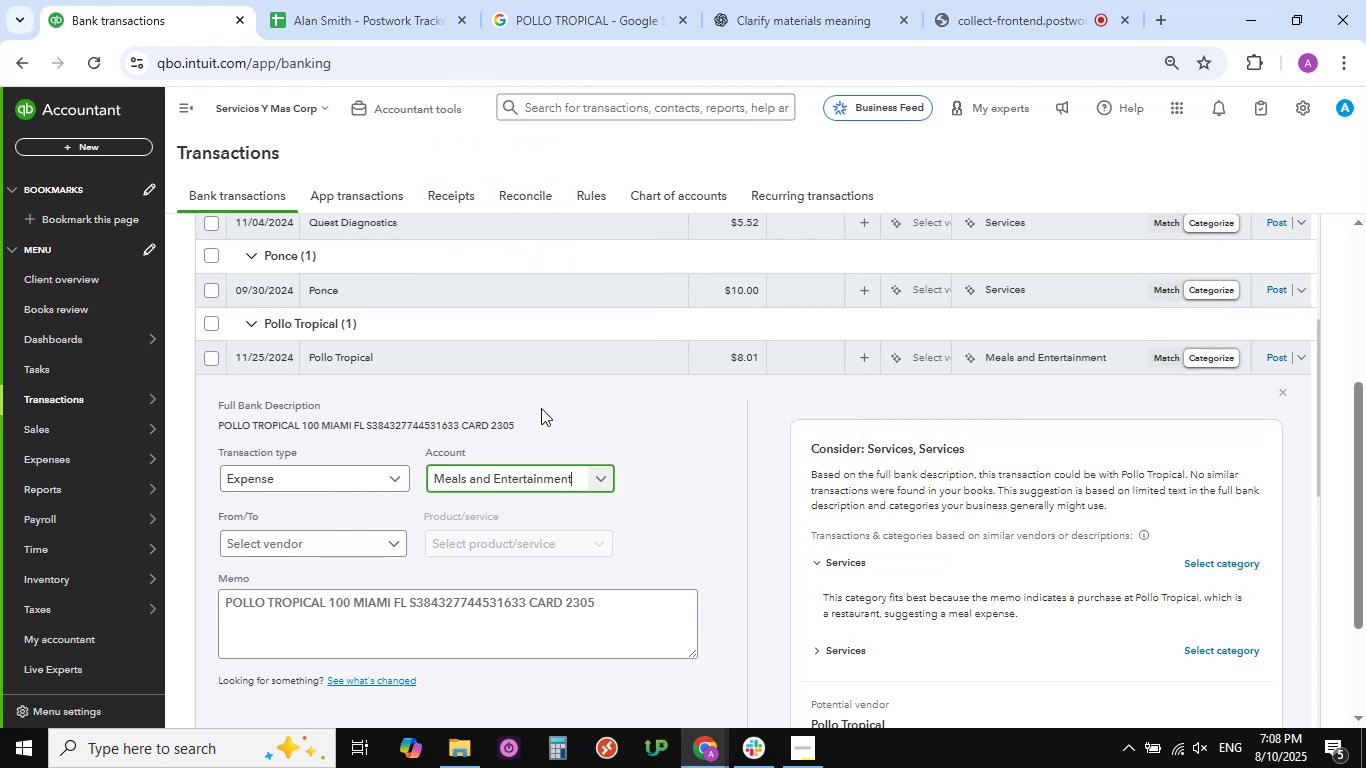 
left_click([394, 544])
 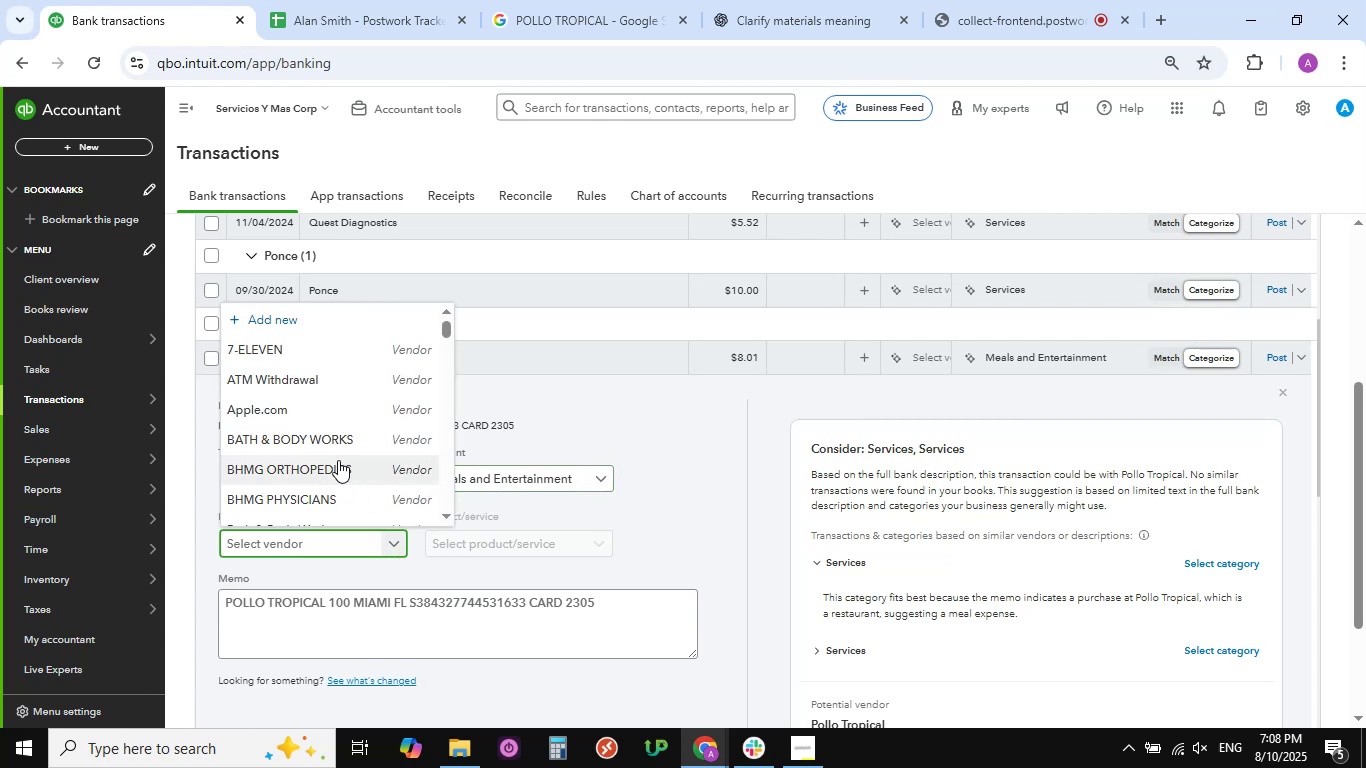 
scroll: coordinate [338, 460], scroll_direction: down, amount: 2.0
 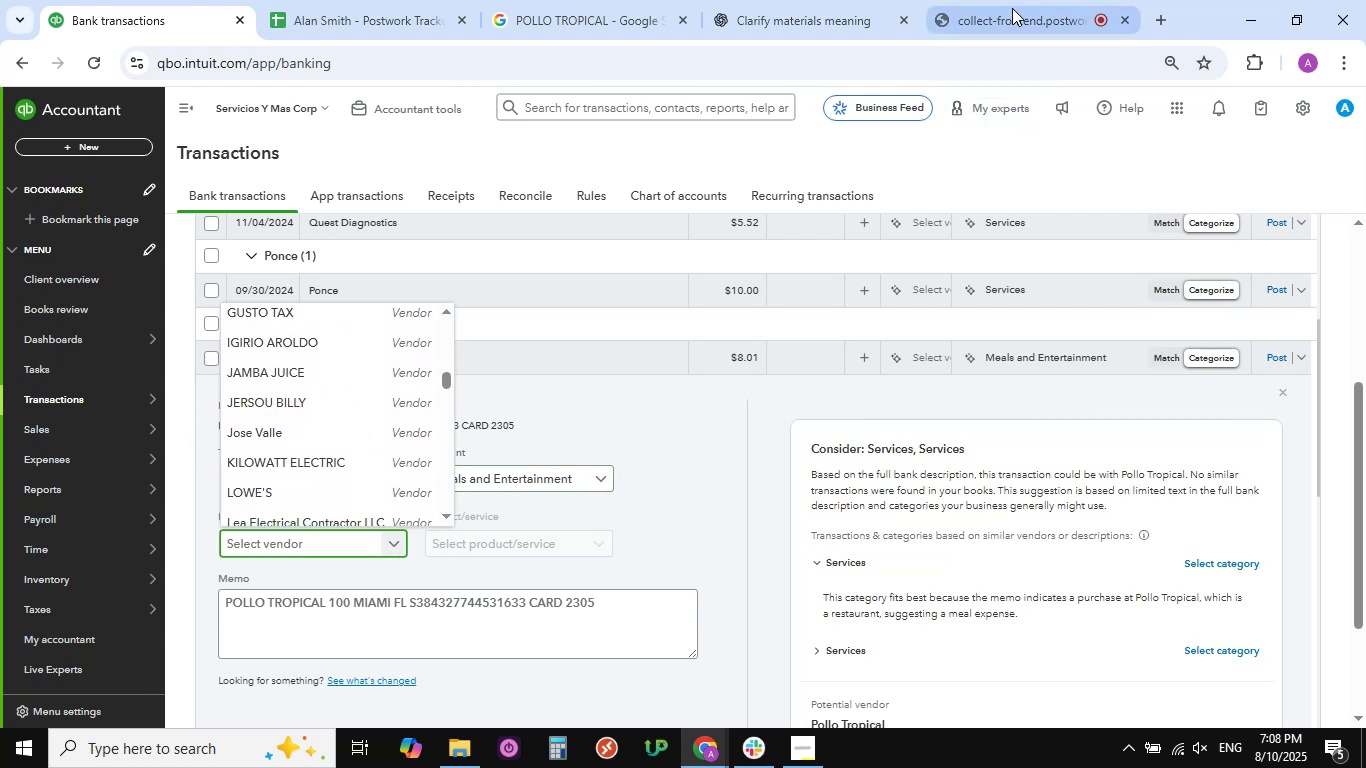 
left_click([1012, 8])
 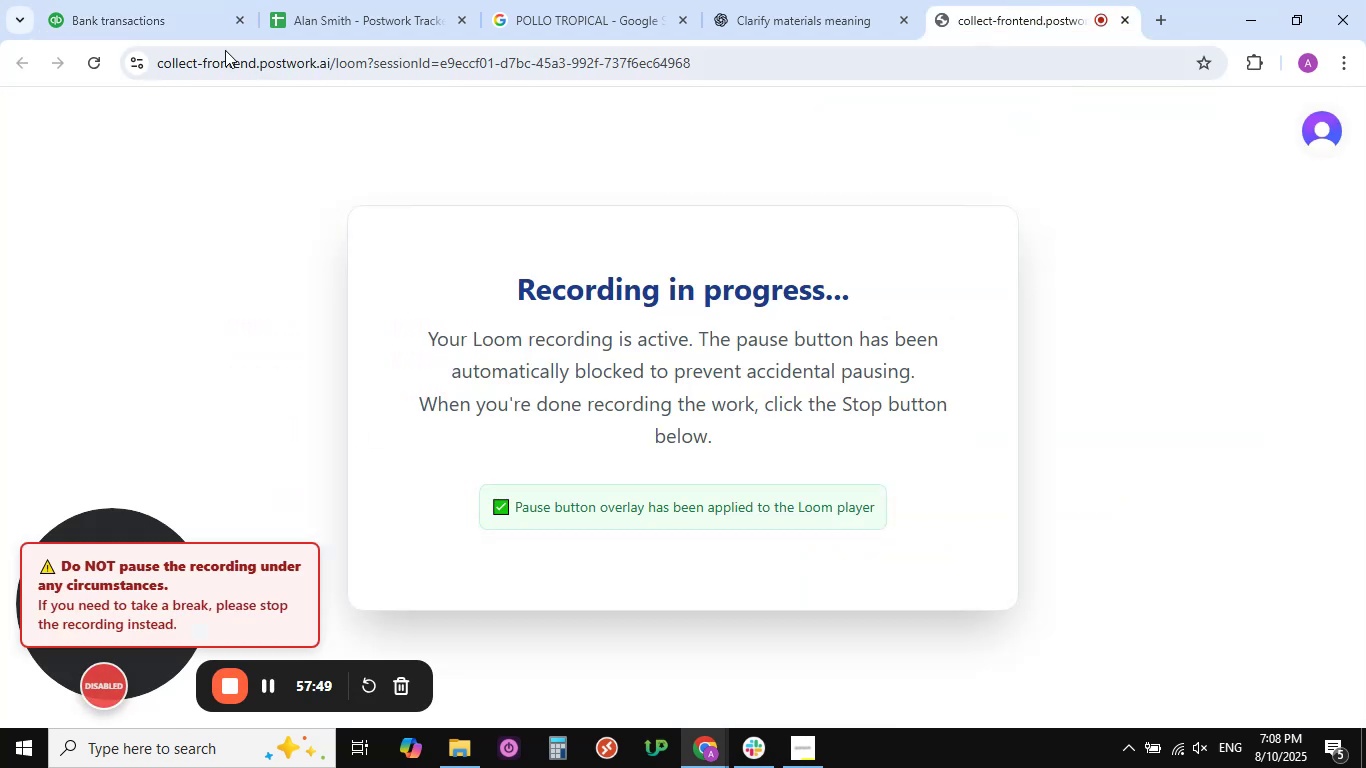 
left_click([141, 9])
 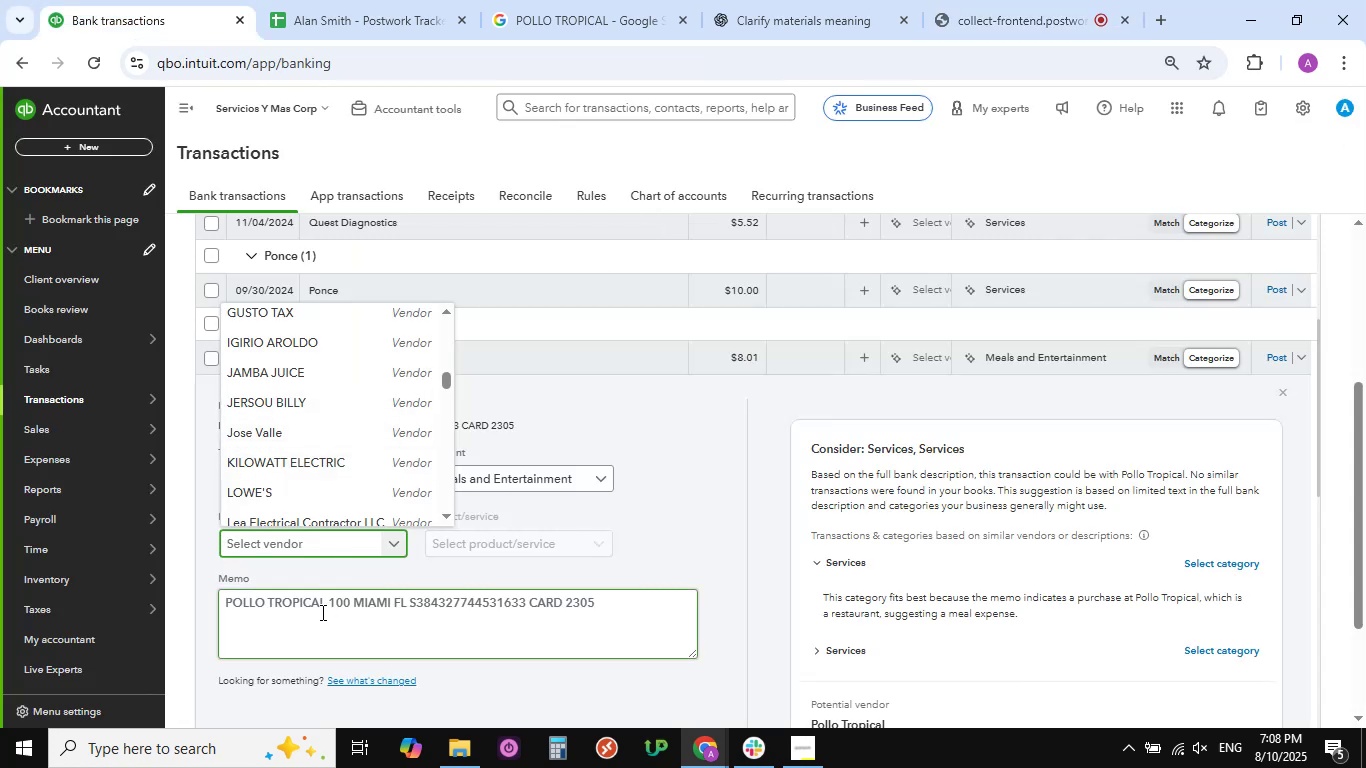 
left_click_drag(start_coordinate=[327, 605], to_coordinate=[263, 604])
 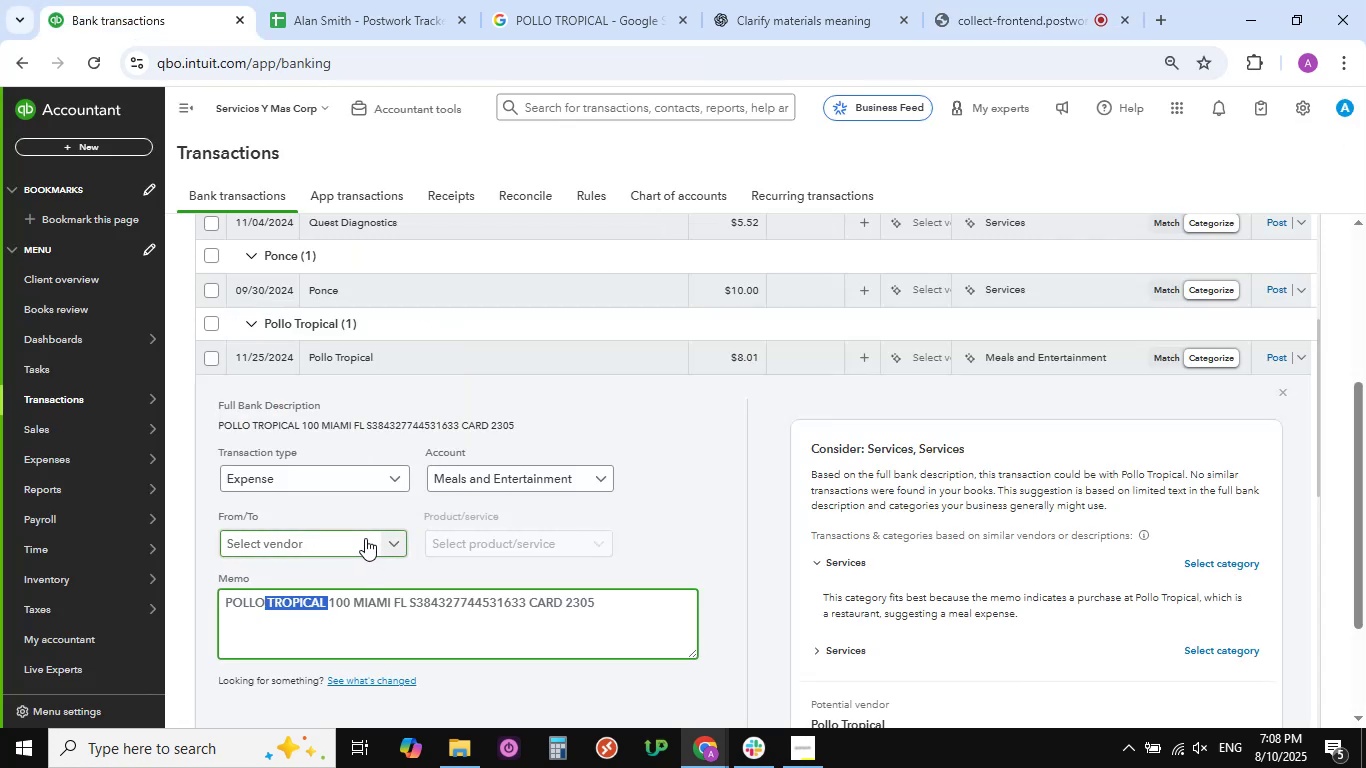 
key(Control+C)
 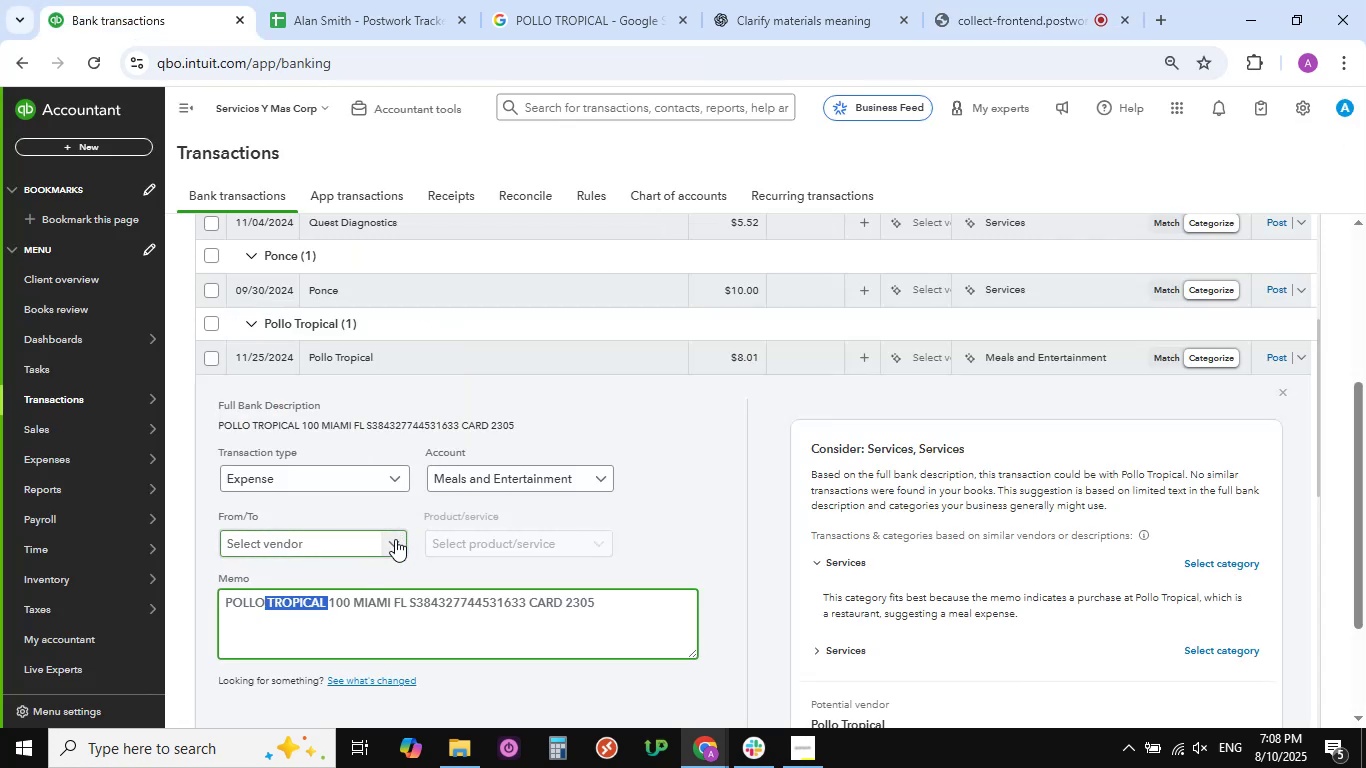 
left_click([395, 543])
 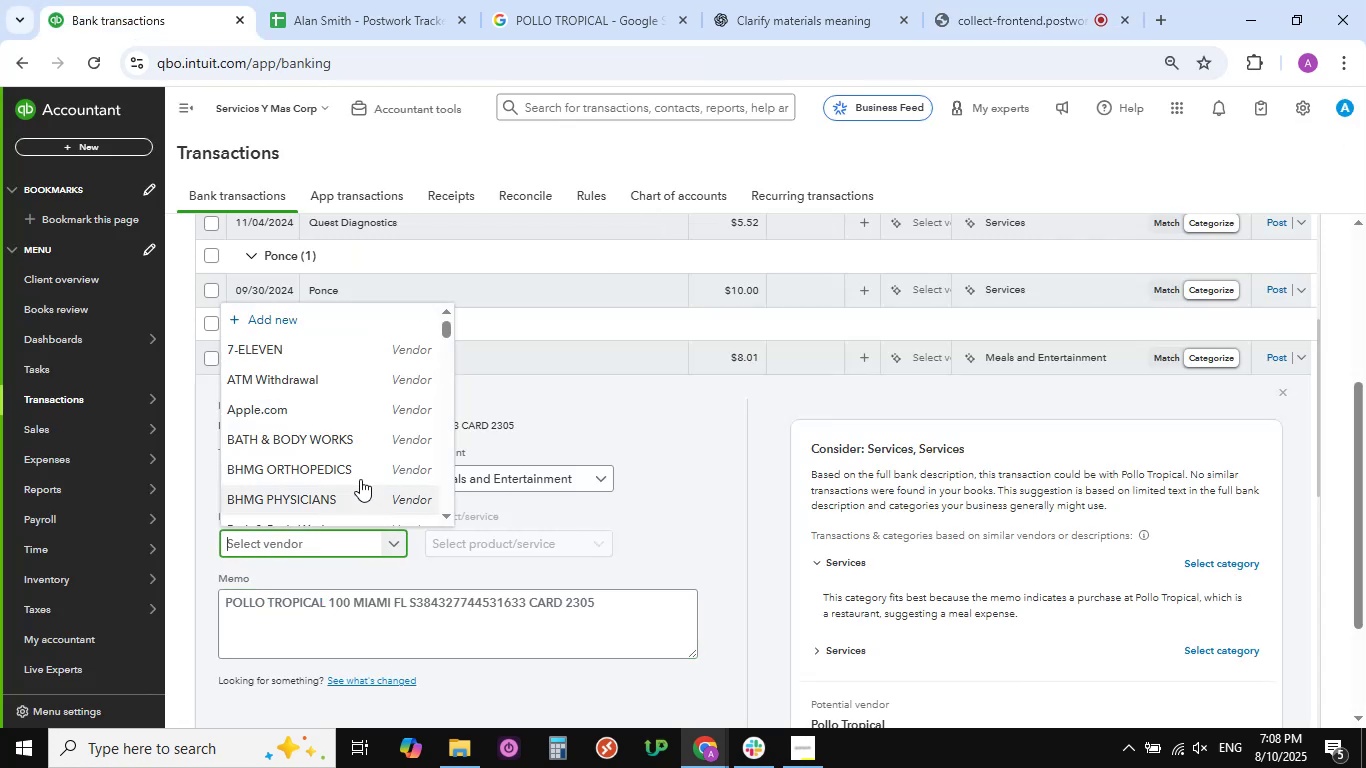 
scroll: coordinate [354, 444], scroll_direction: down, amount: 12.0
 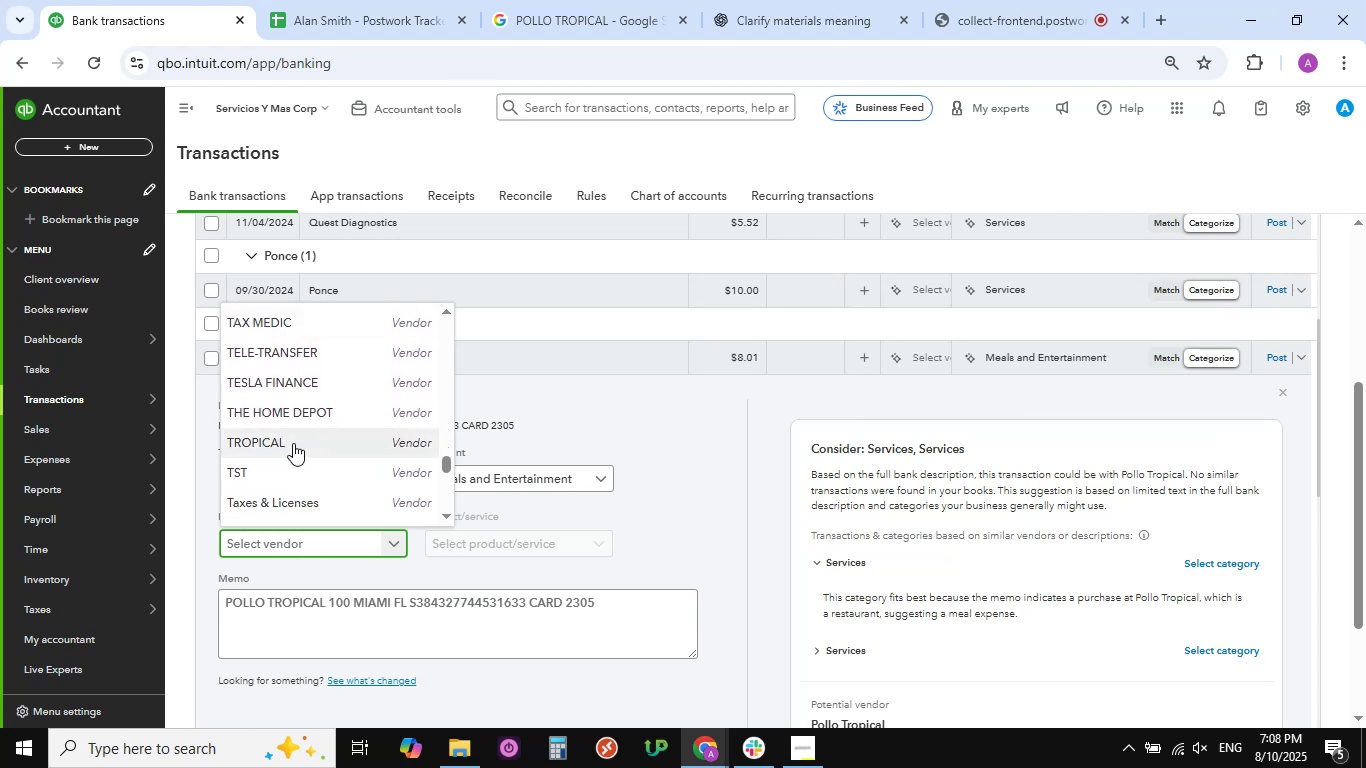 
left_click([293, 443])
 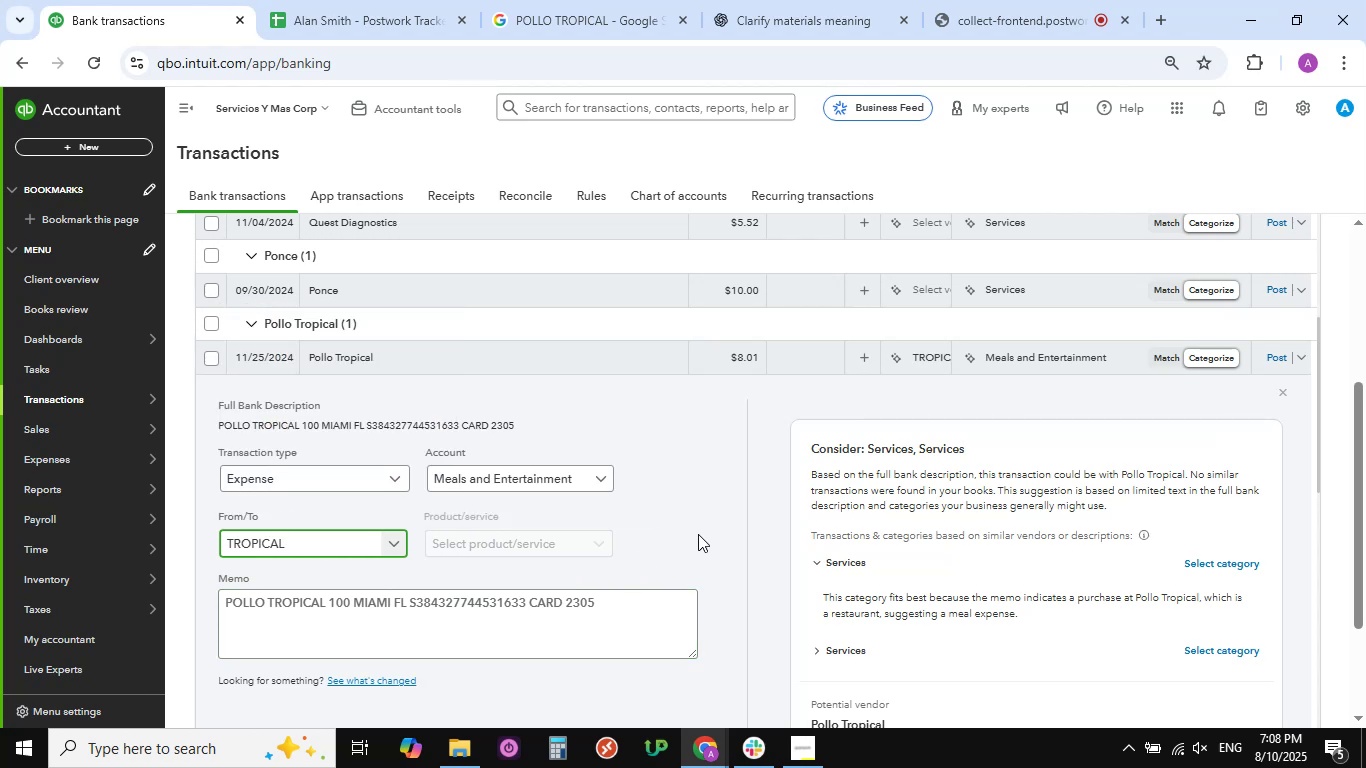 
scroll: coordinate [698, 534], scroll_direction: down, amount: 2.0
 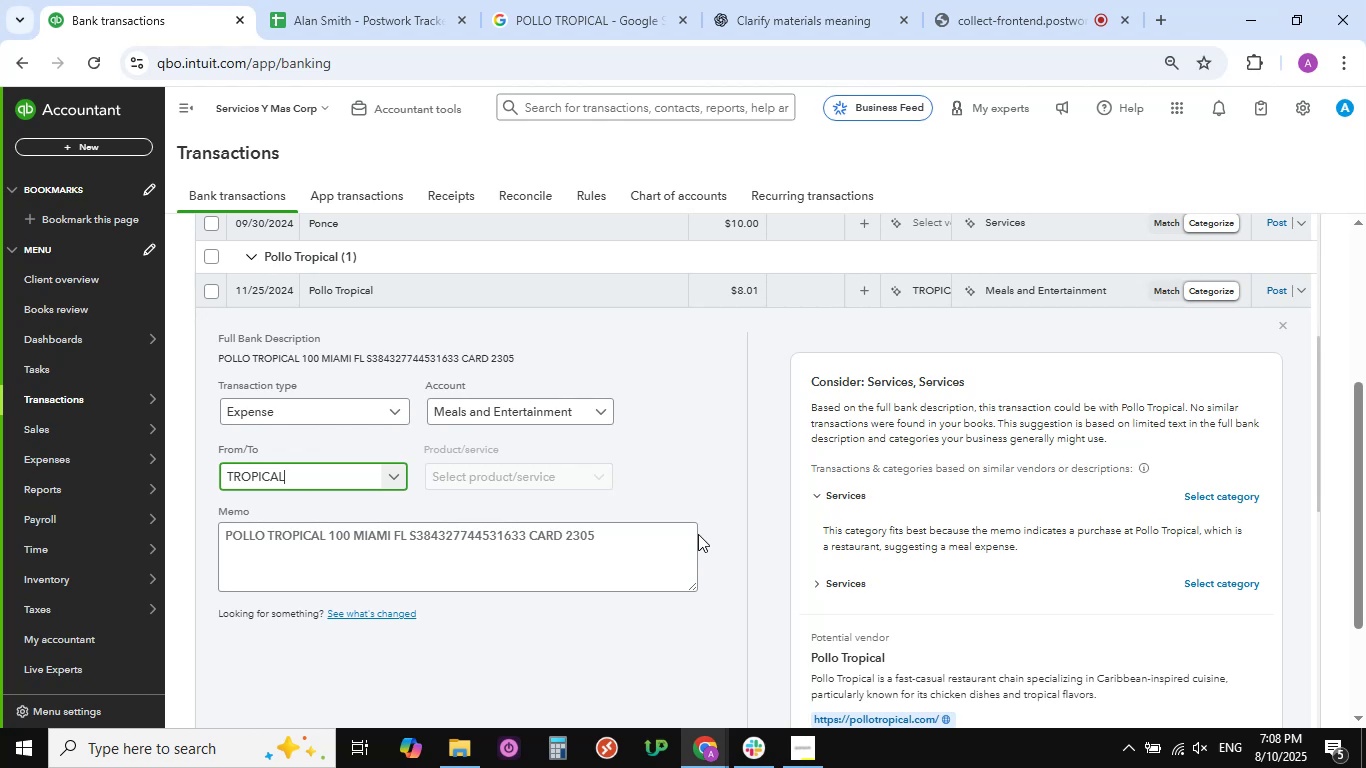 
scroll: coordinate [698, 534], scroll_direction: up, amount: 2.0
 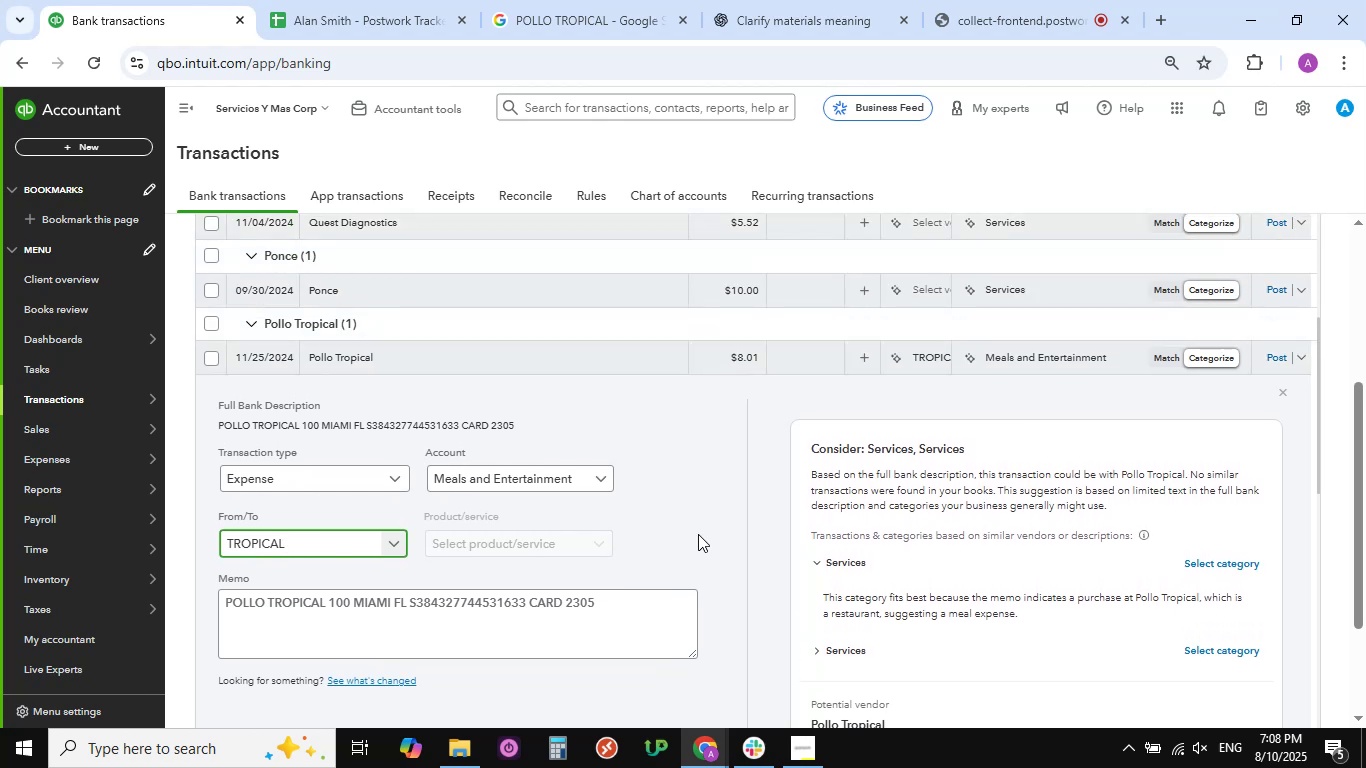 
scroll: coordinate [698, 534], scroll_direction: down, amount: 9.0
 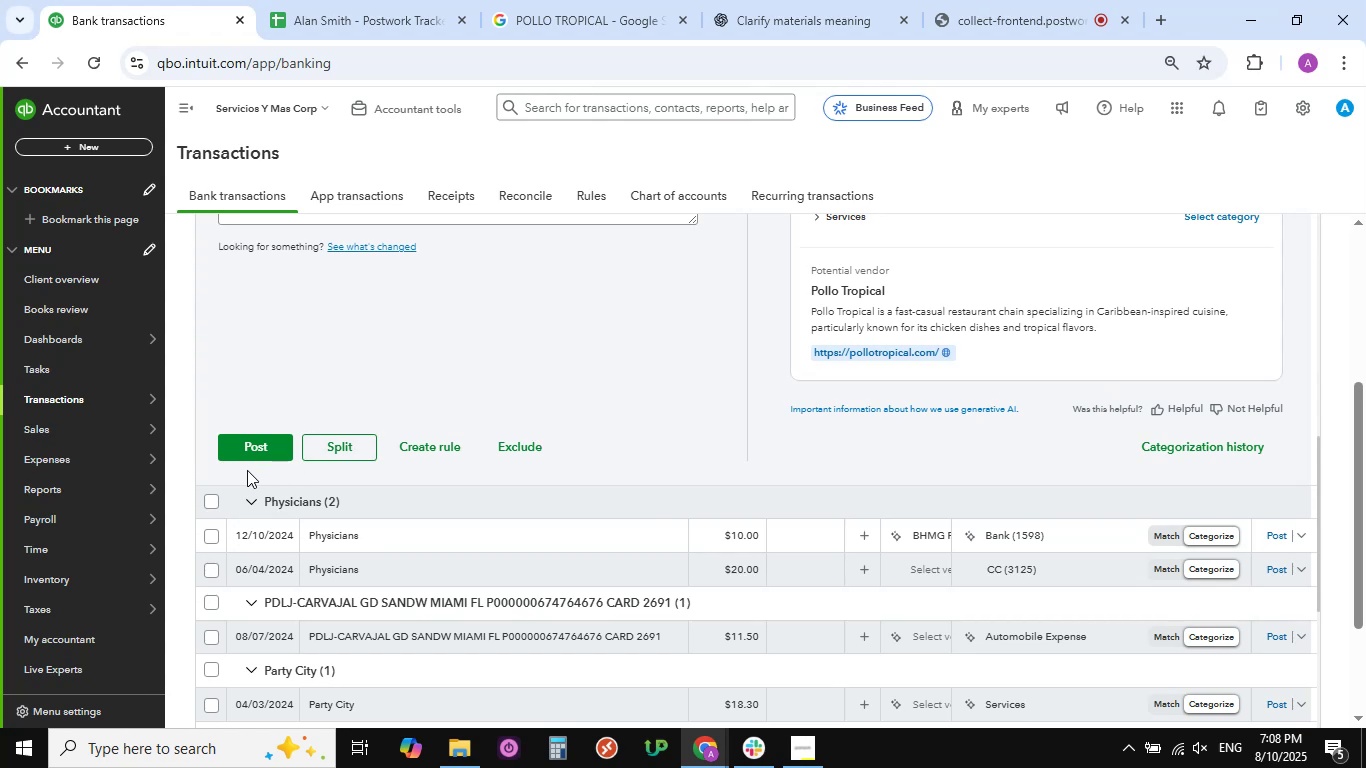 
left_click([245, 443])
 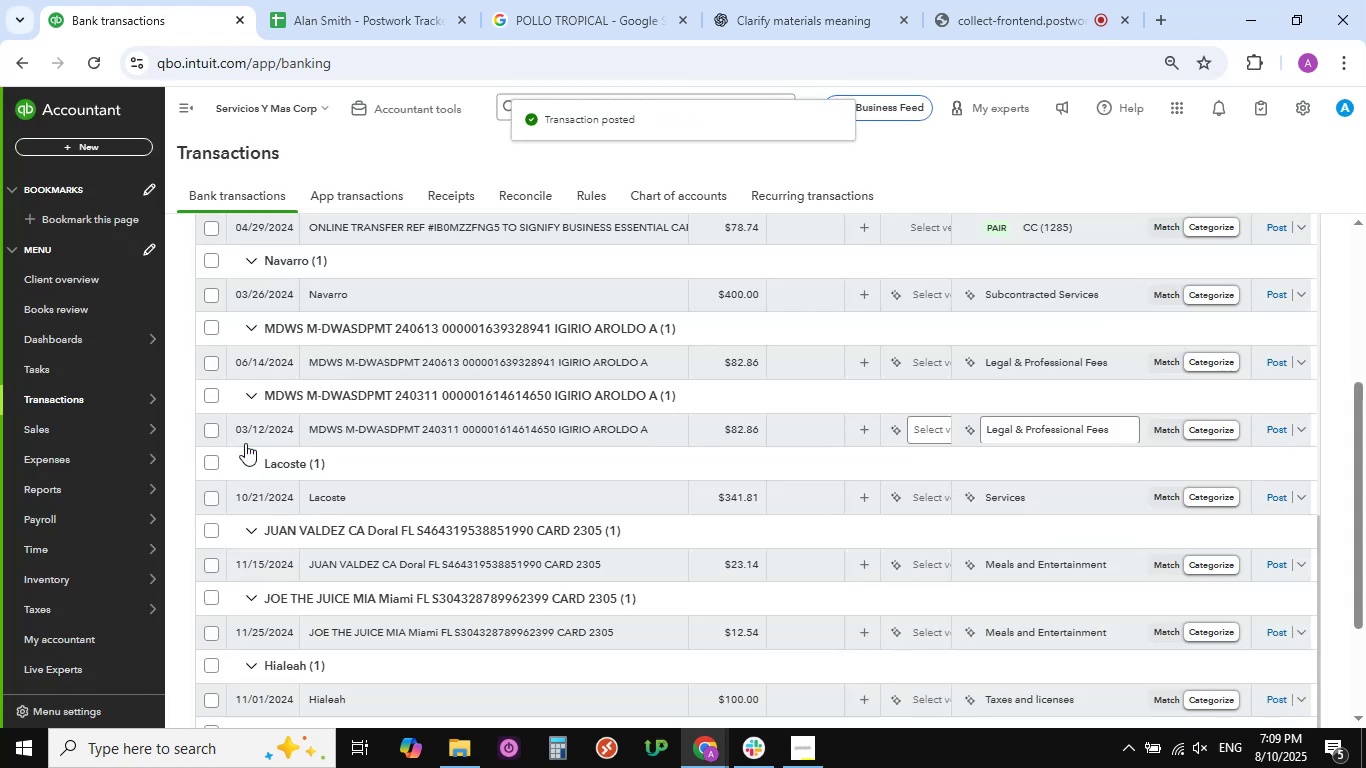 
scroll: coordinate [617, 532], scroll_direction: down, amount: 8.0
 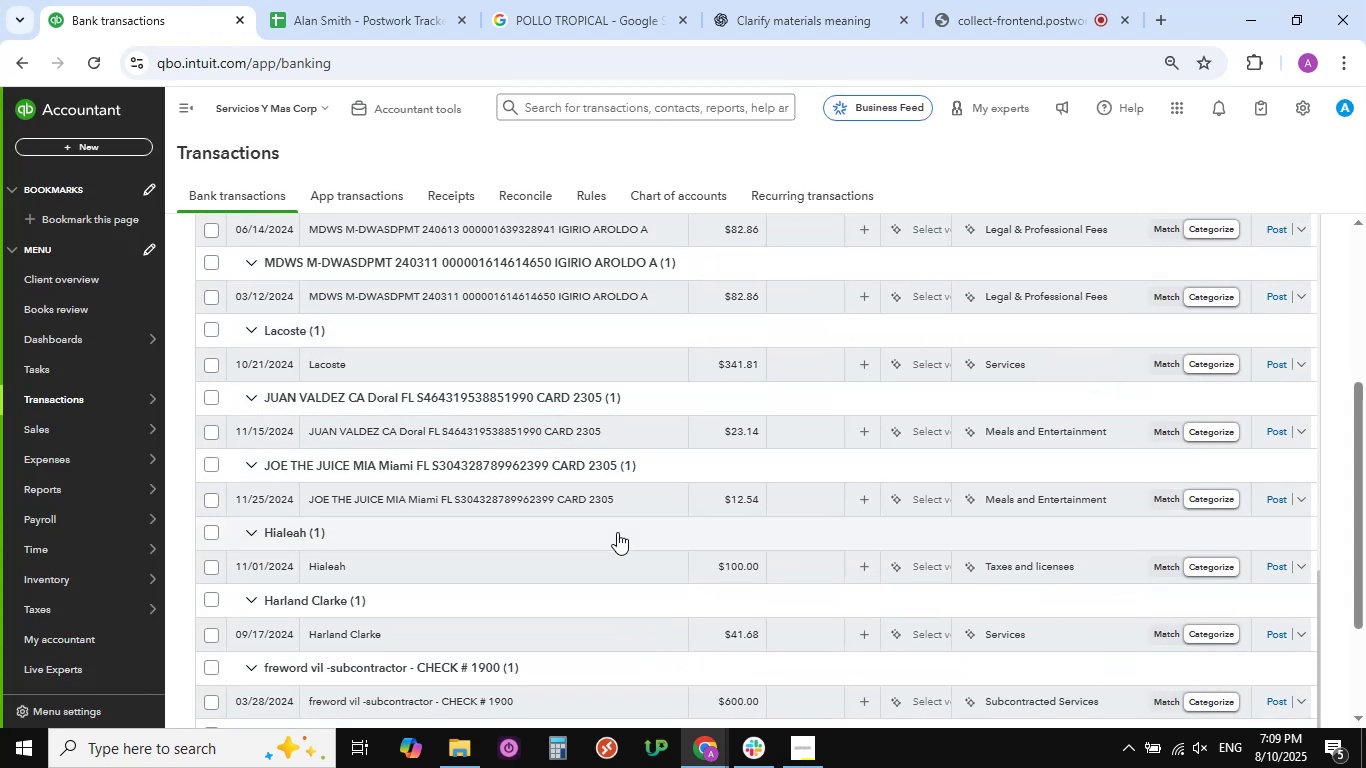 
scroll: coordinate [617, 532], scroll_direction: up, amount: 13.0
 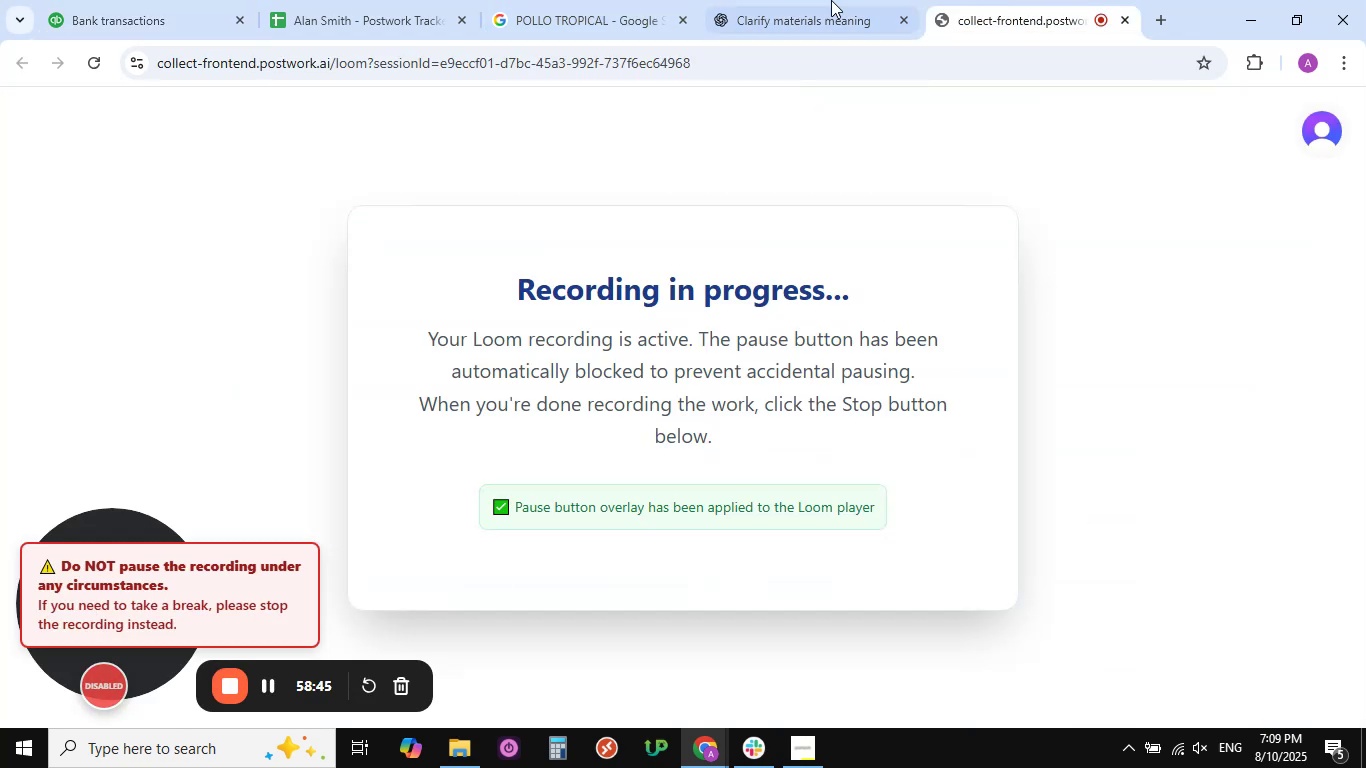 
wait(6.28)
 